 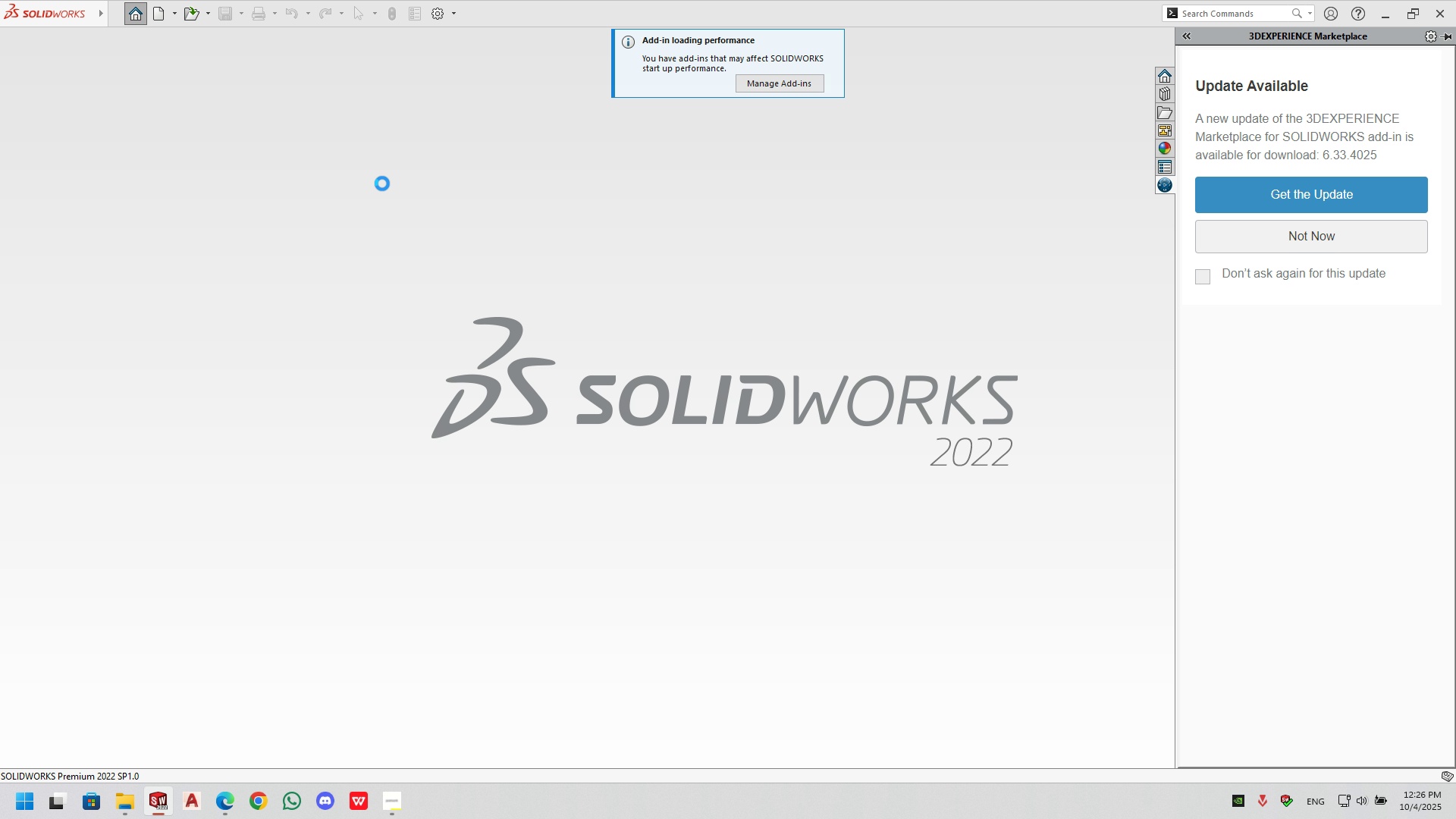 
left_click([160, 11])
 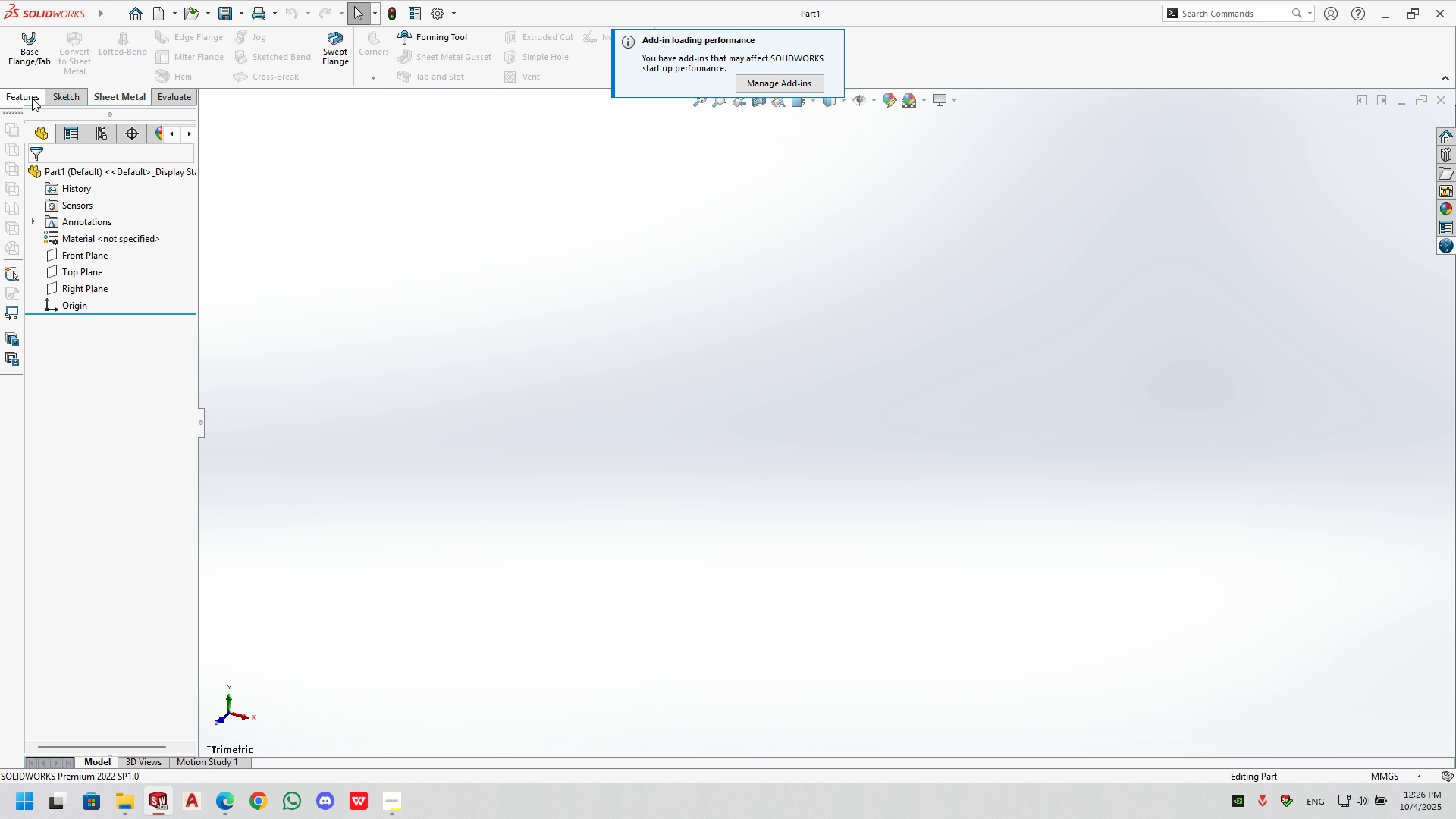 
left_click([23, 33])
 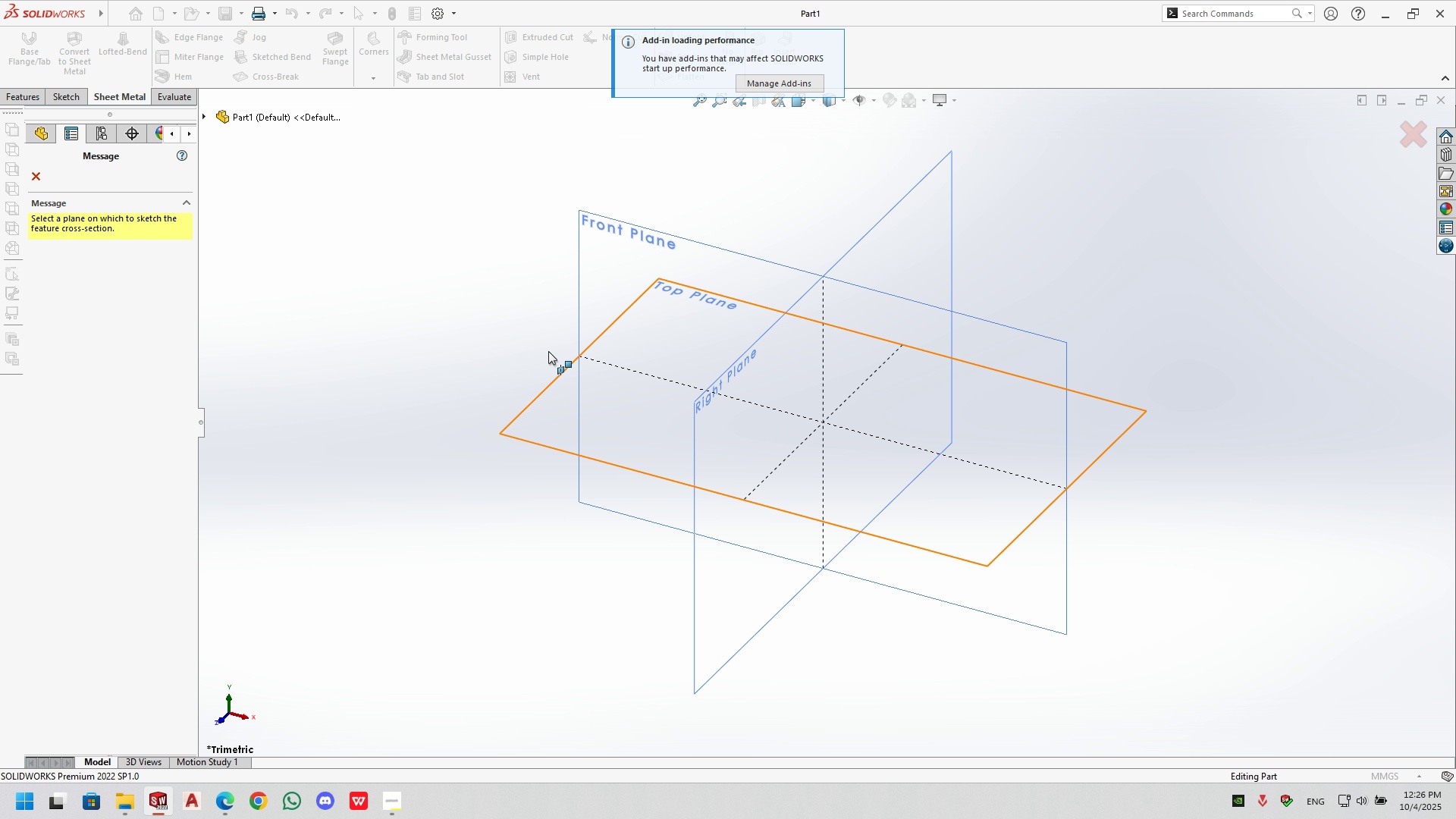 
left_click([546, 414])
 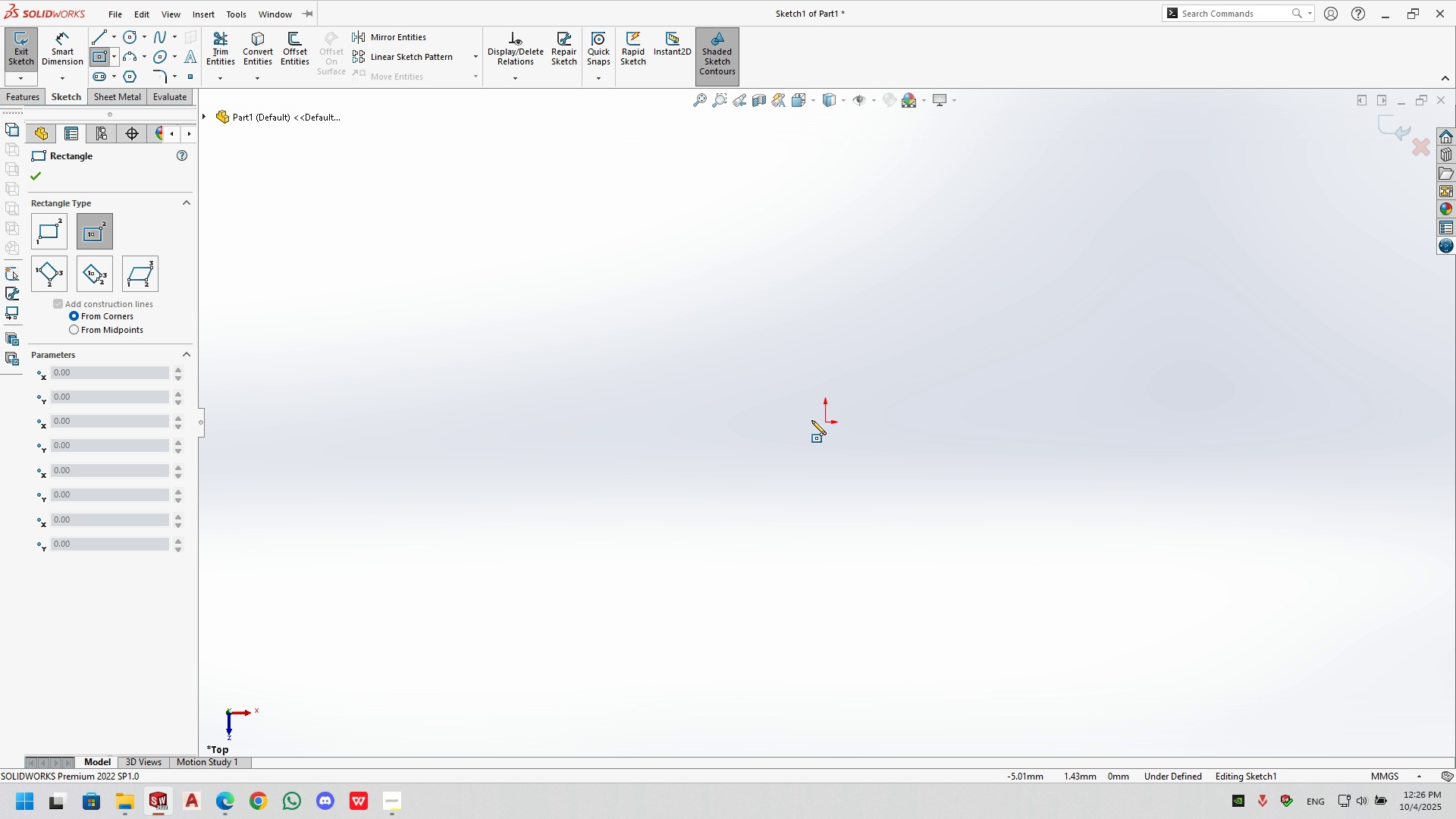 
left_click([827, 425])
 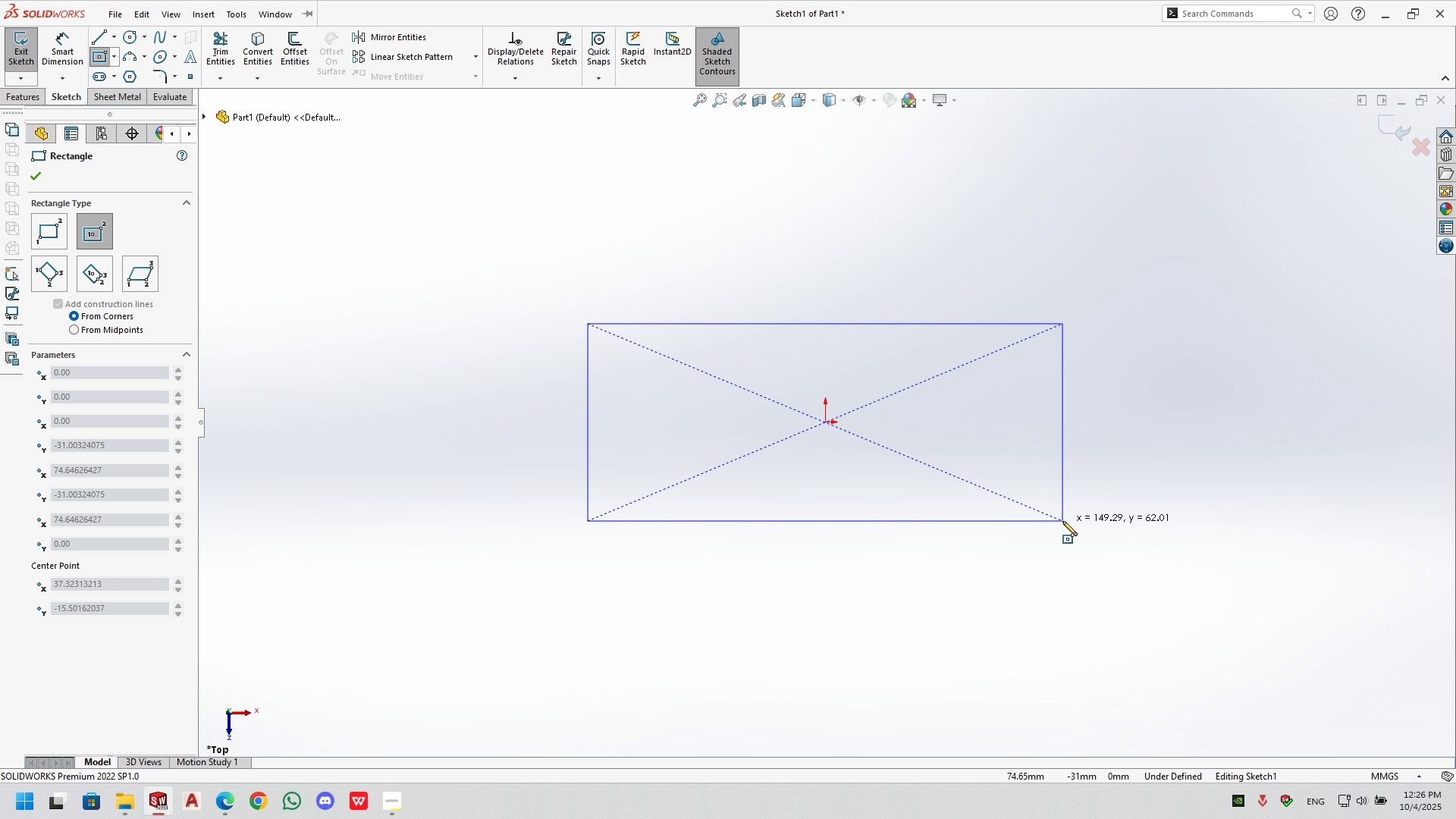 
left_click([1062, 521])
 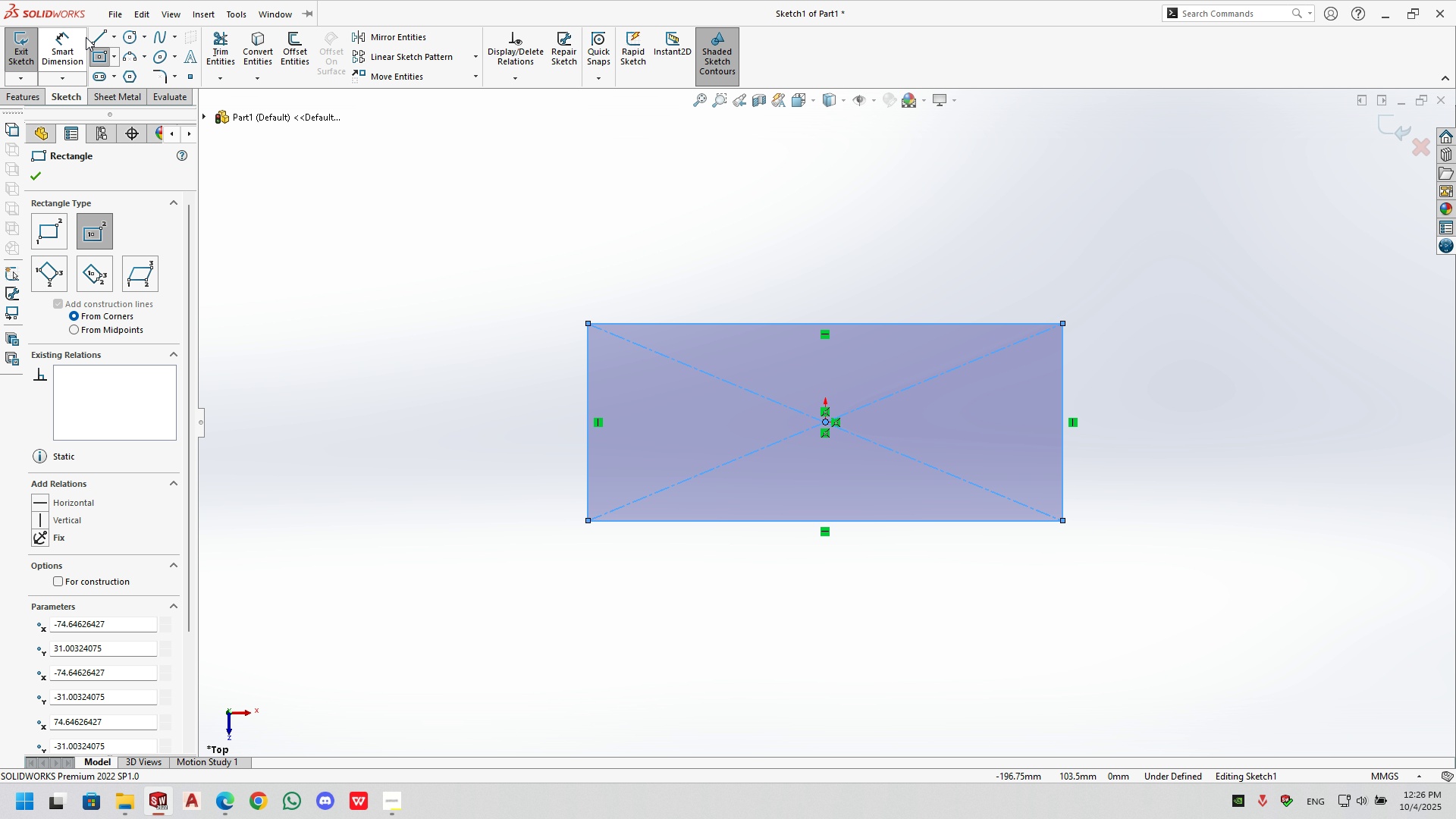 
left_click([78, 37])
 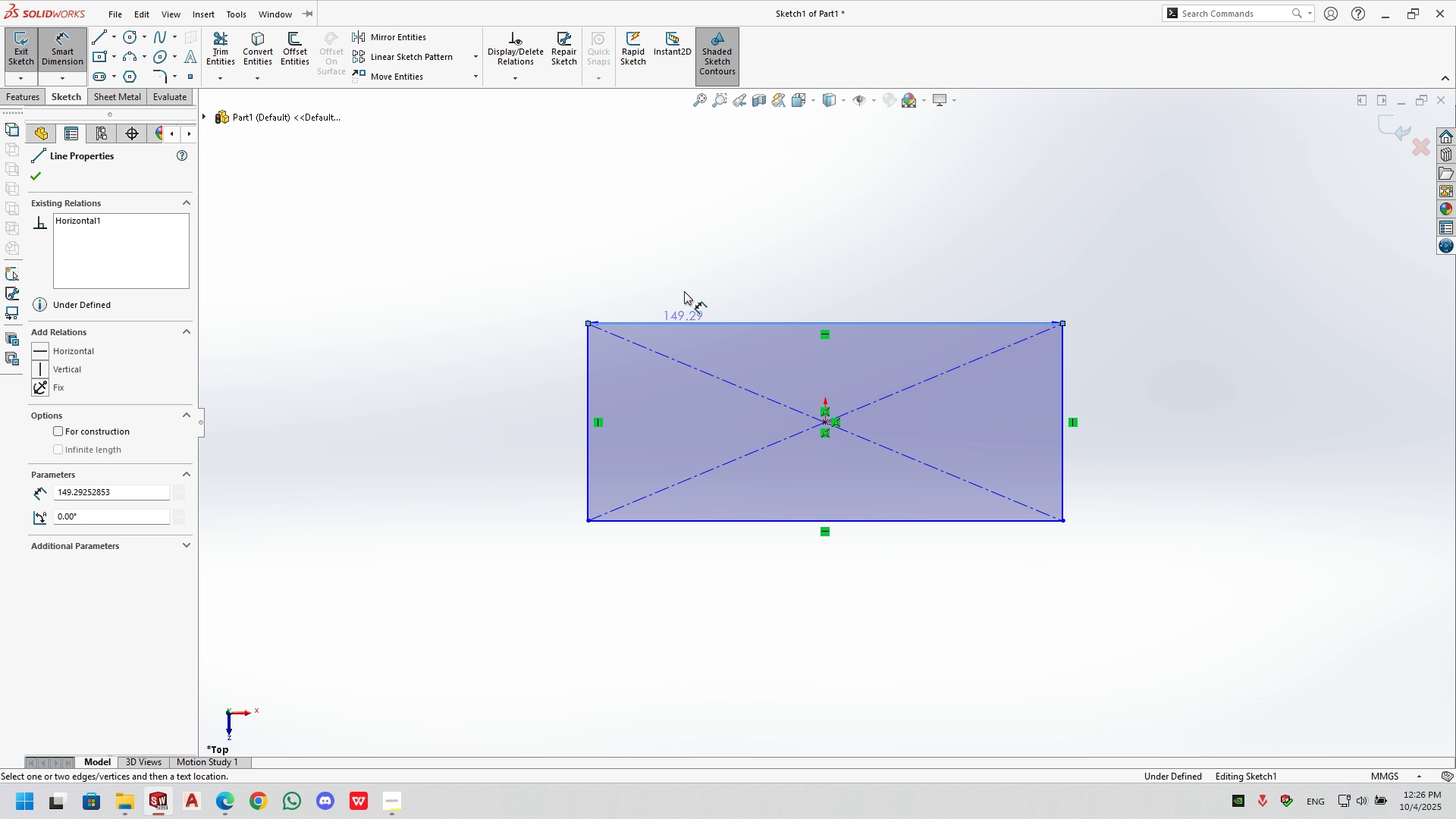 
double_click([679, 272])
 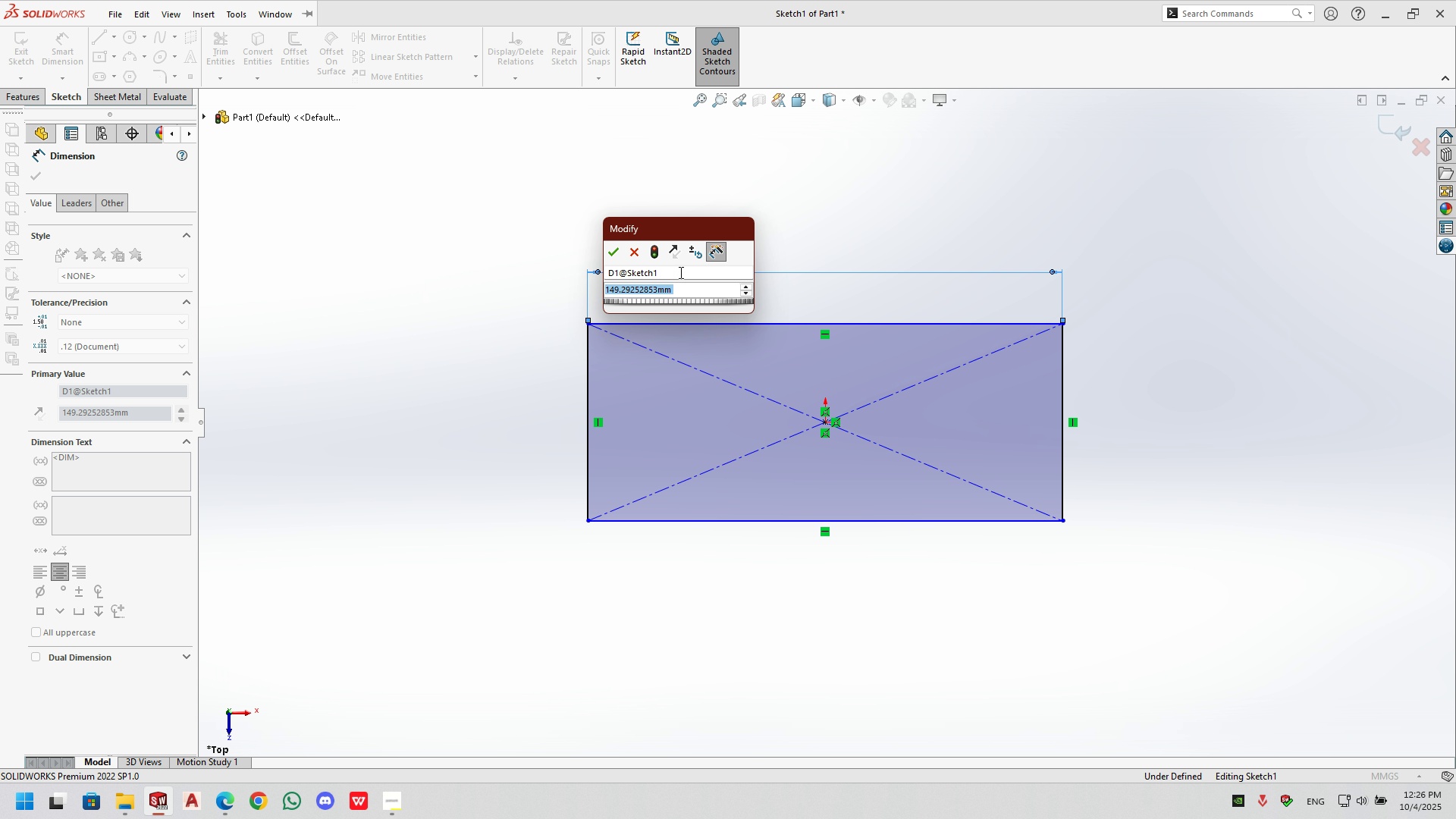 
key(Numpad1)
 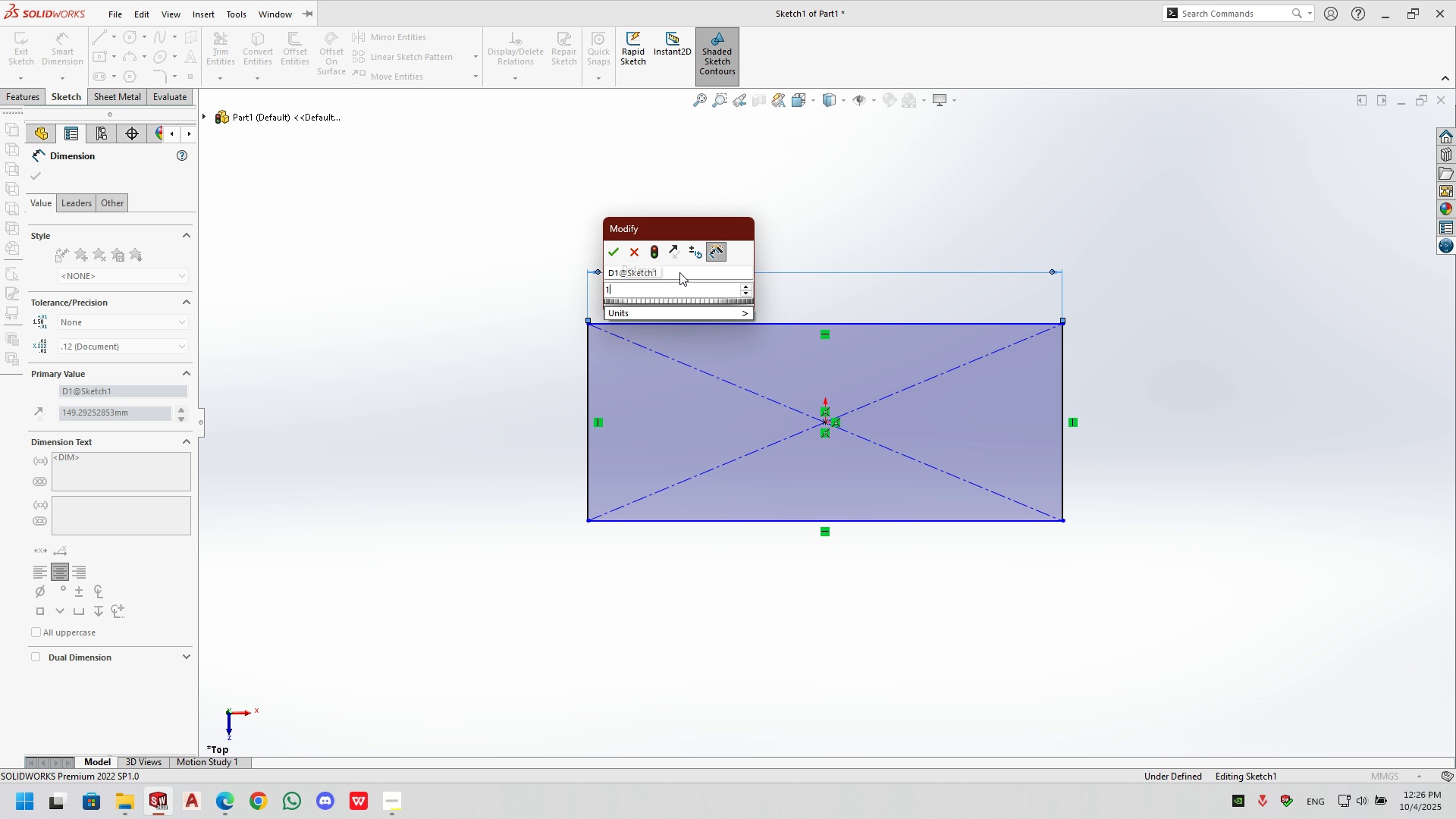 
key(Numpad0)
 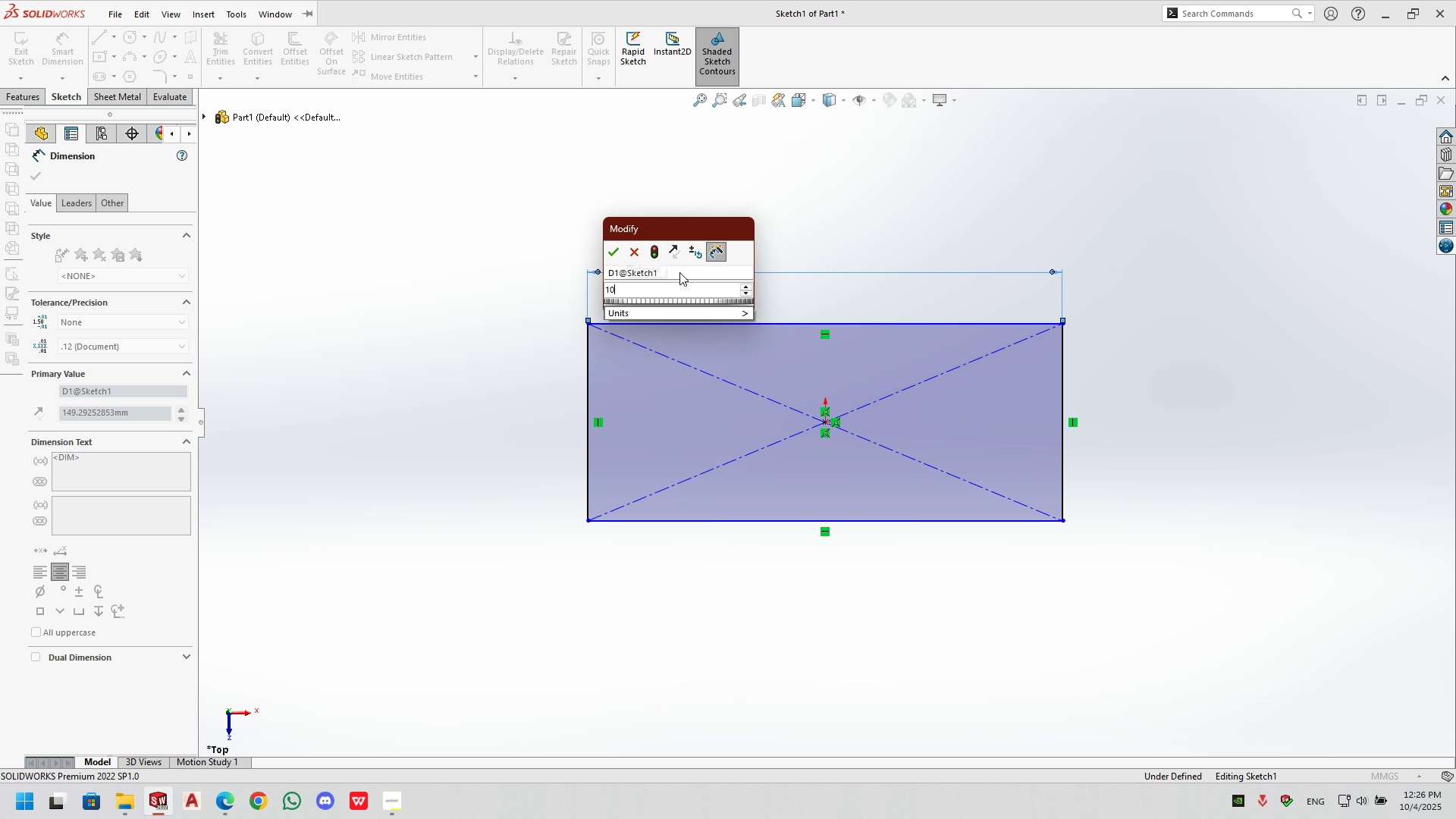 
key(Numpad0)
 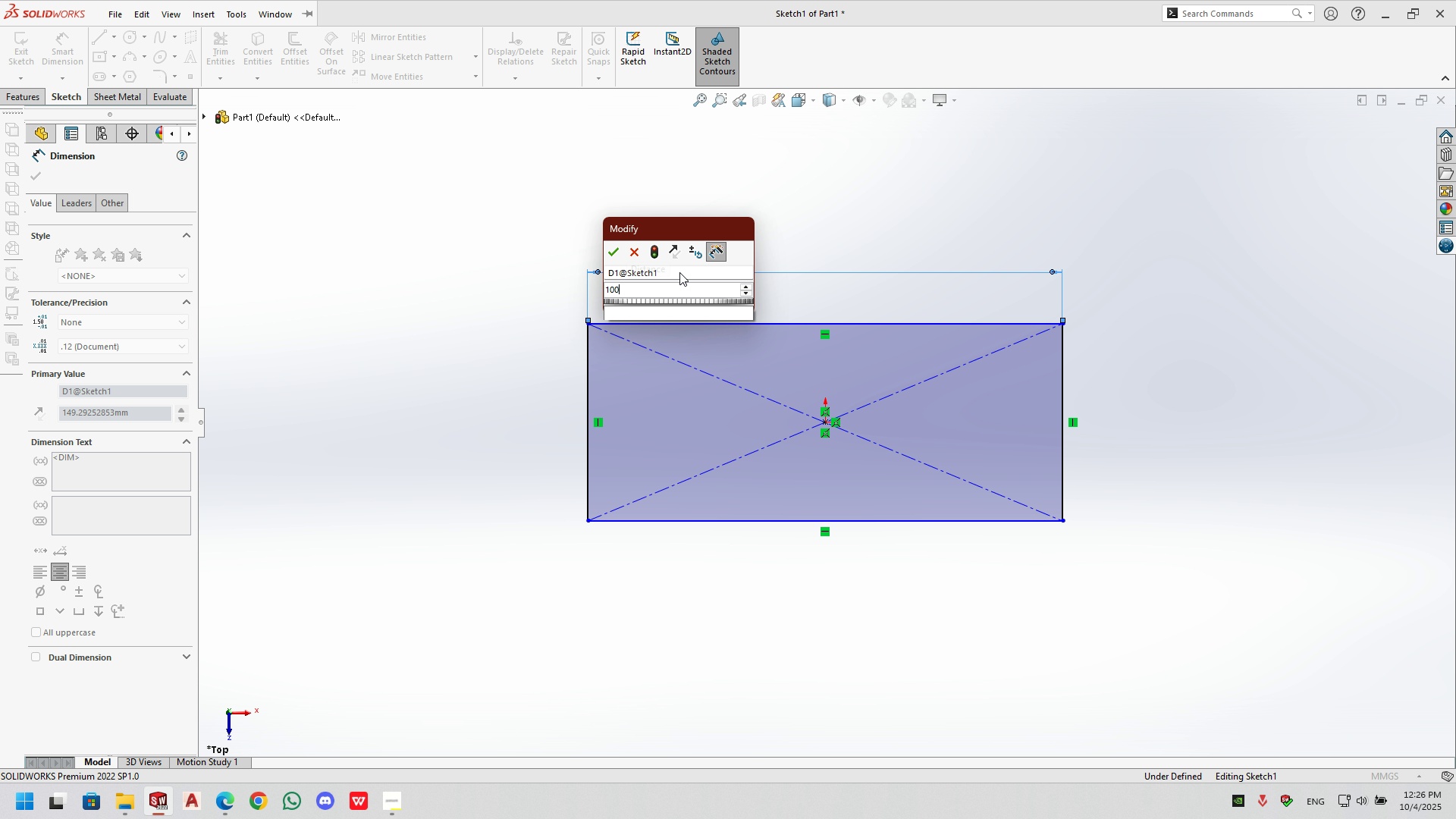 
key(Numpad0)
 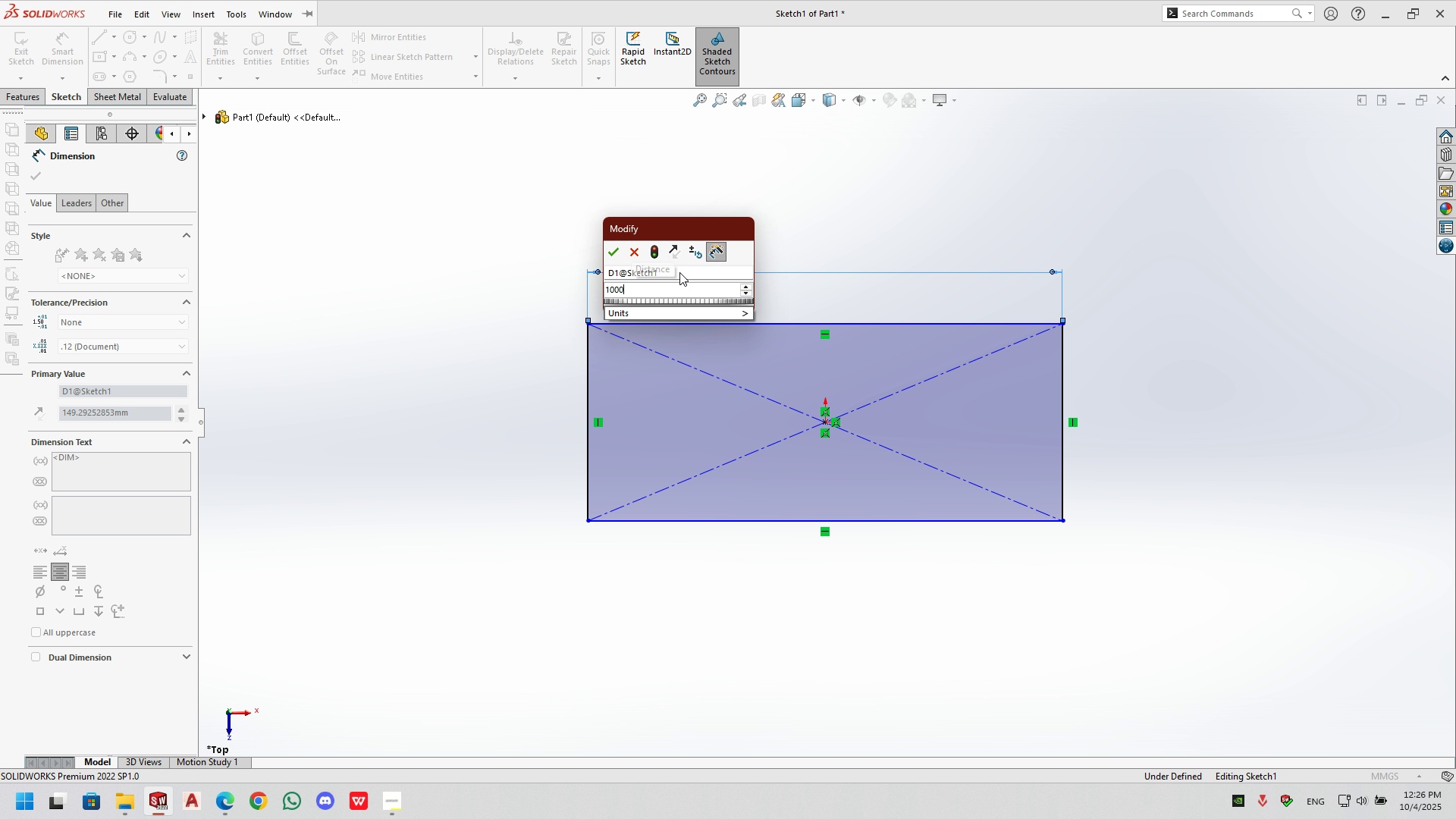 
key(NumpadEnter)
 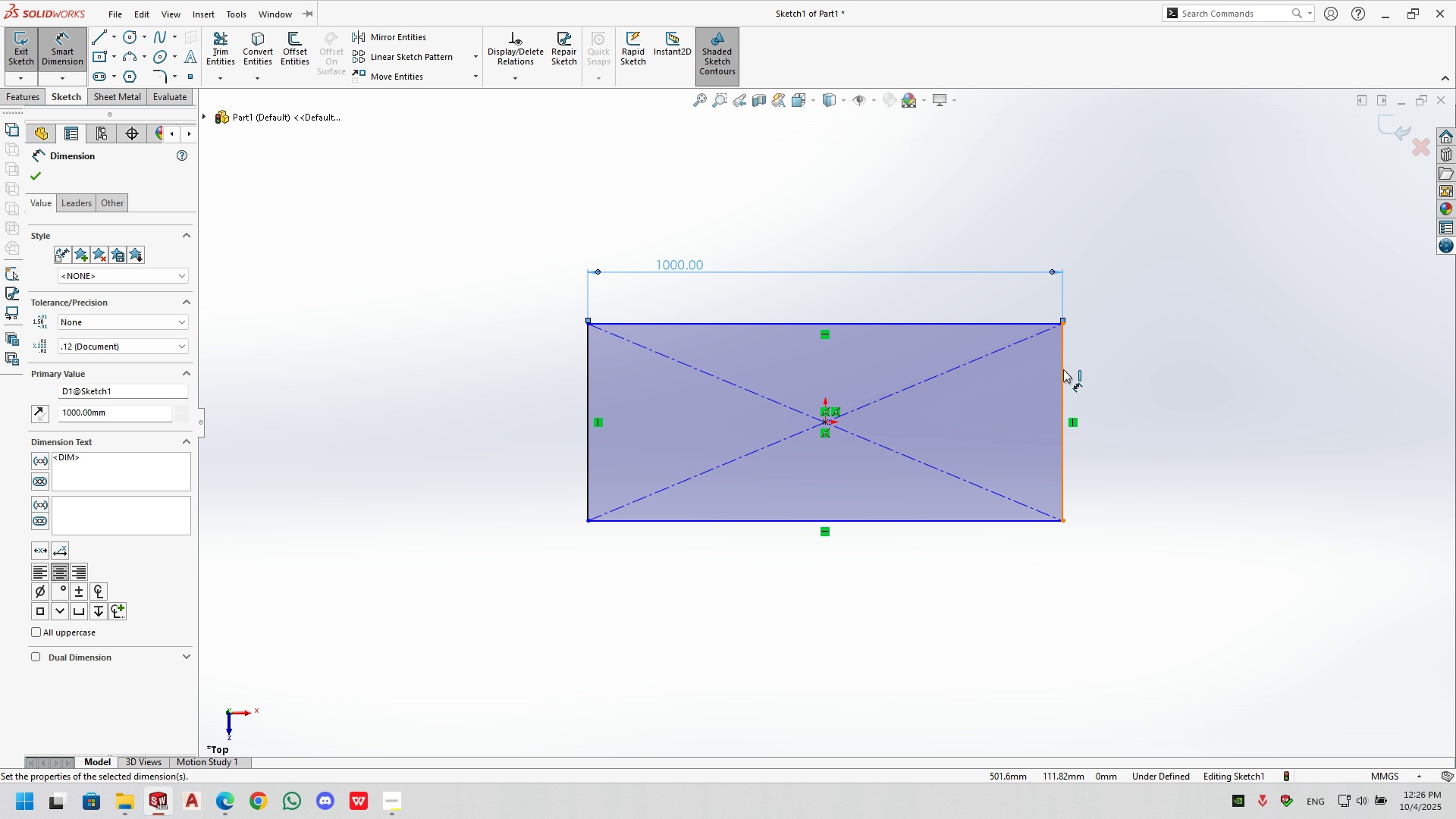 
left_click([1063, 369])
 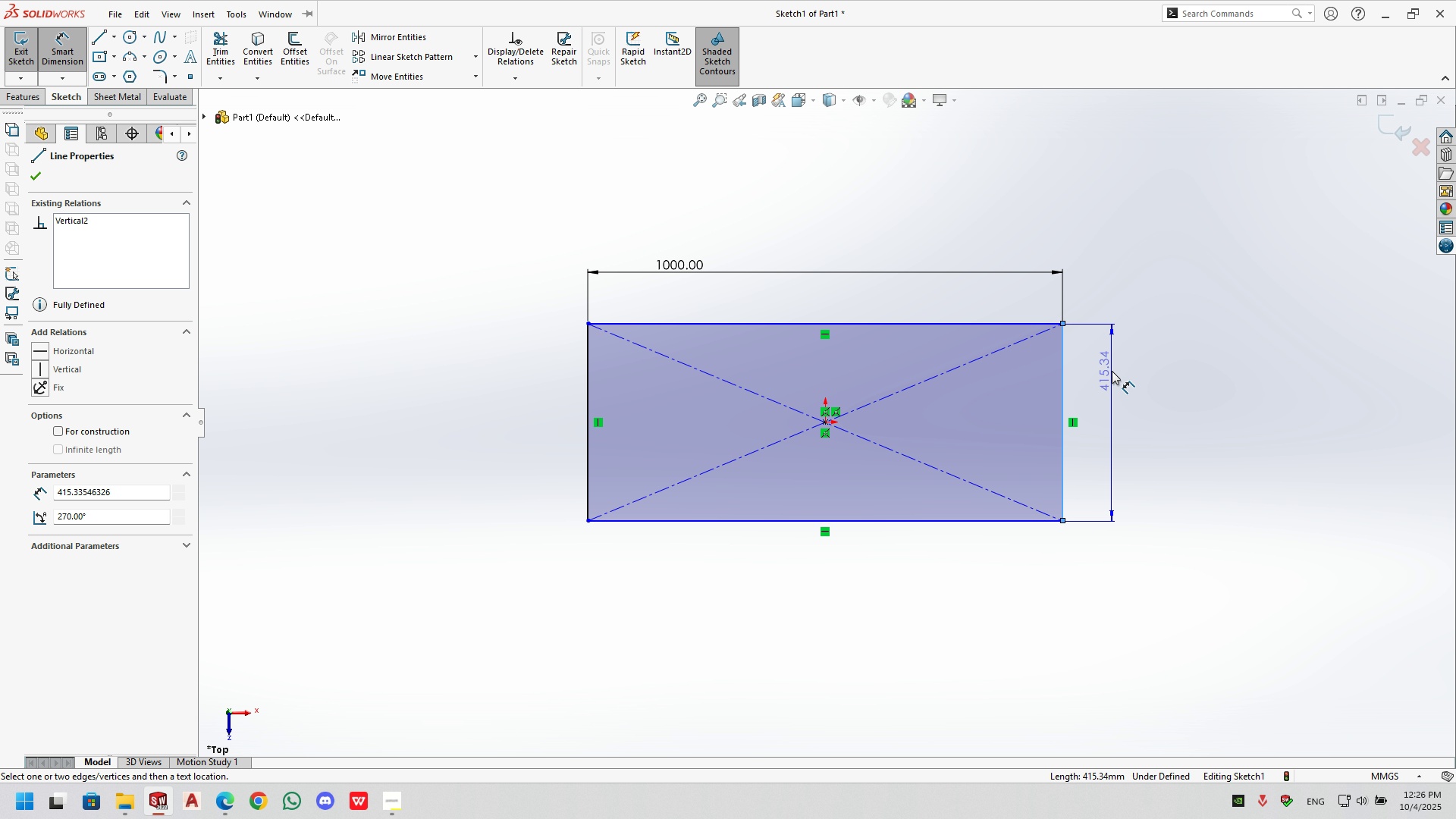 
double_click([1112, 371])
 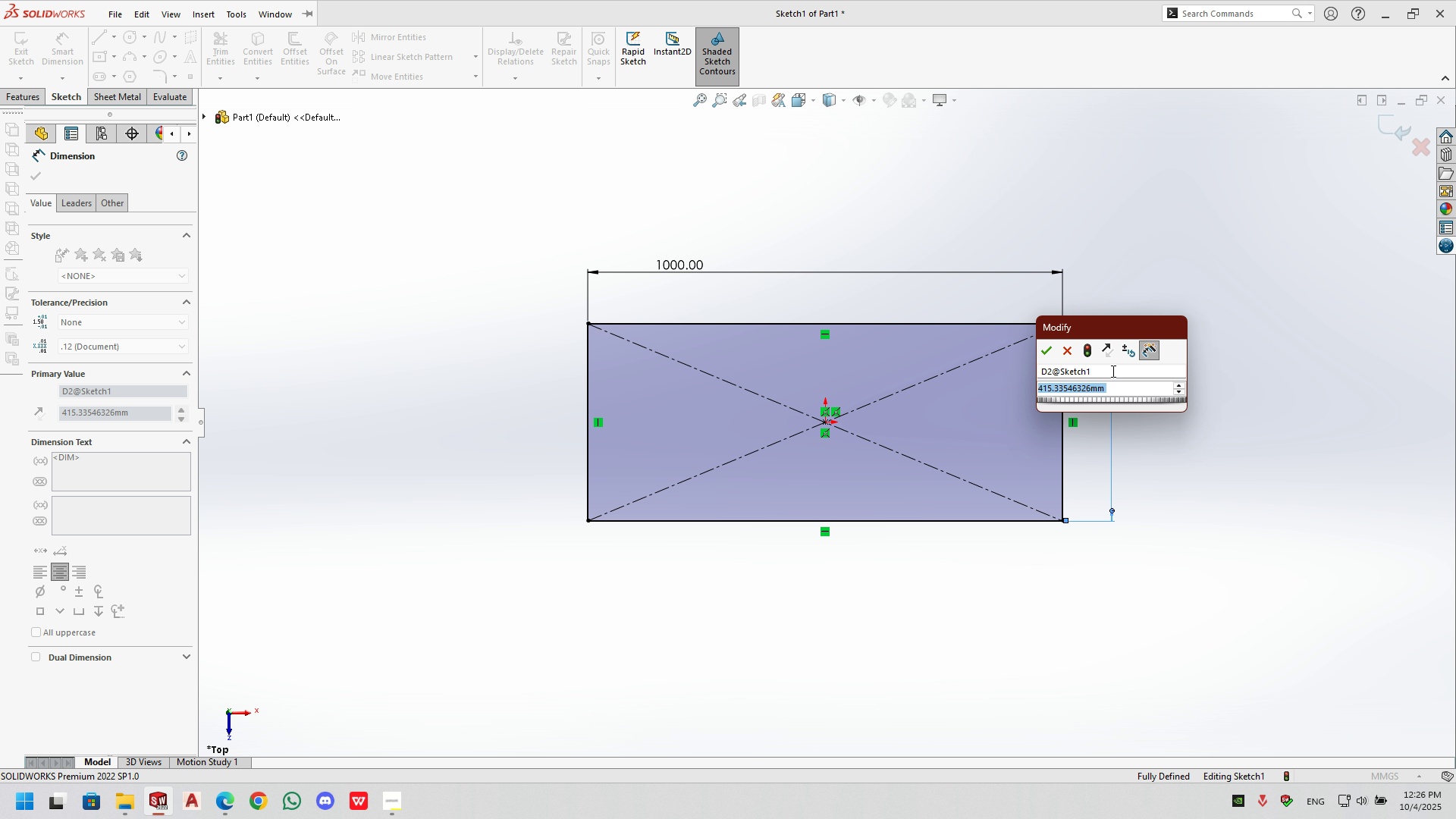 
key(Numpad1)
 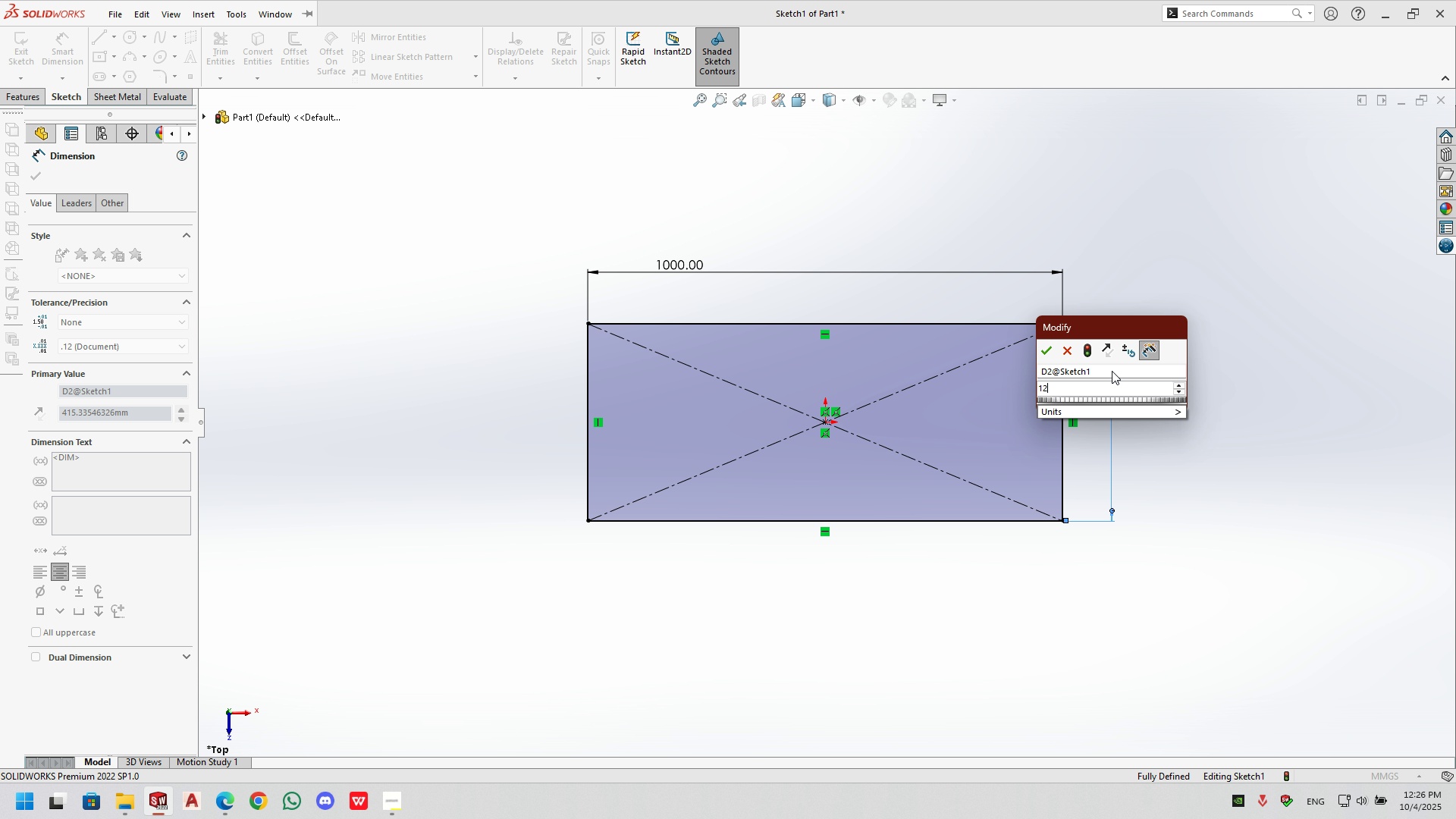 
key(Numpad2)
 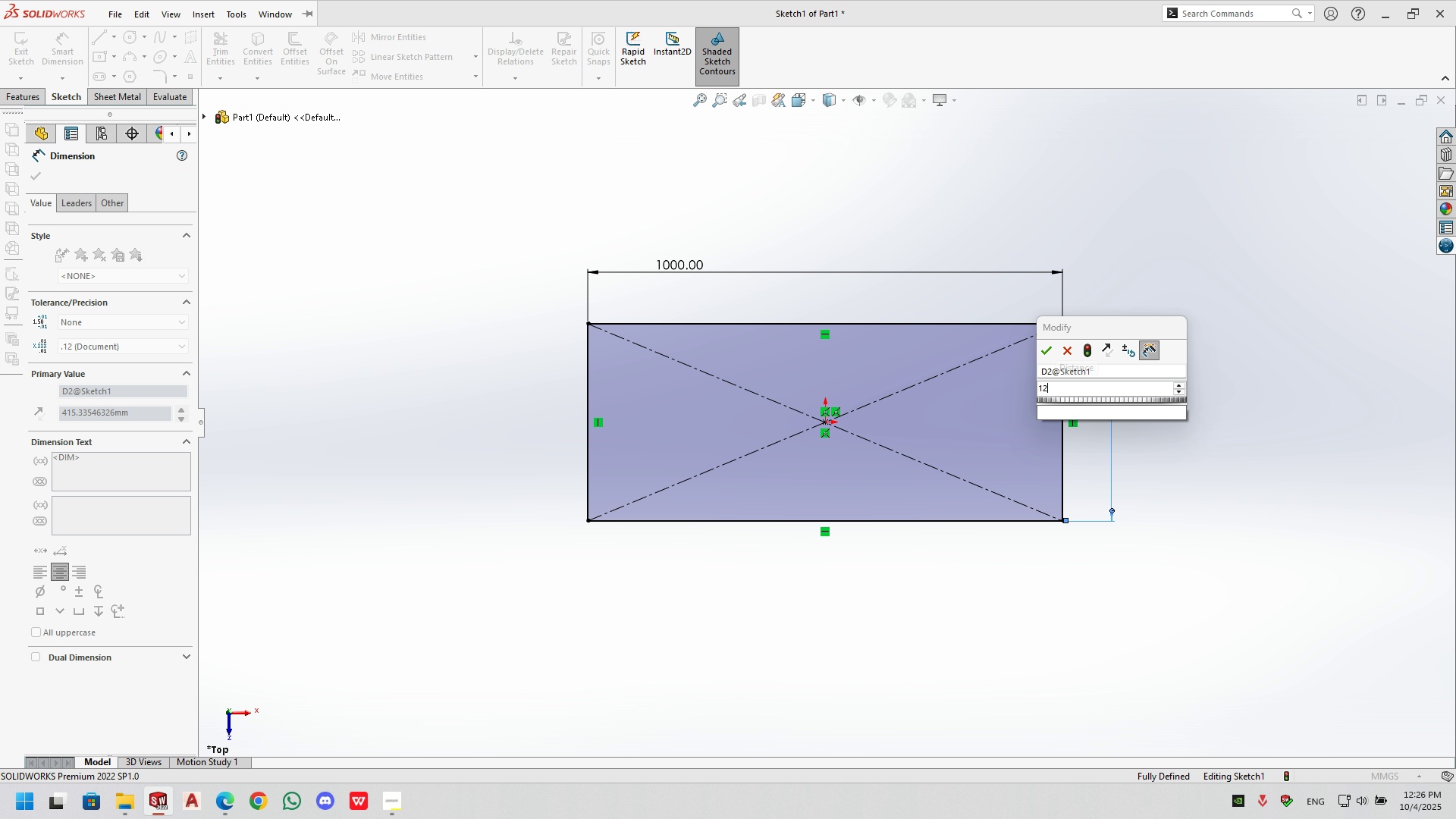 
key(Numpad0)
 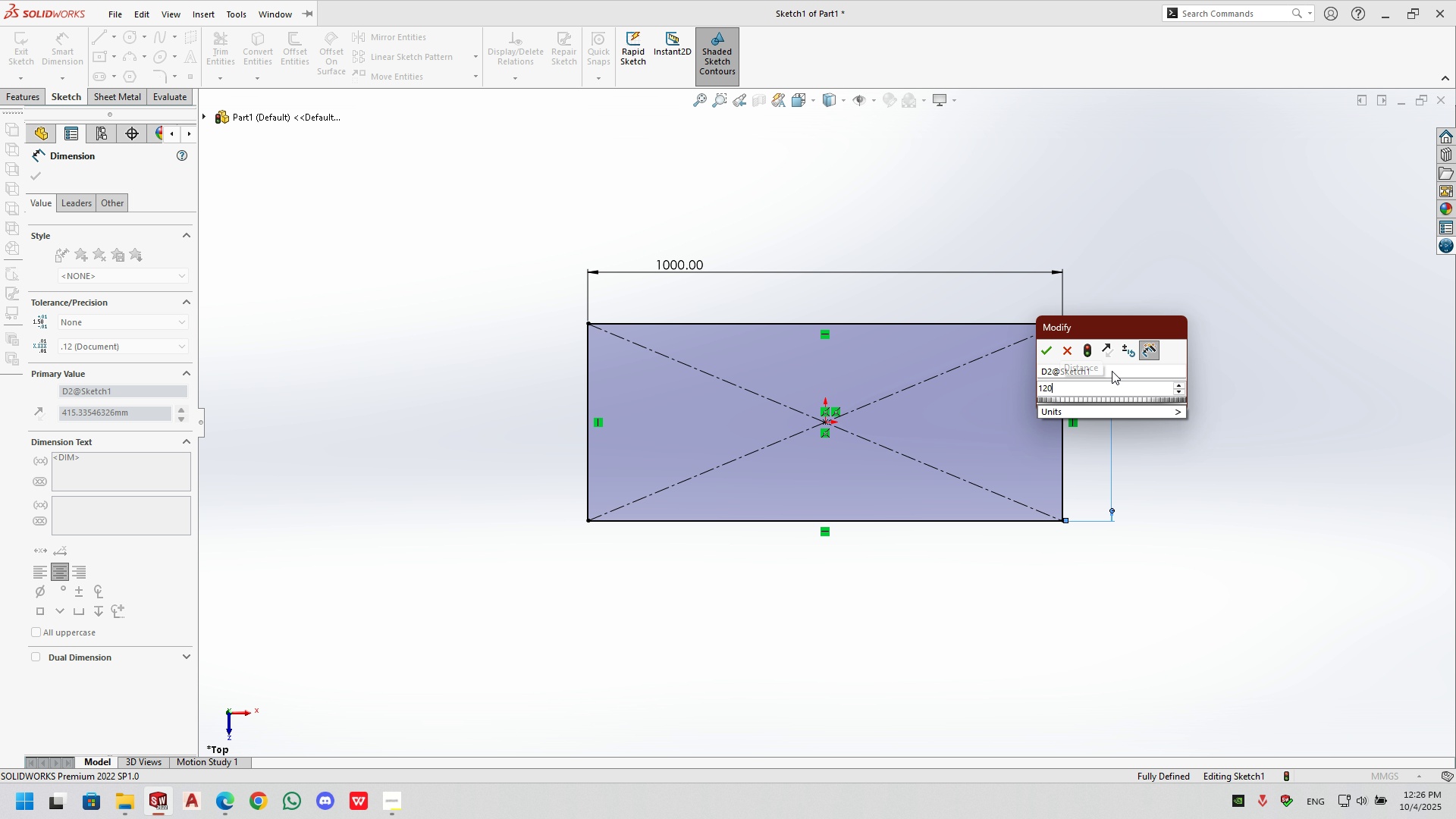 
key(NumpadEnter)
 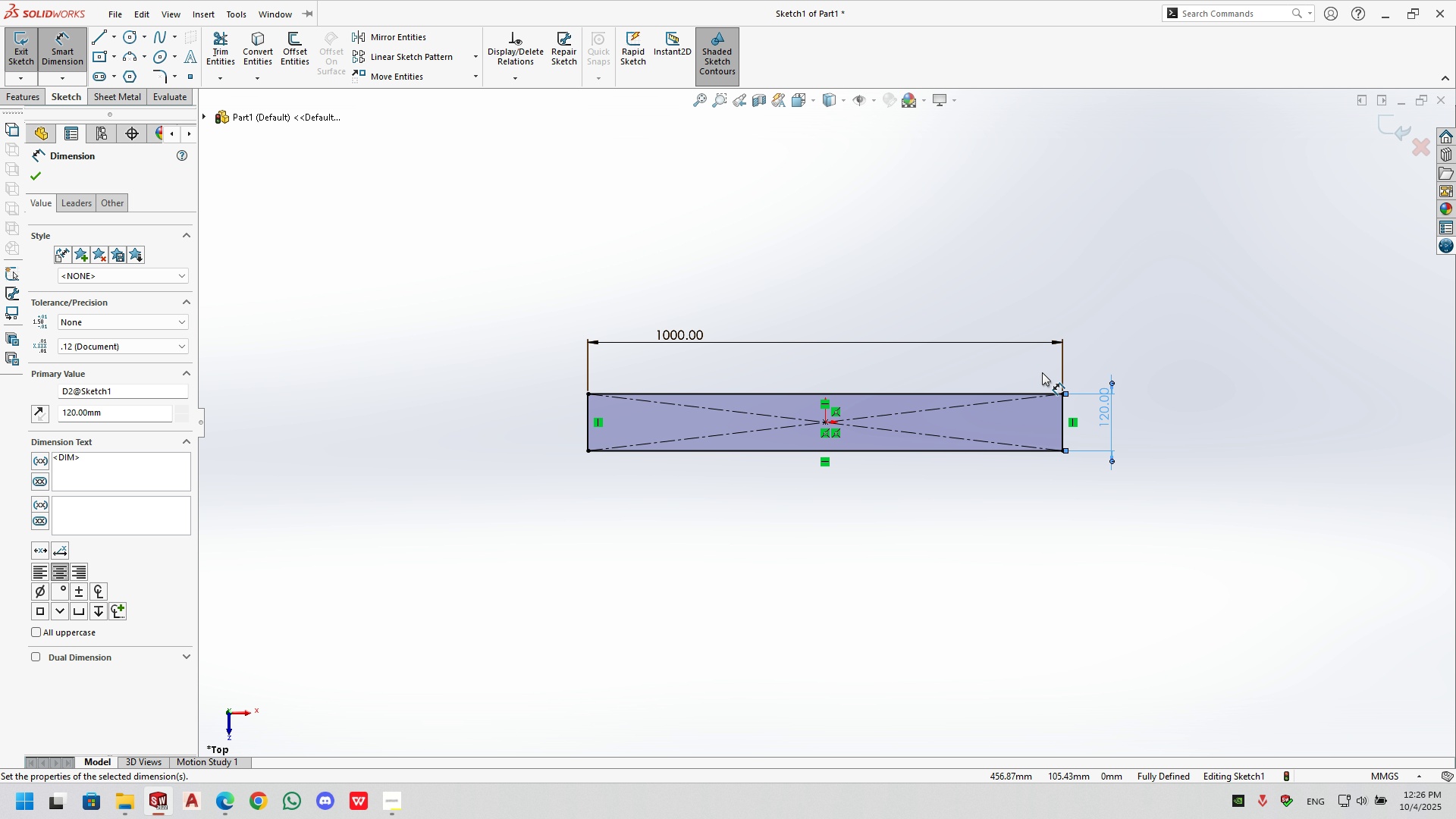 
scroll: coordinate [1010, 410], scroll_direction: down, amount: 2.0
 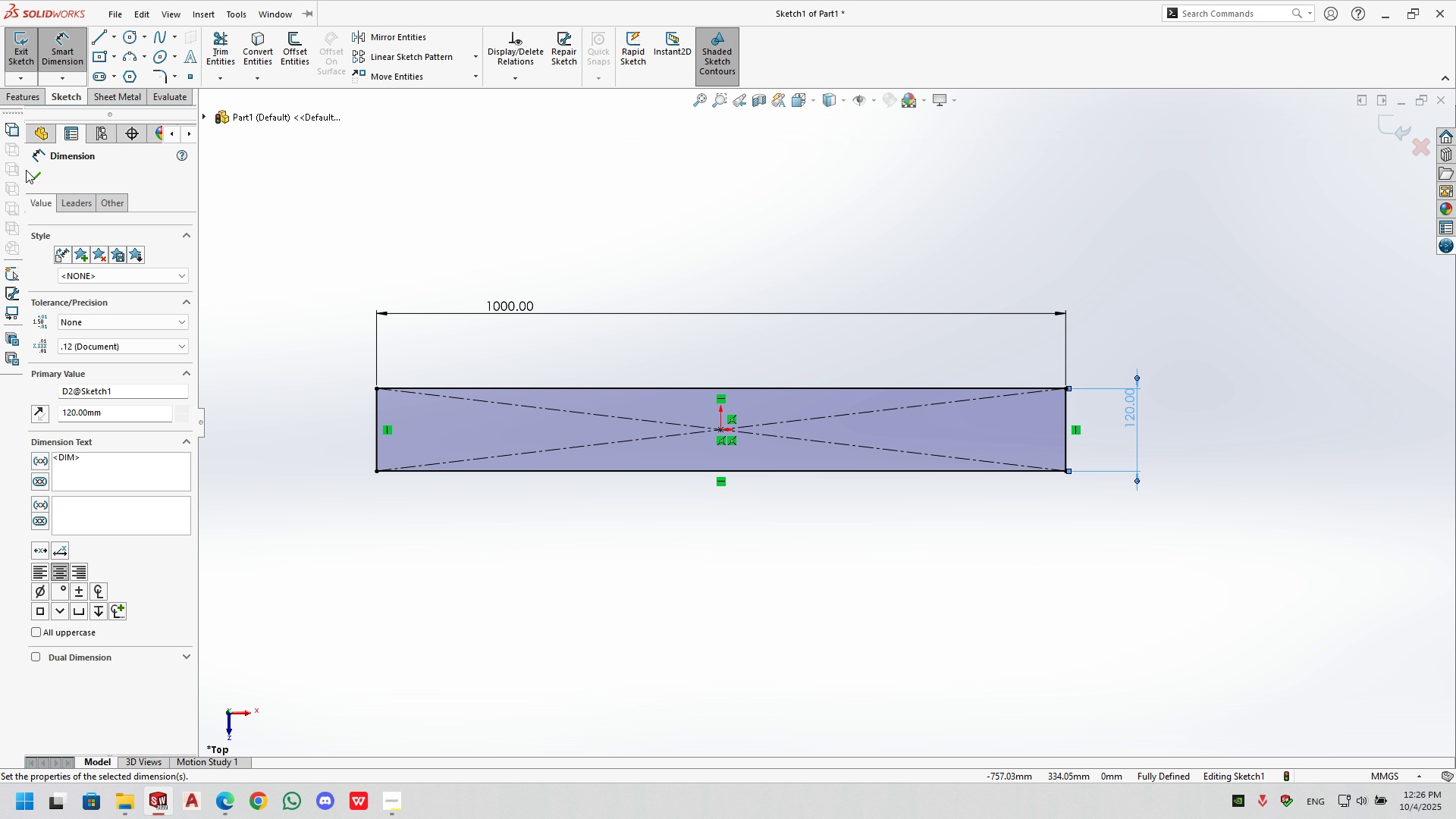 
left_click([39, 171])
 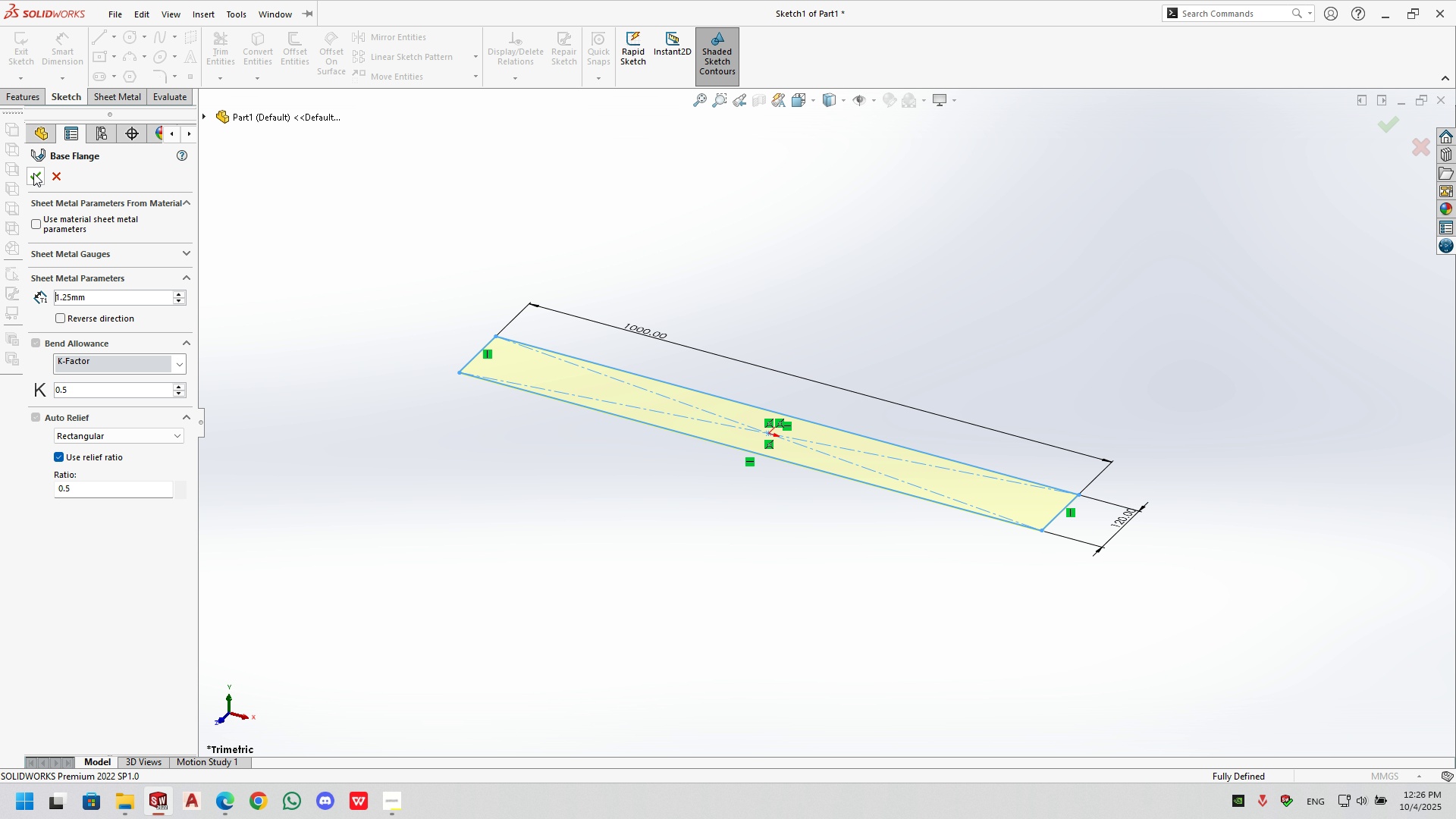 
left_click([183, 365])
 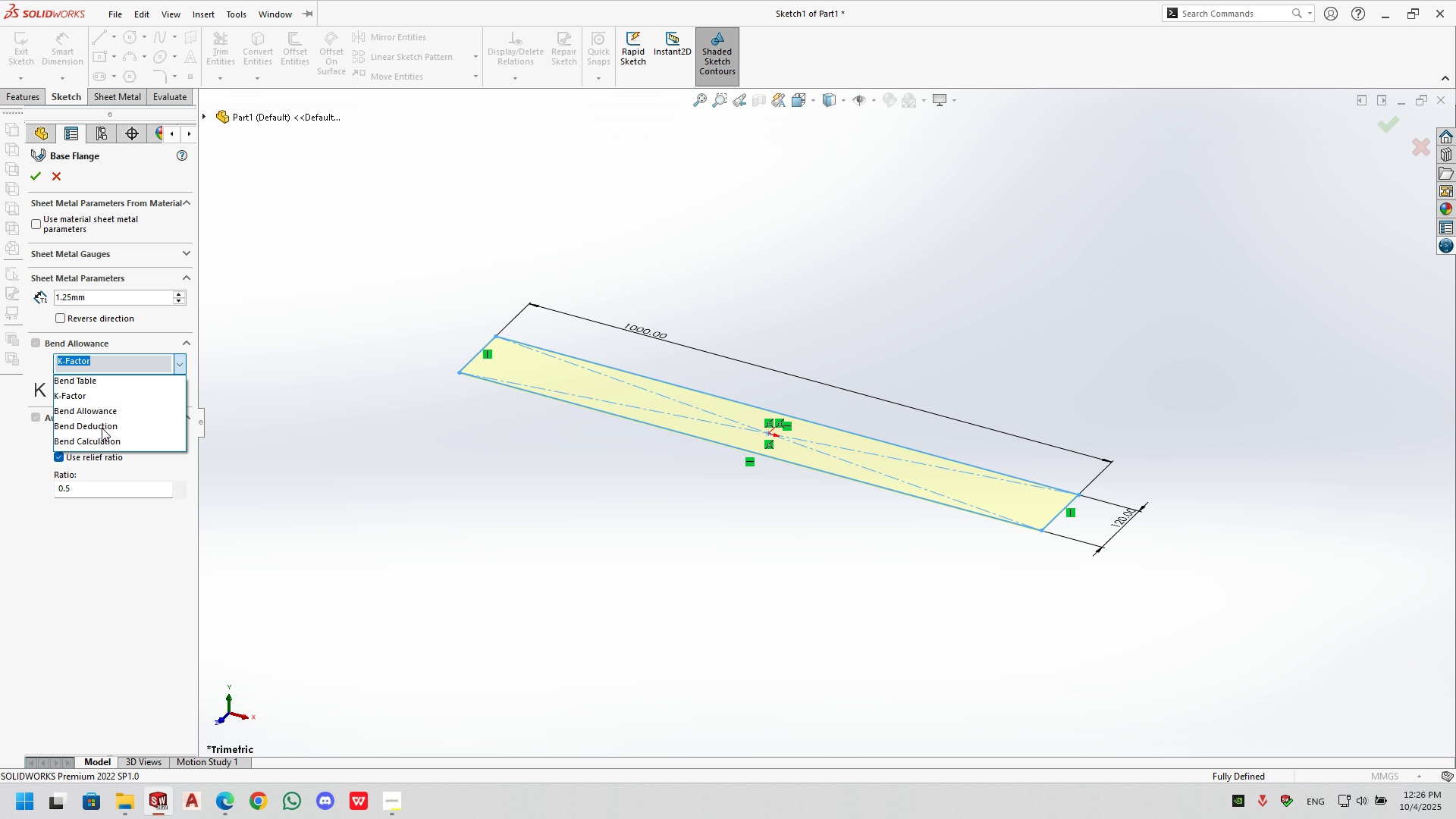 
left_click([102, 428])
 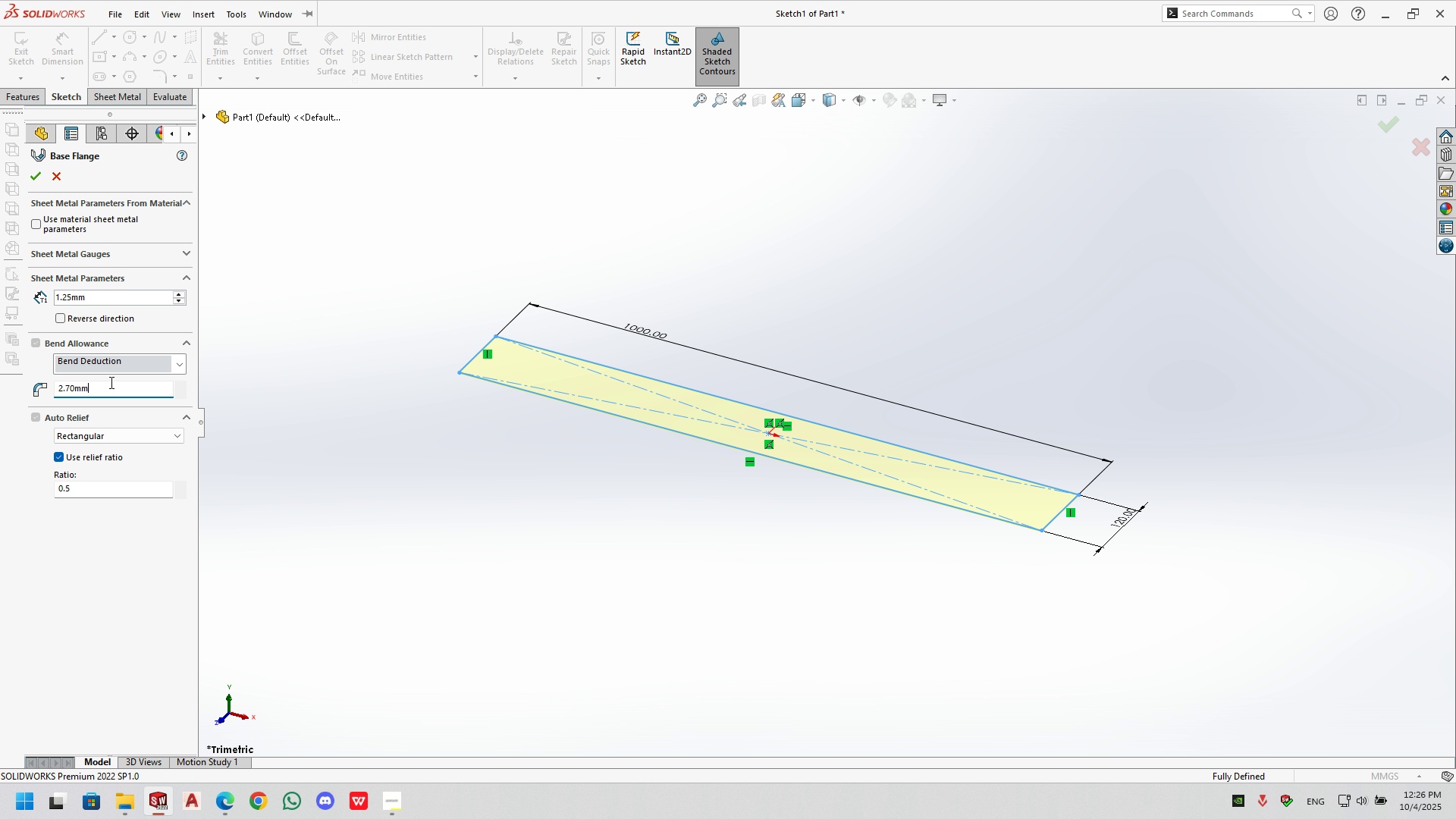 
left_click([110, 382])
 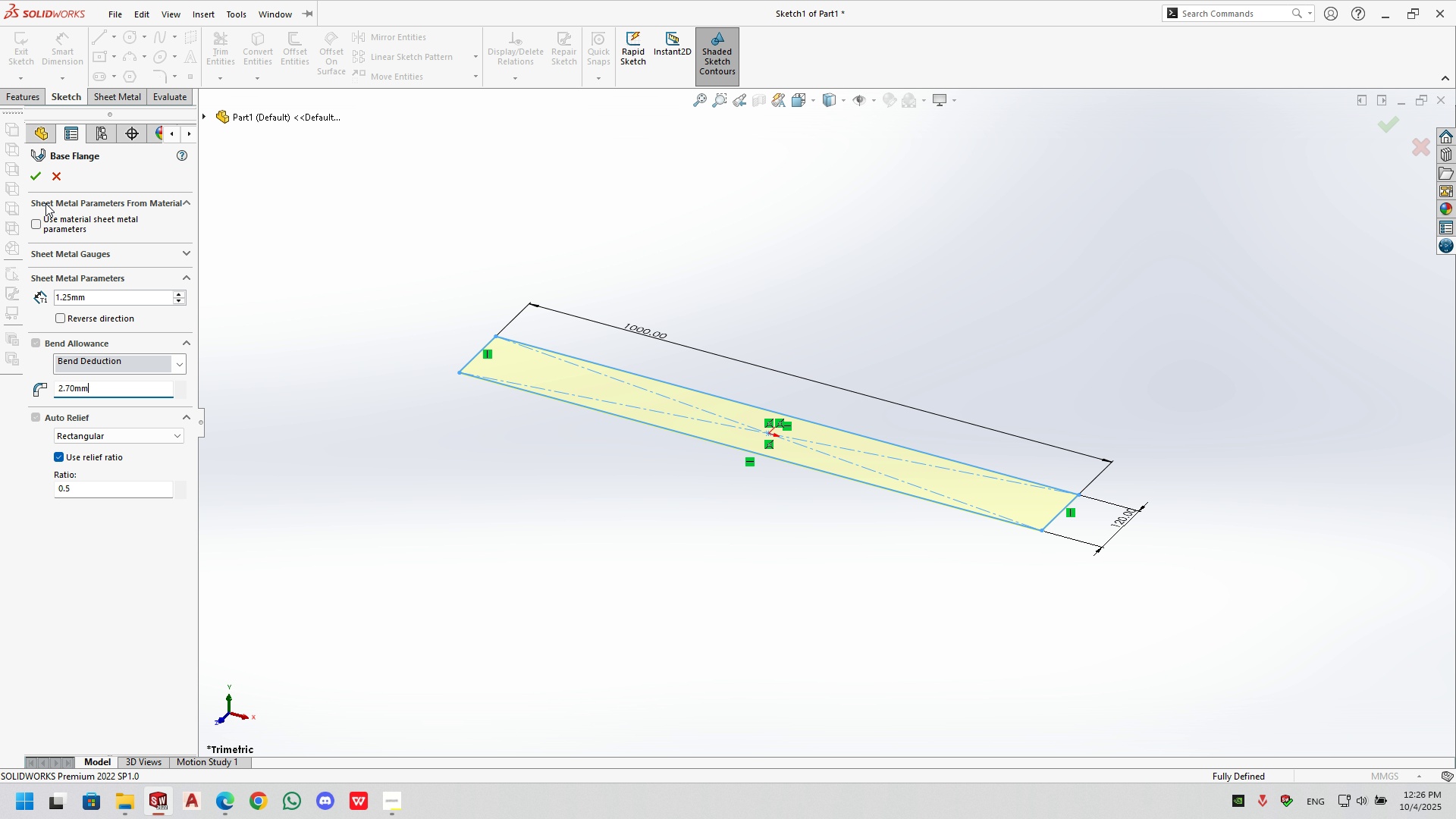 
left_click([38, 183])
 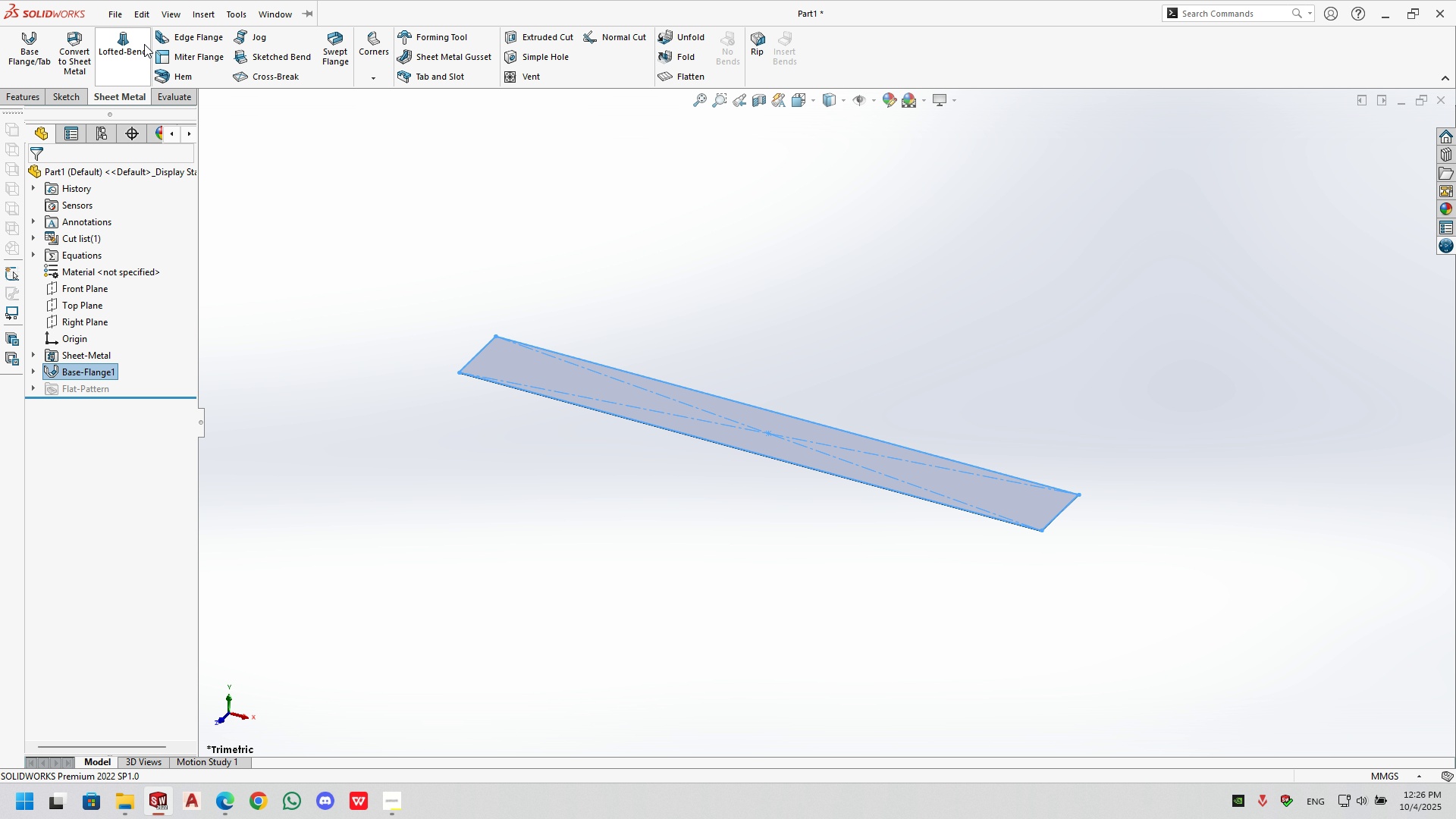 
left_click([179, 37])
 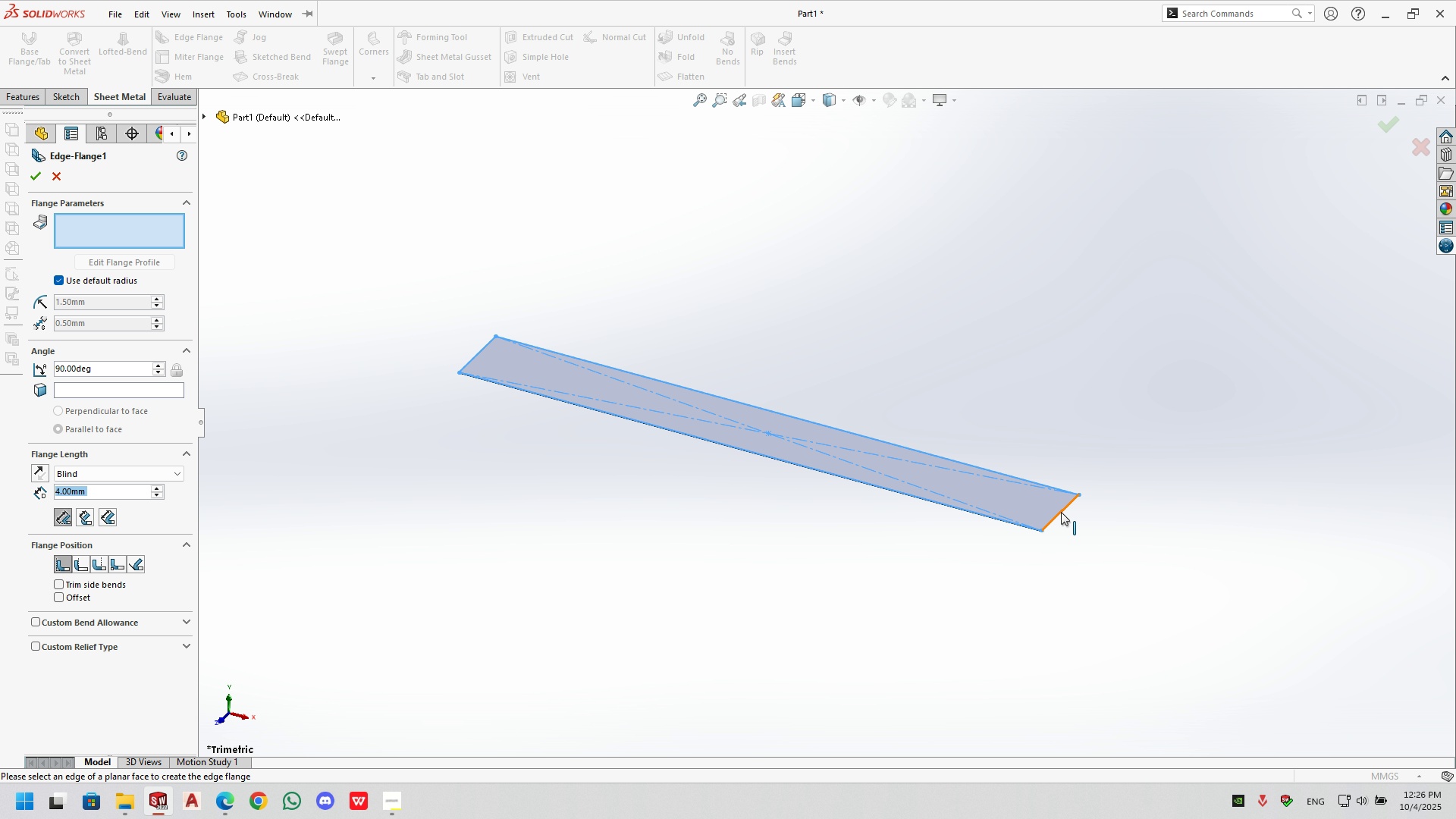 
left_click([1061, 512])
 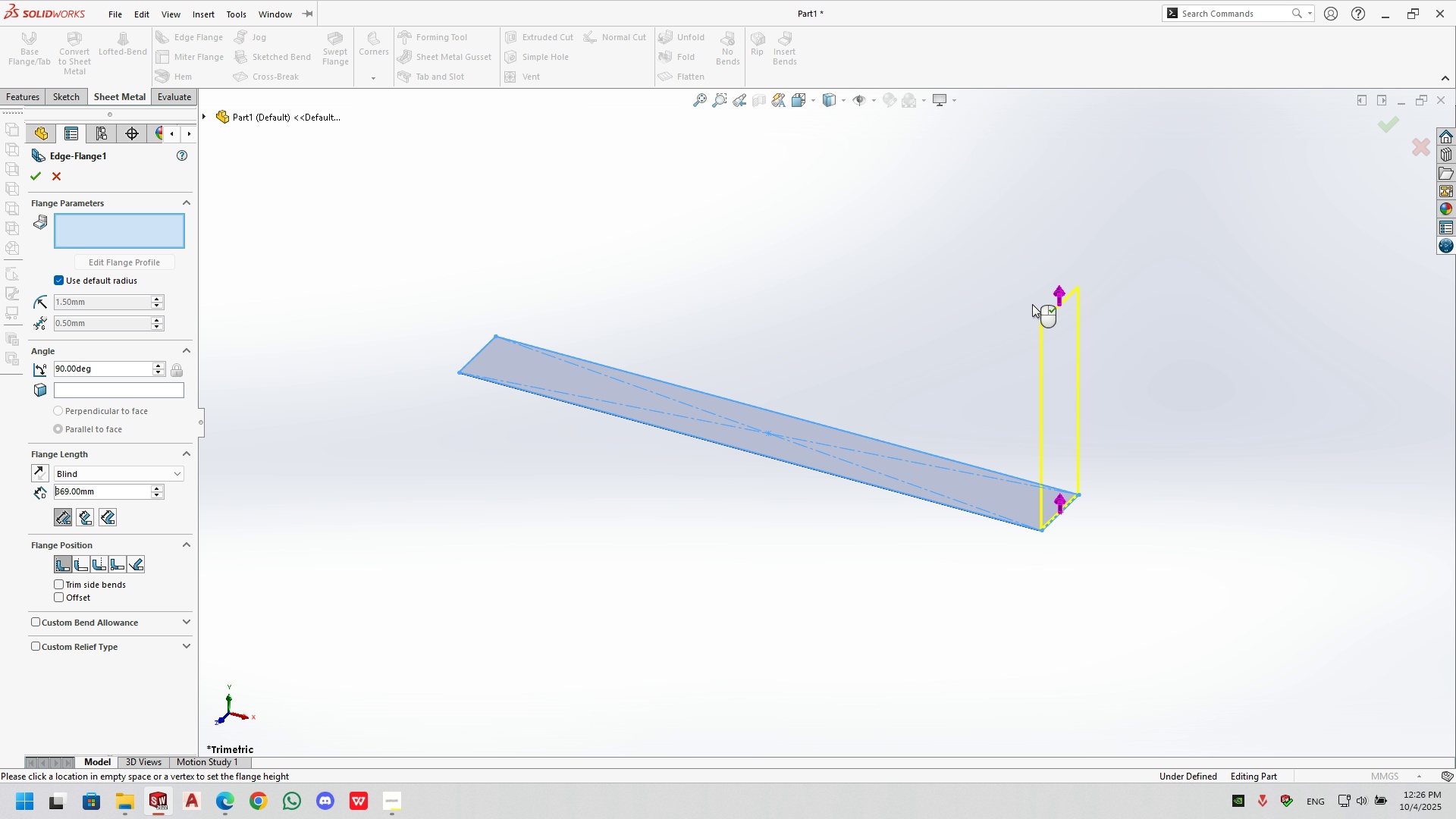 
left_click([1032, 304])
 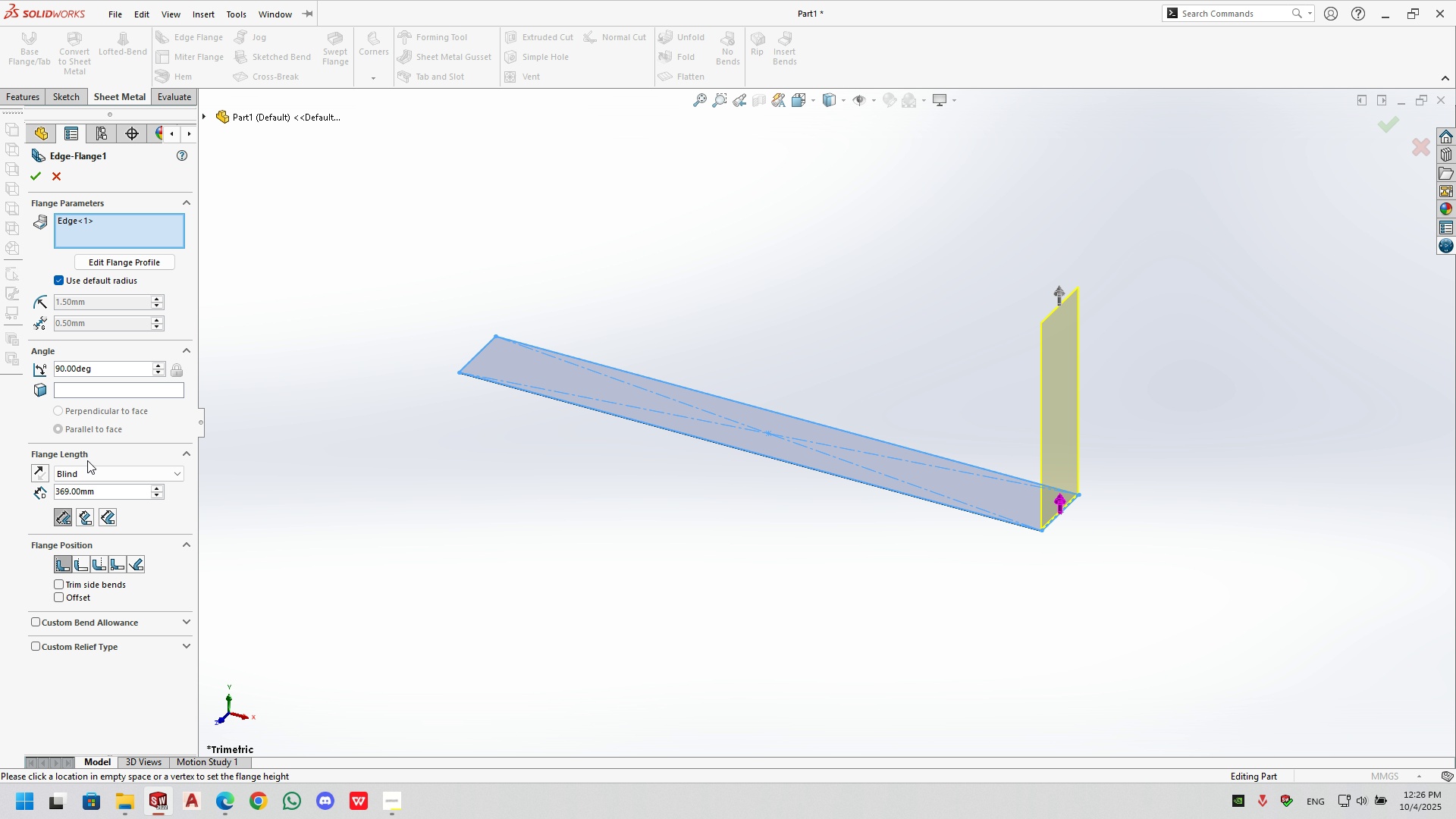 
double_click([102, 497])
 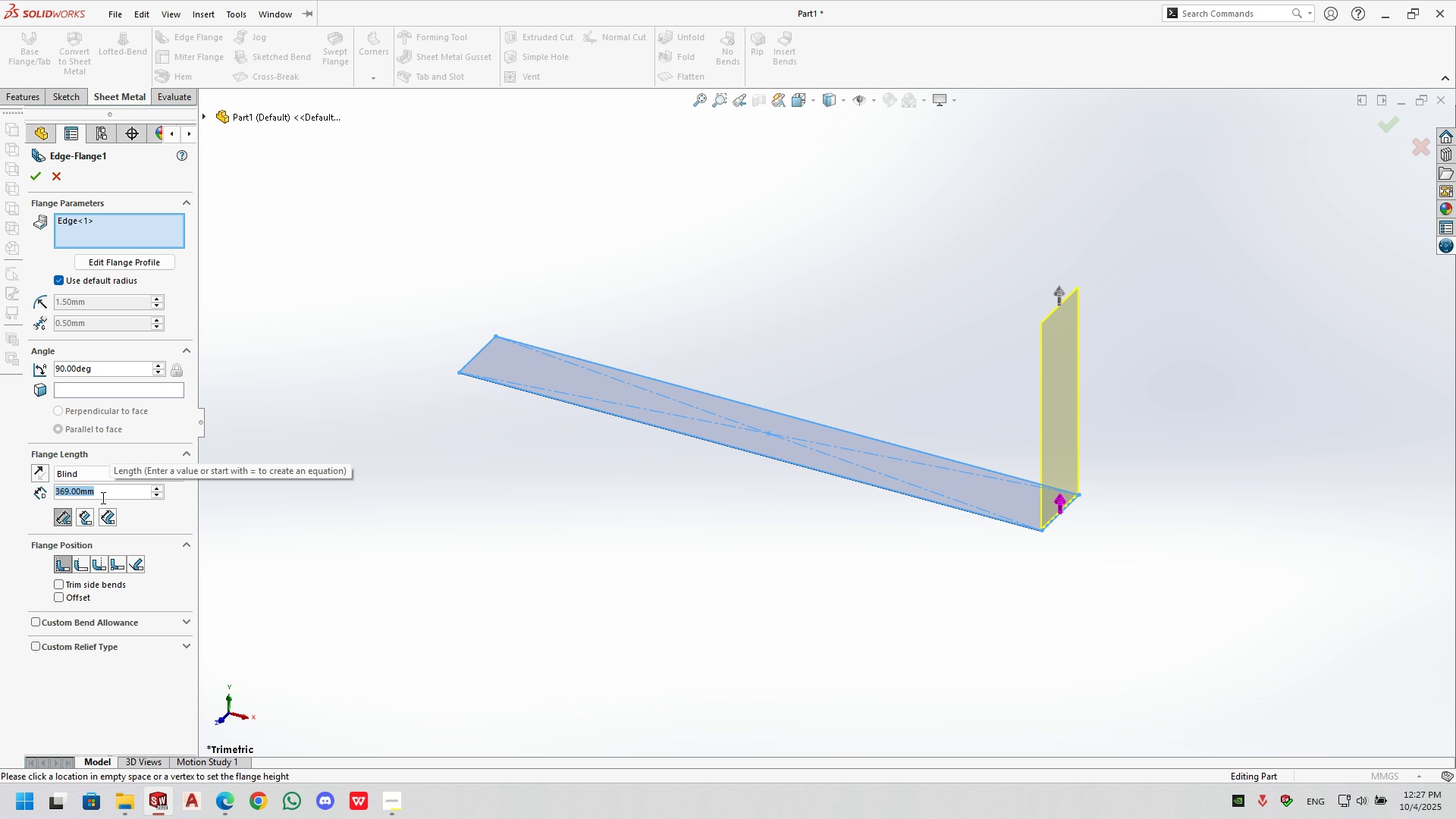 
key(Meta+MetaLeft)
 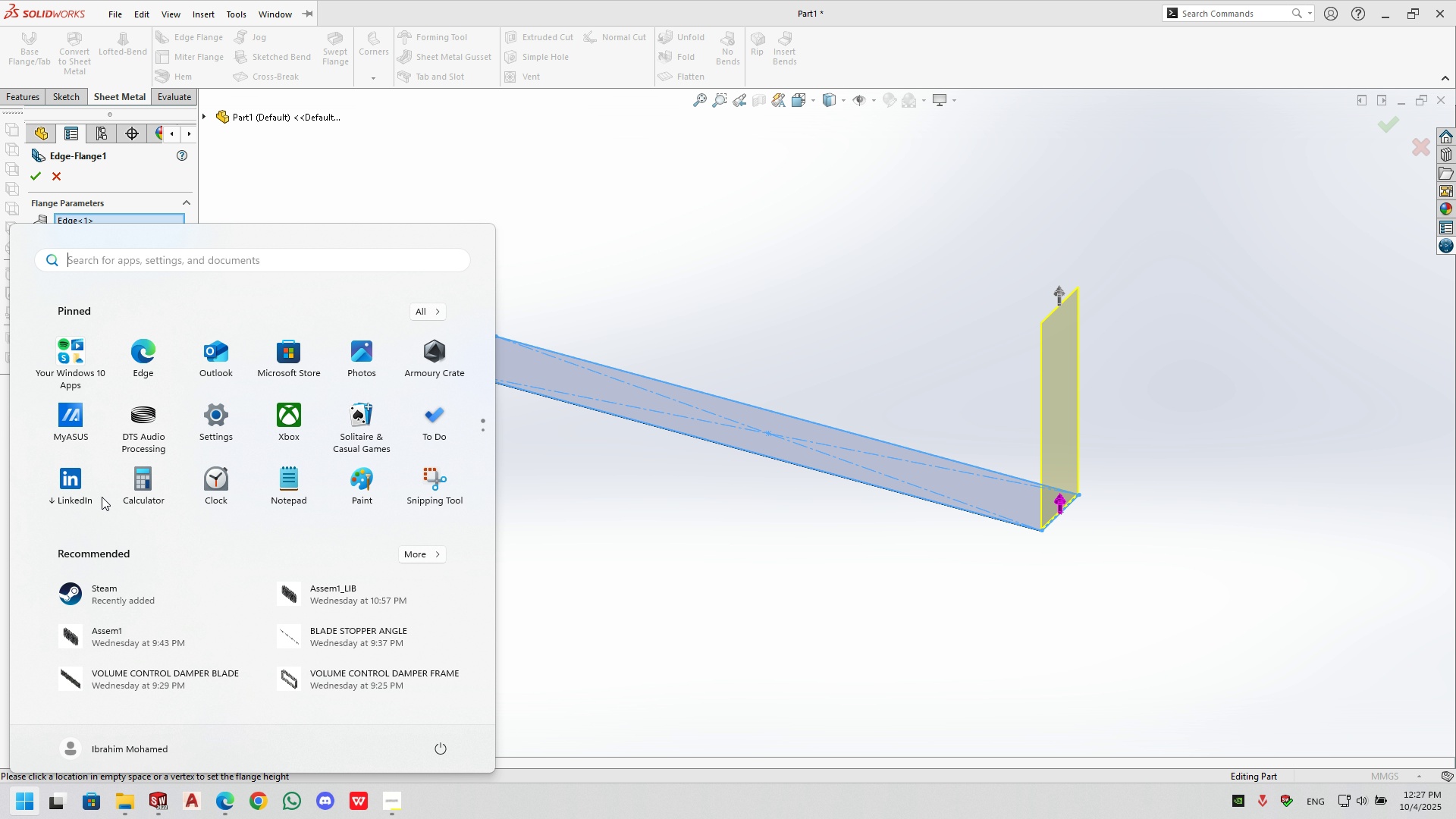 
type(cal)
 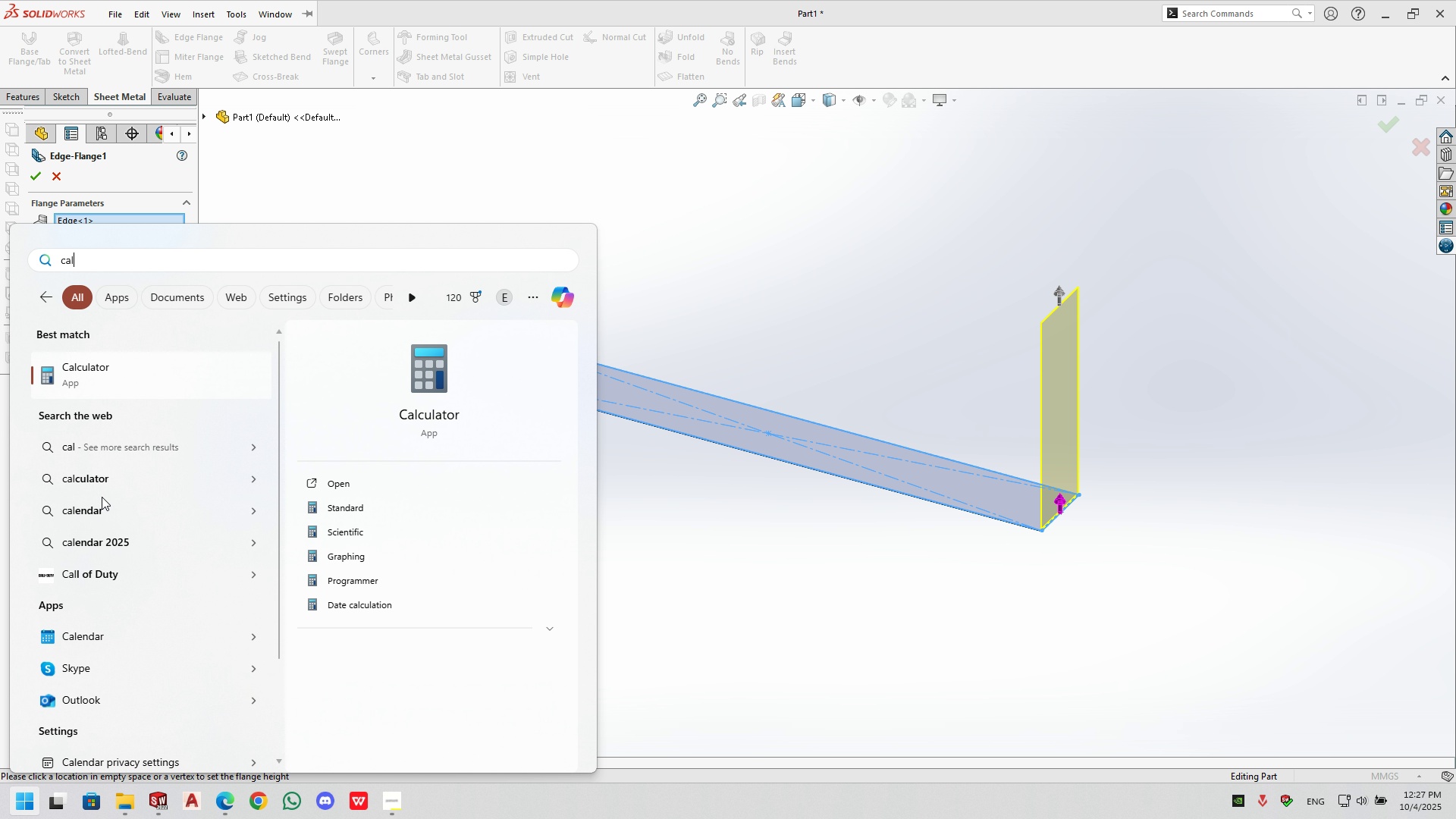 
key(Enter)
 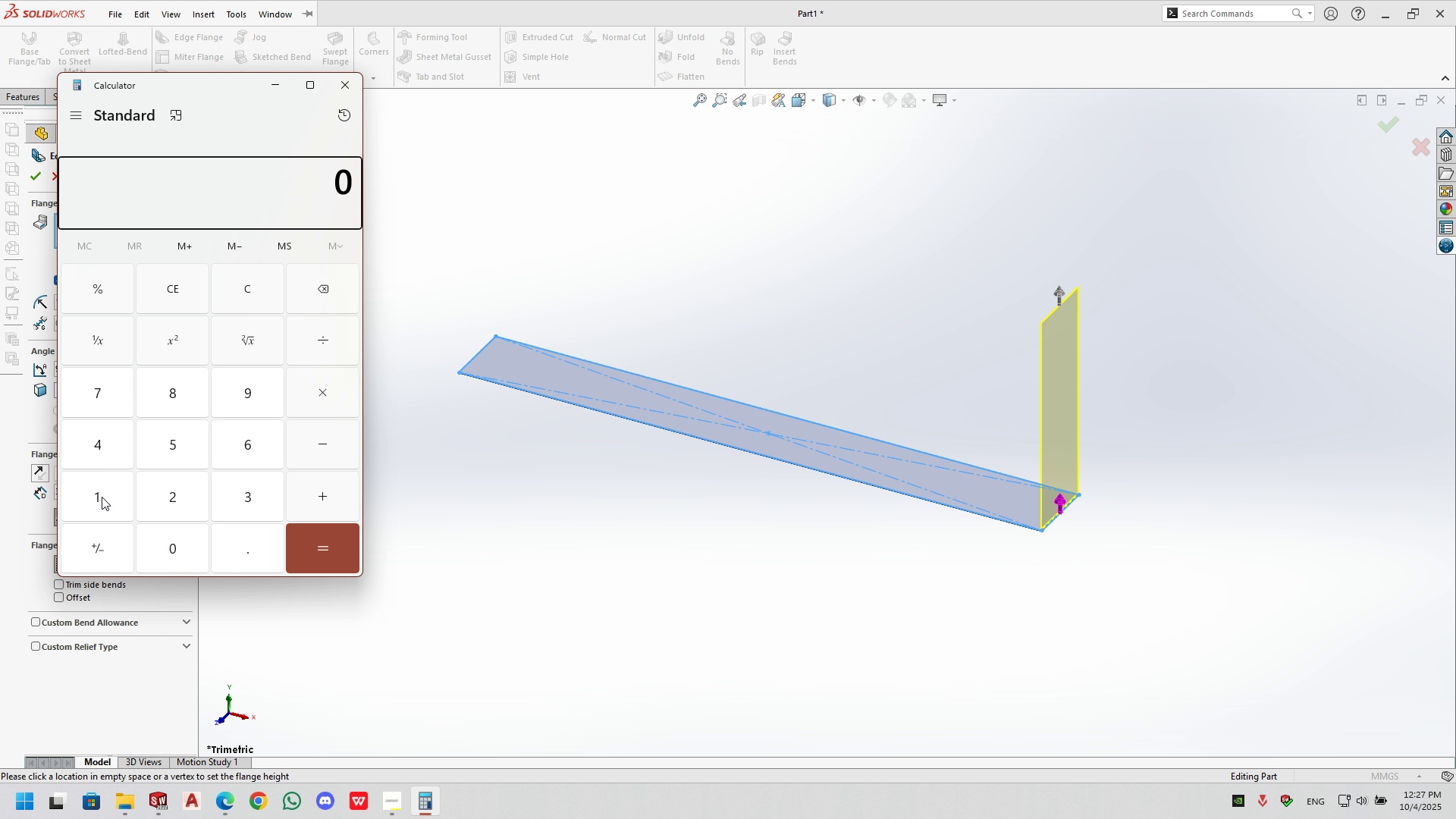 
key(Numpad8)
 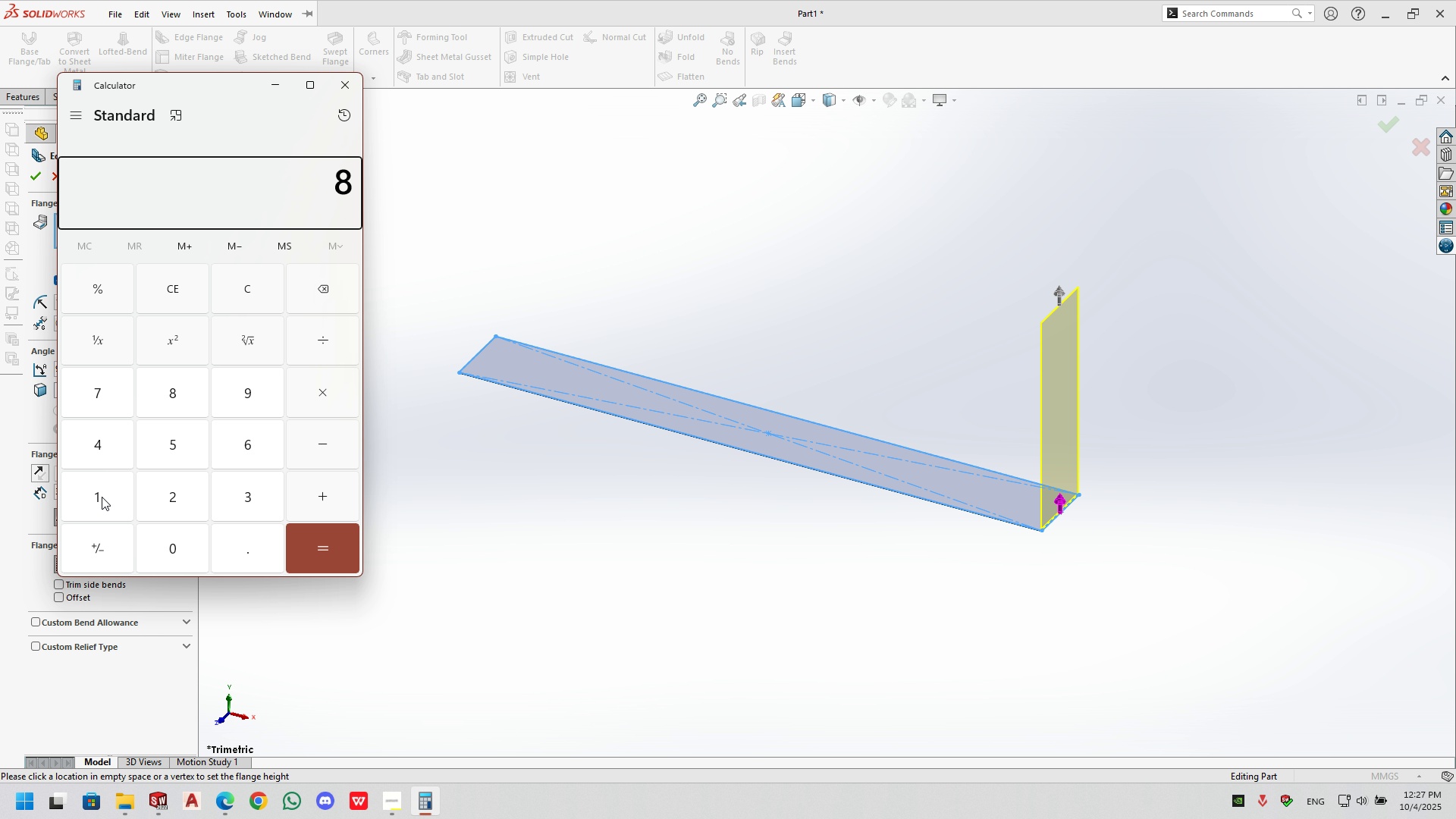 
key(Numpad5)
 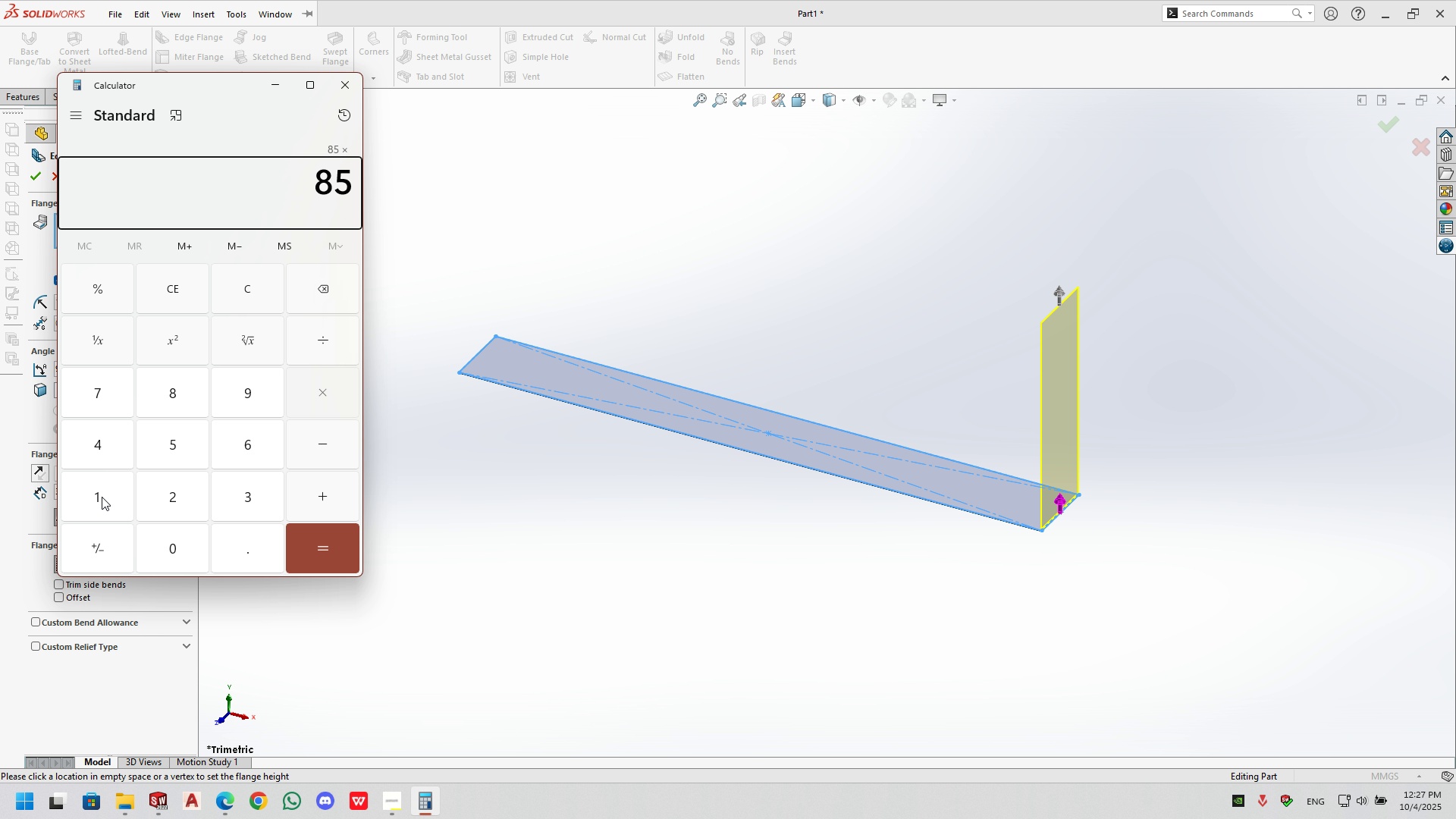 
key(NumpadMultiply)
 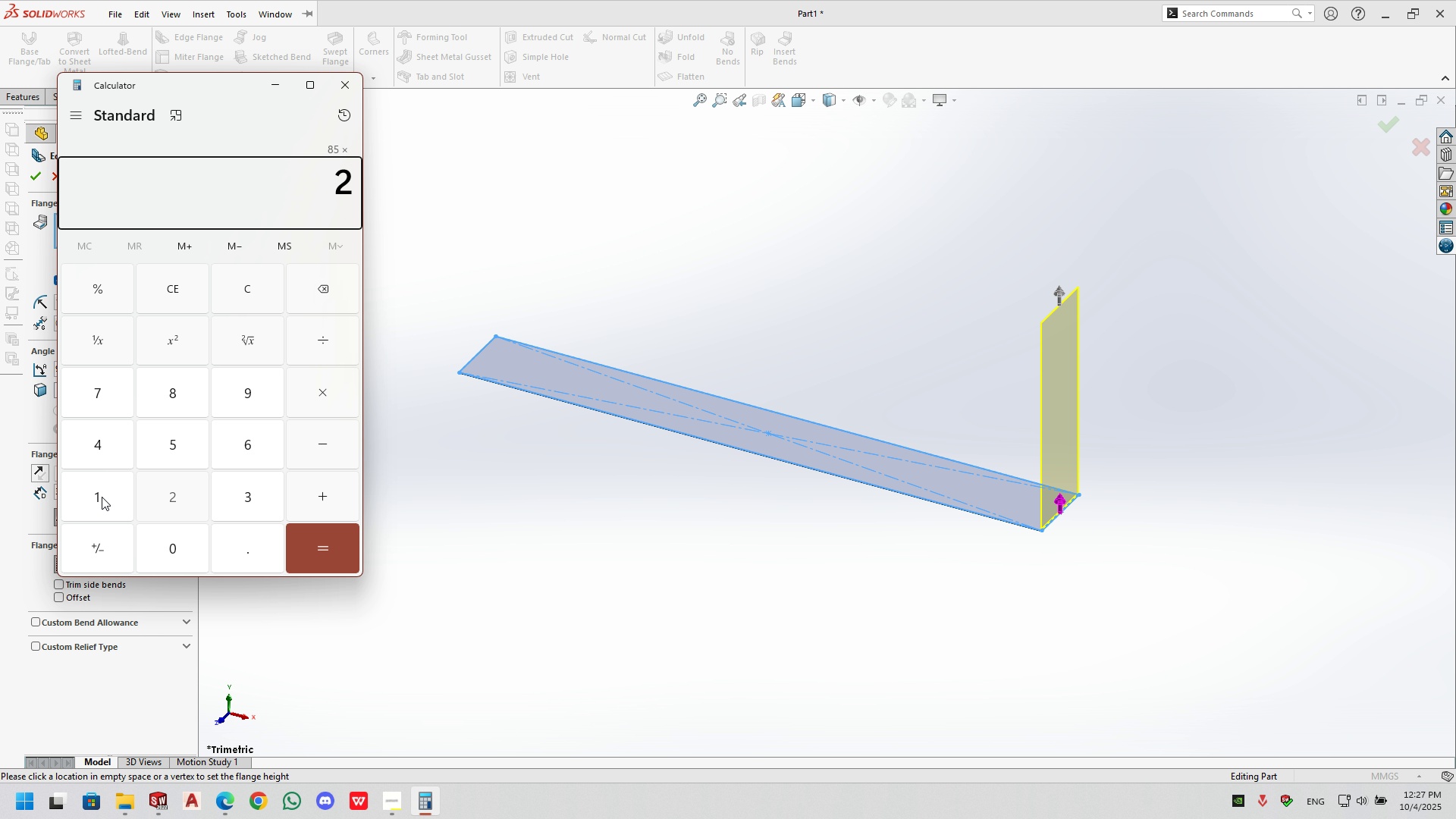 
key(Numpad2)
 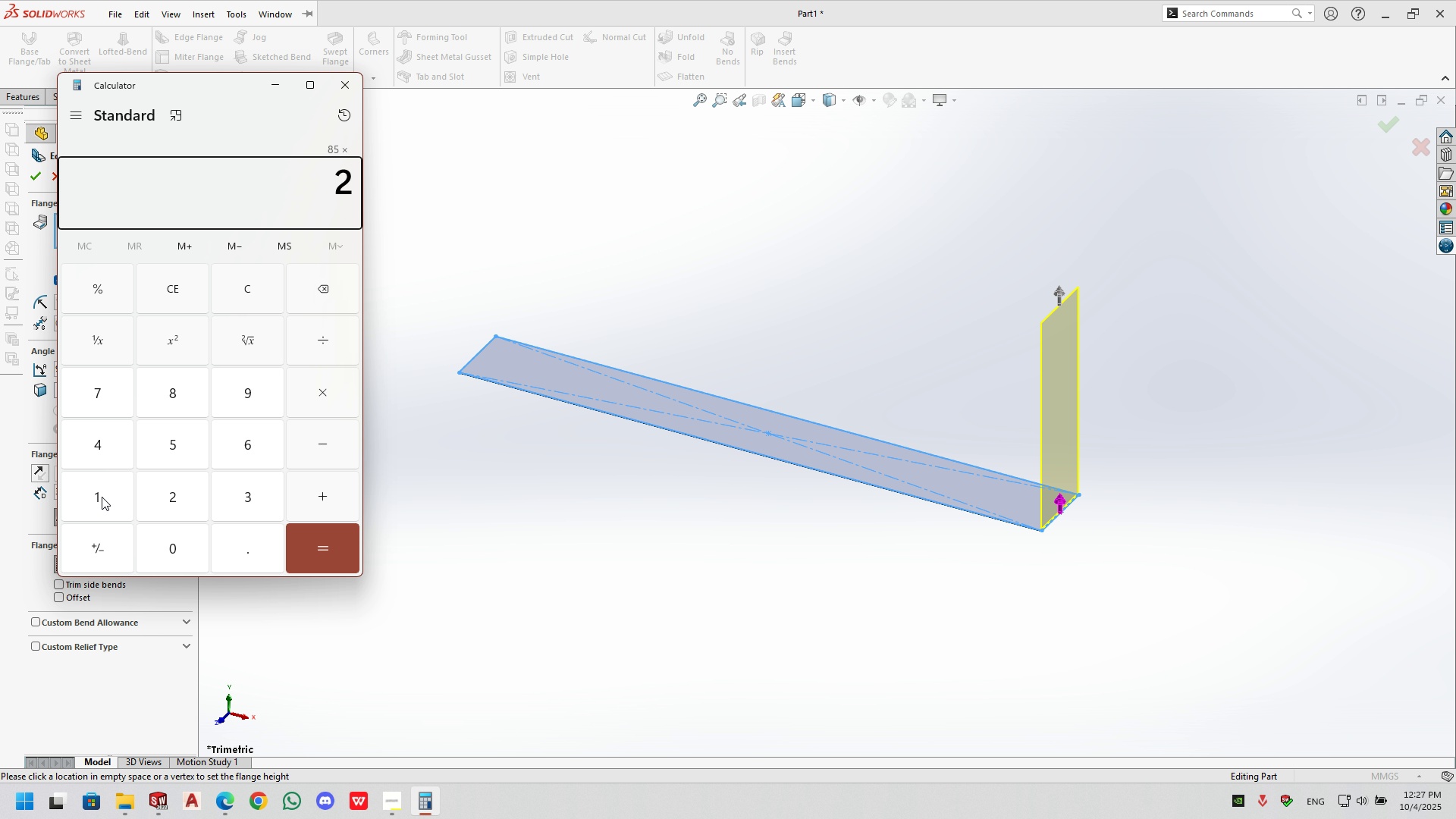 
hold_key(key=ShiftLeft, duration=0.56)
 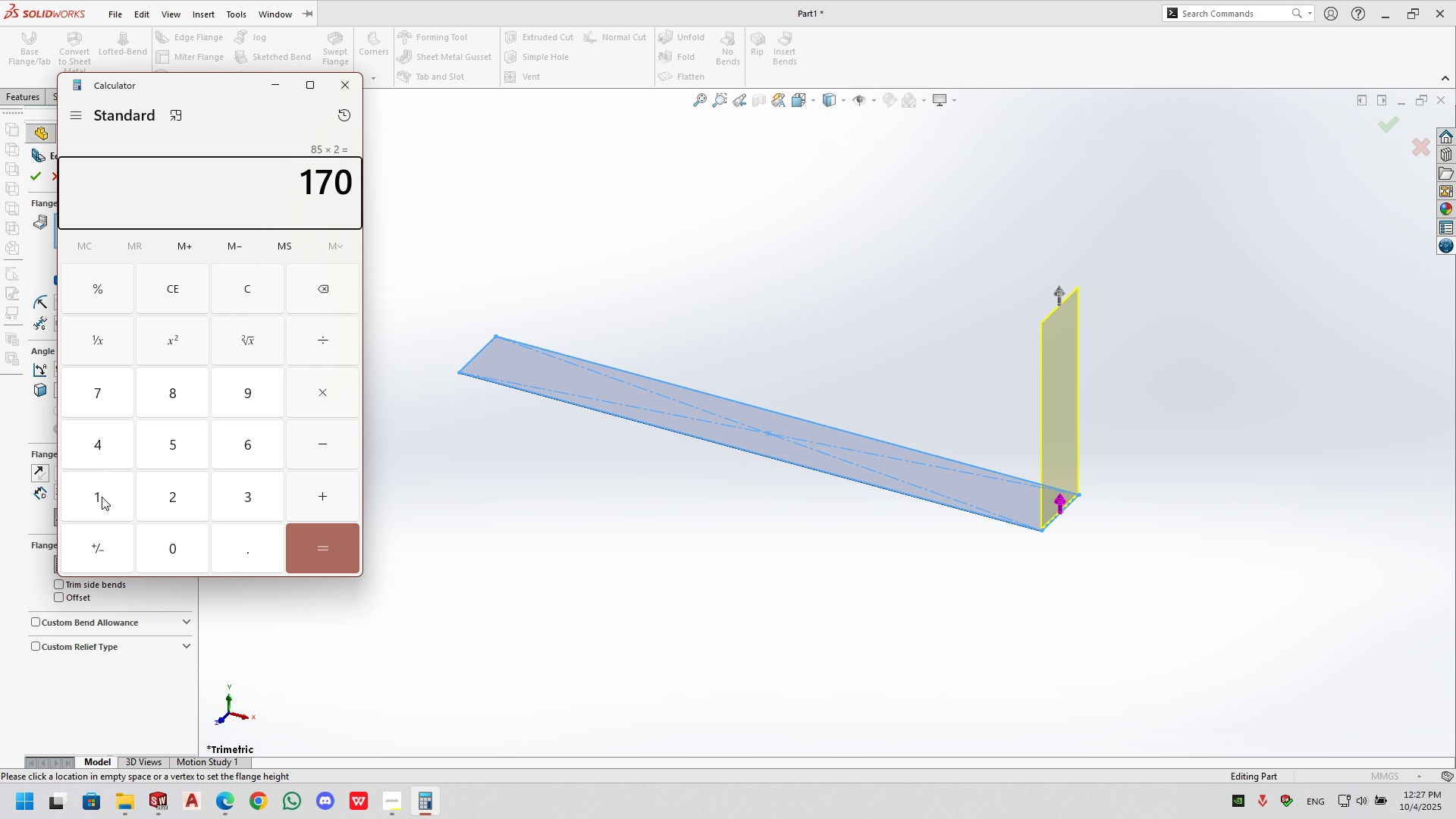 
key(Enter)
 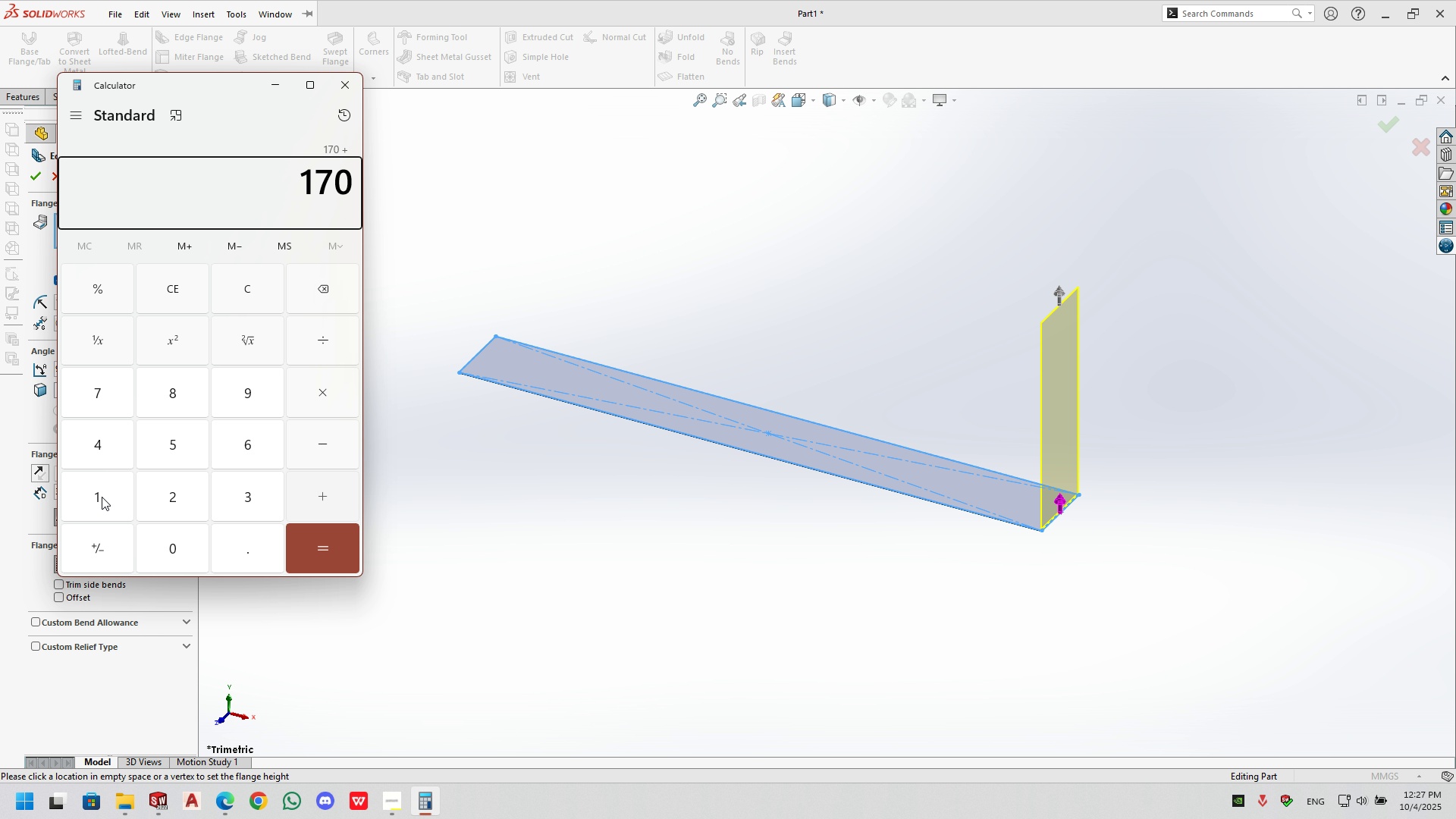 
key(Shift+Equal)
 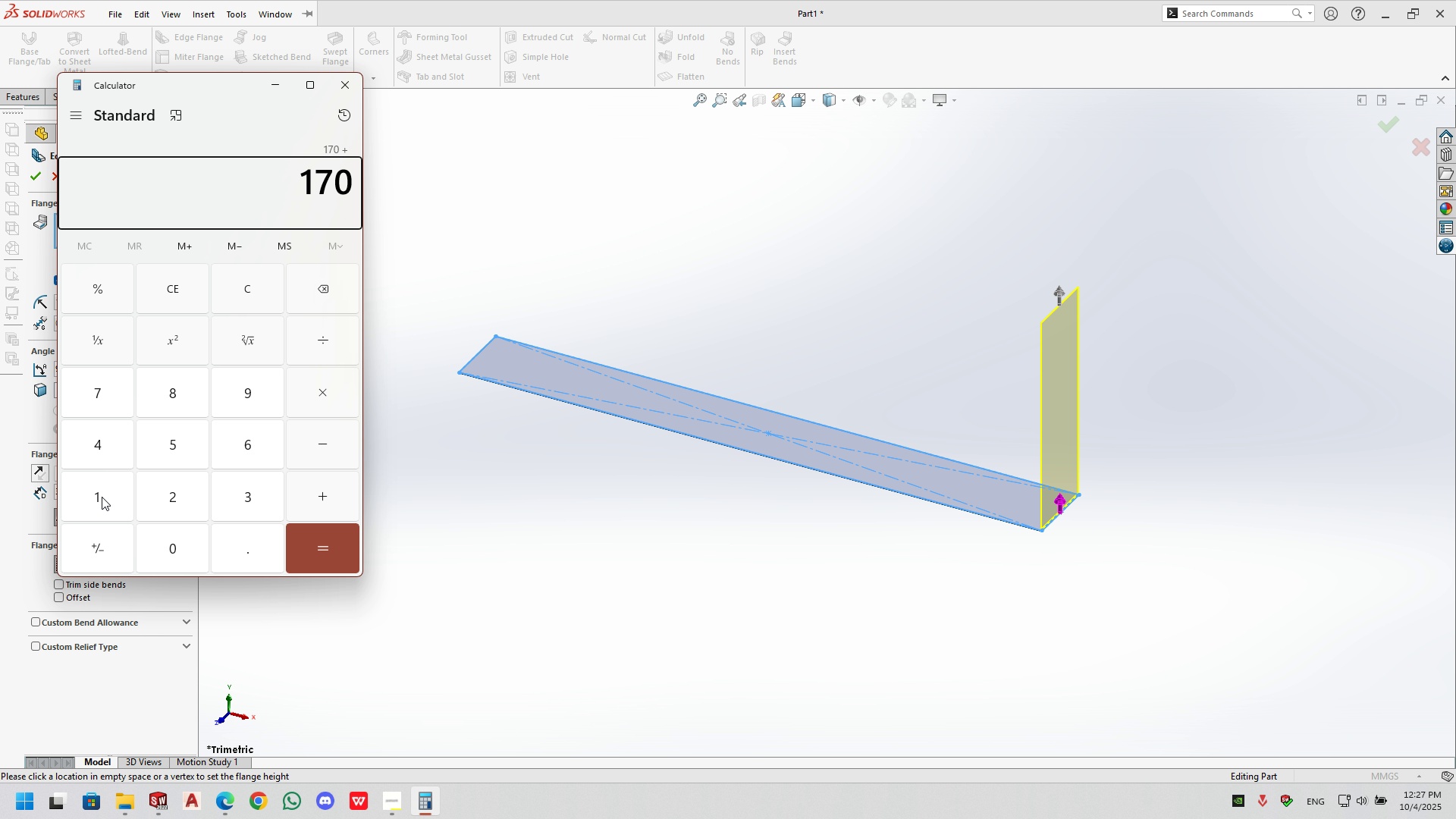 
key(Numpad1)
 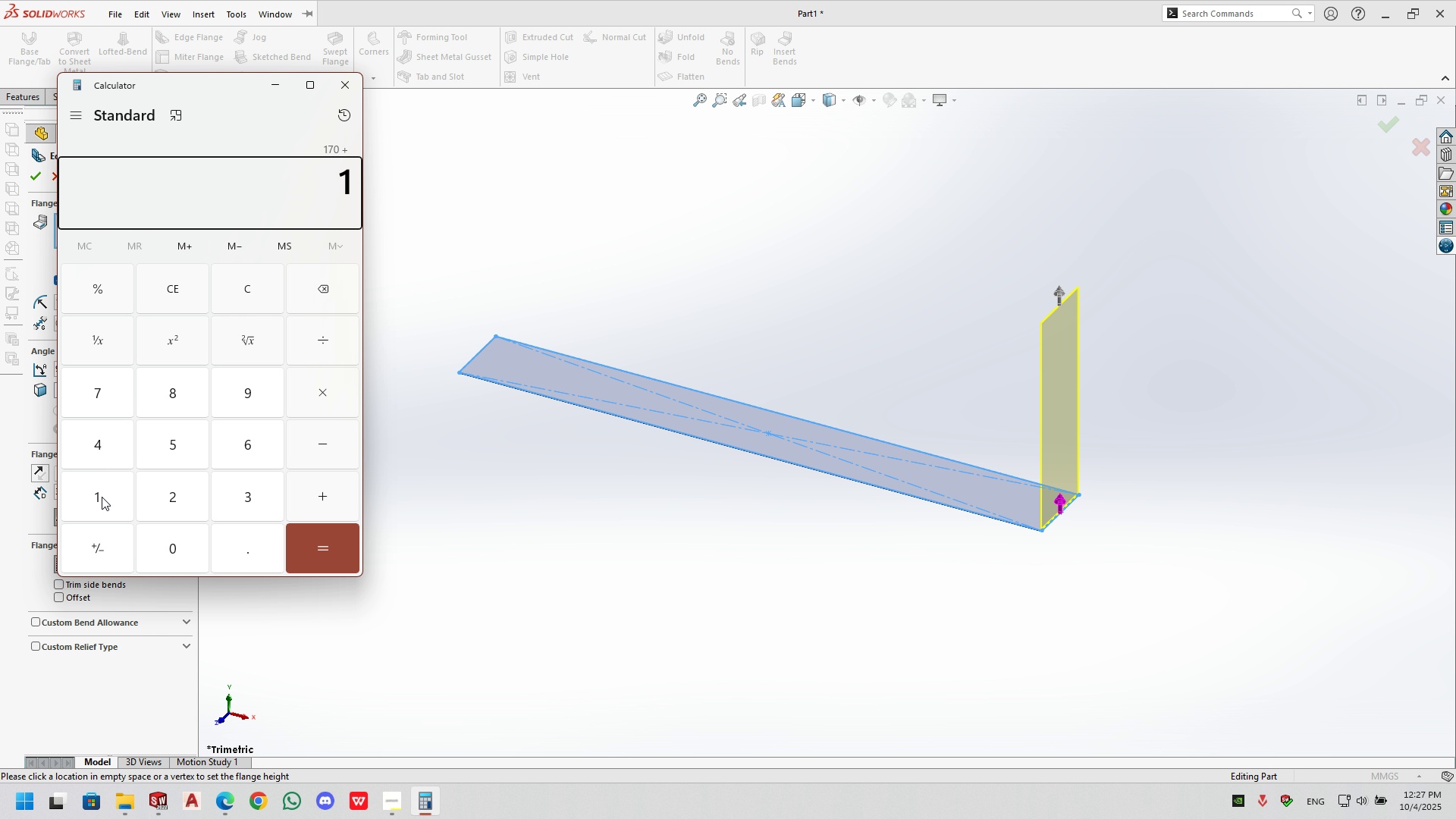 
key(Numpad5)
 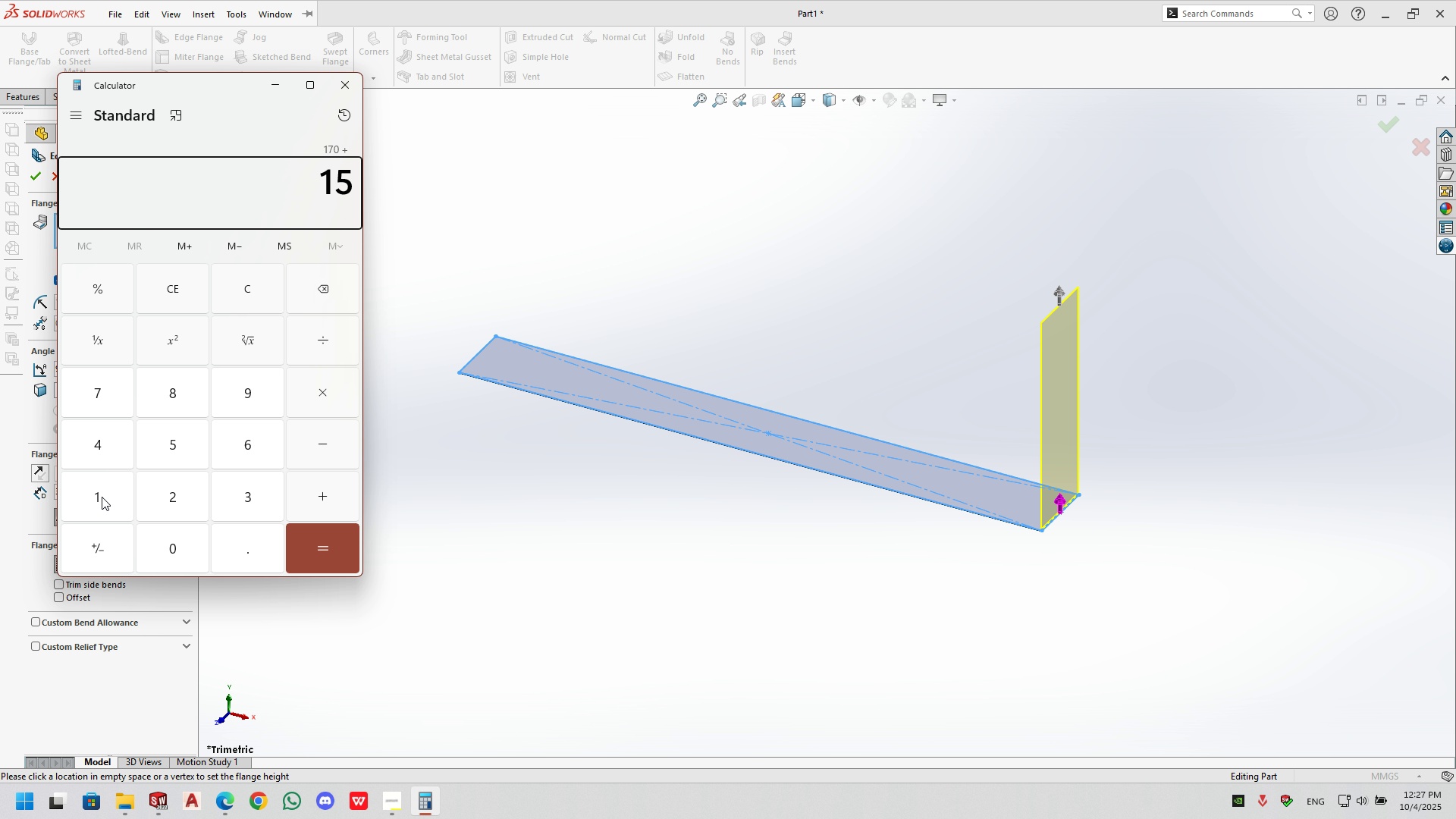 
key(Numpad8)
 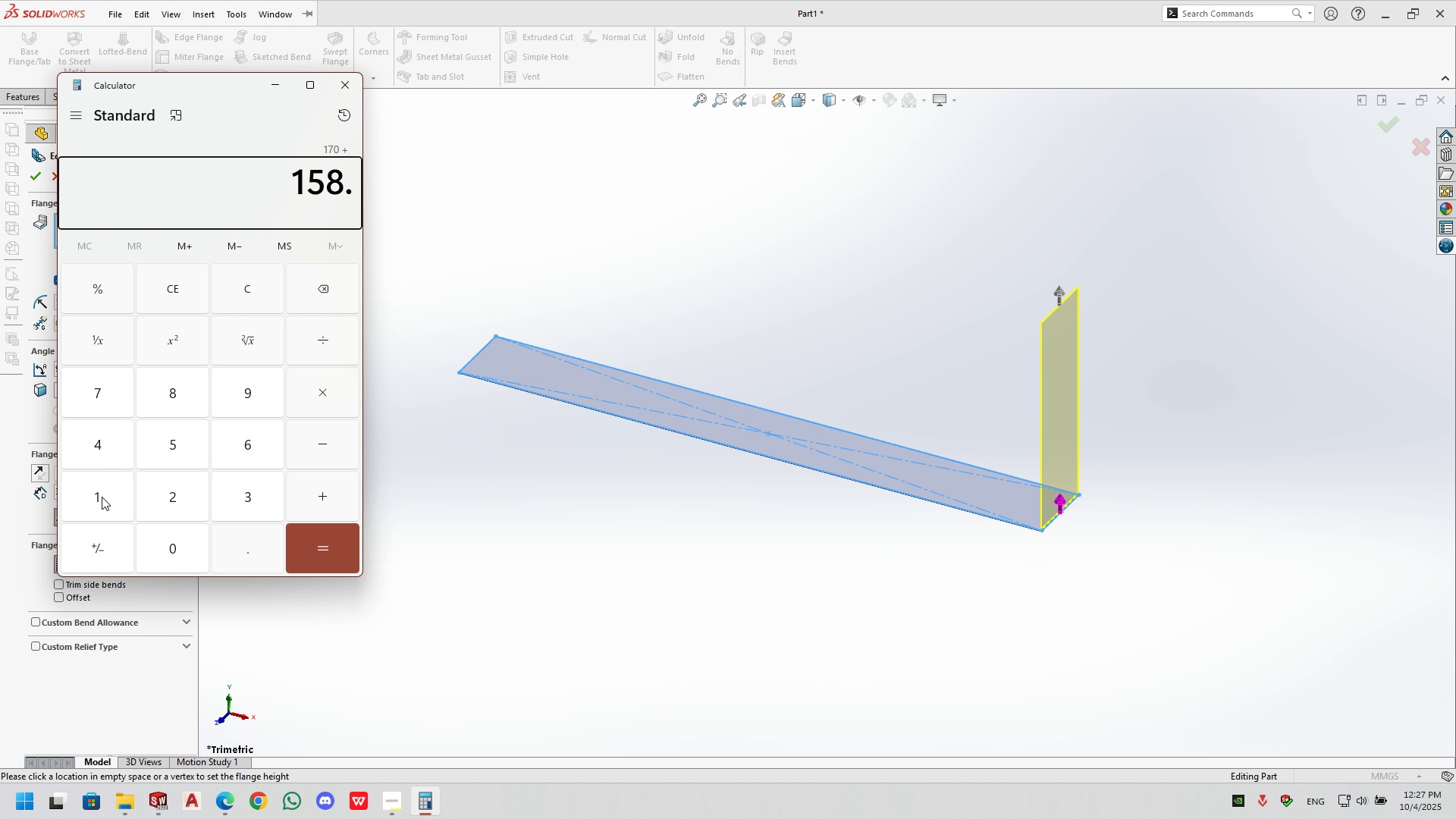 
key(NumpadDecimal)
 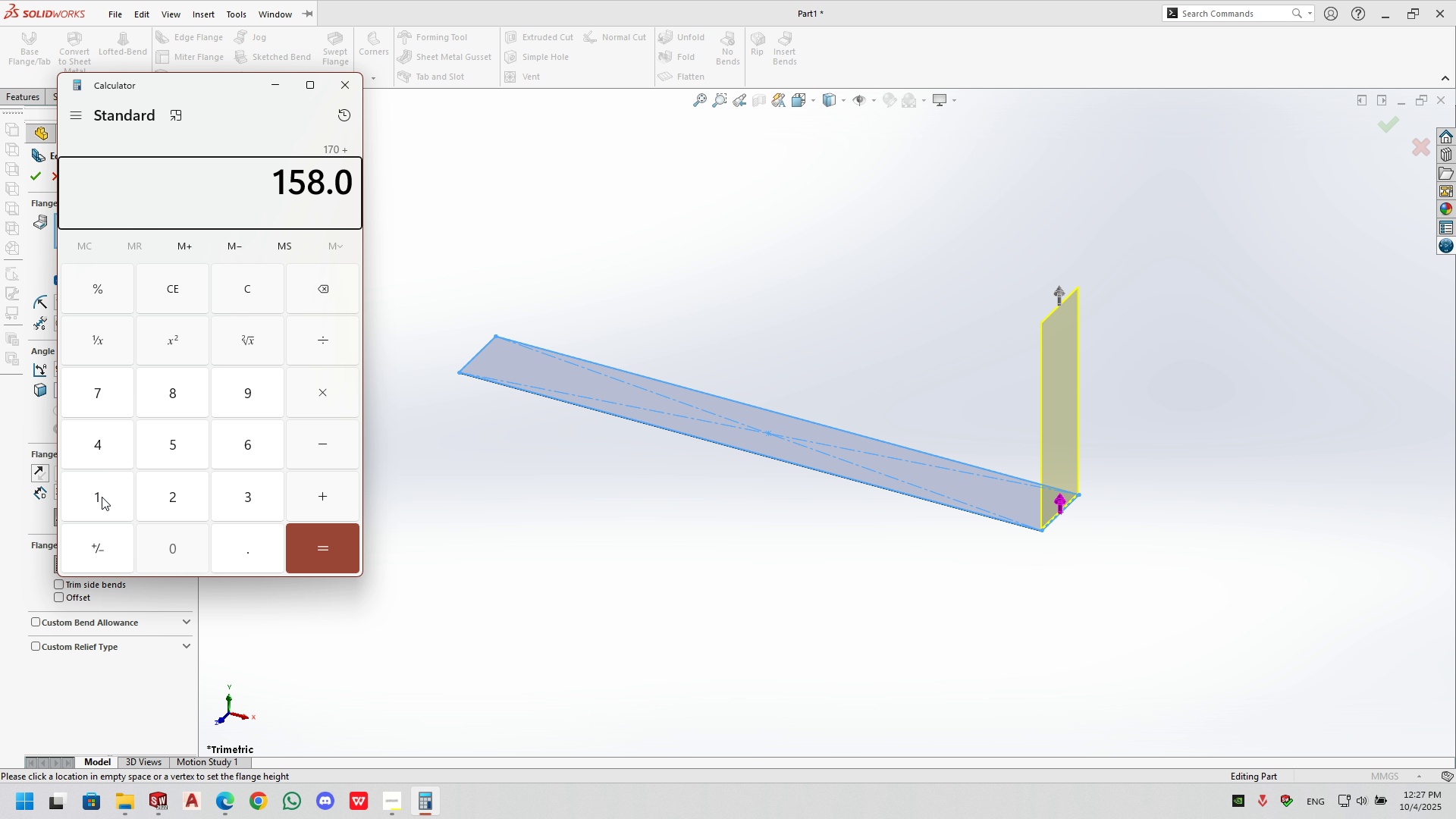 
key(Numpad0)
 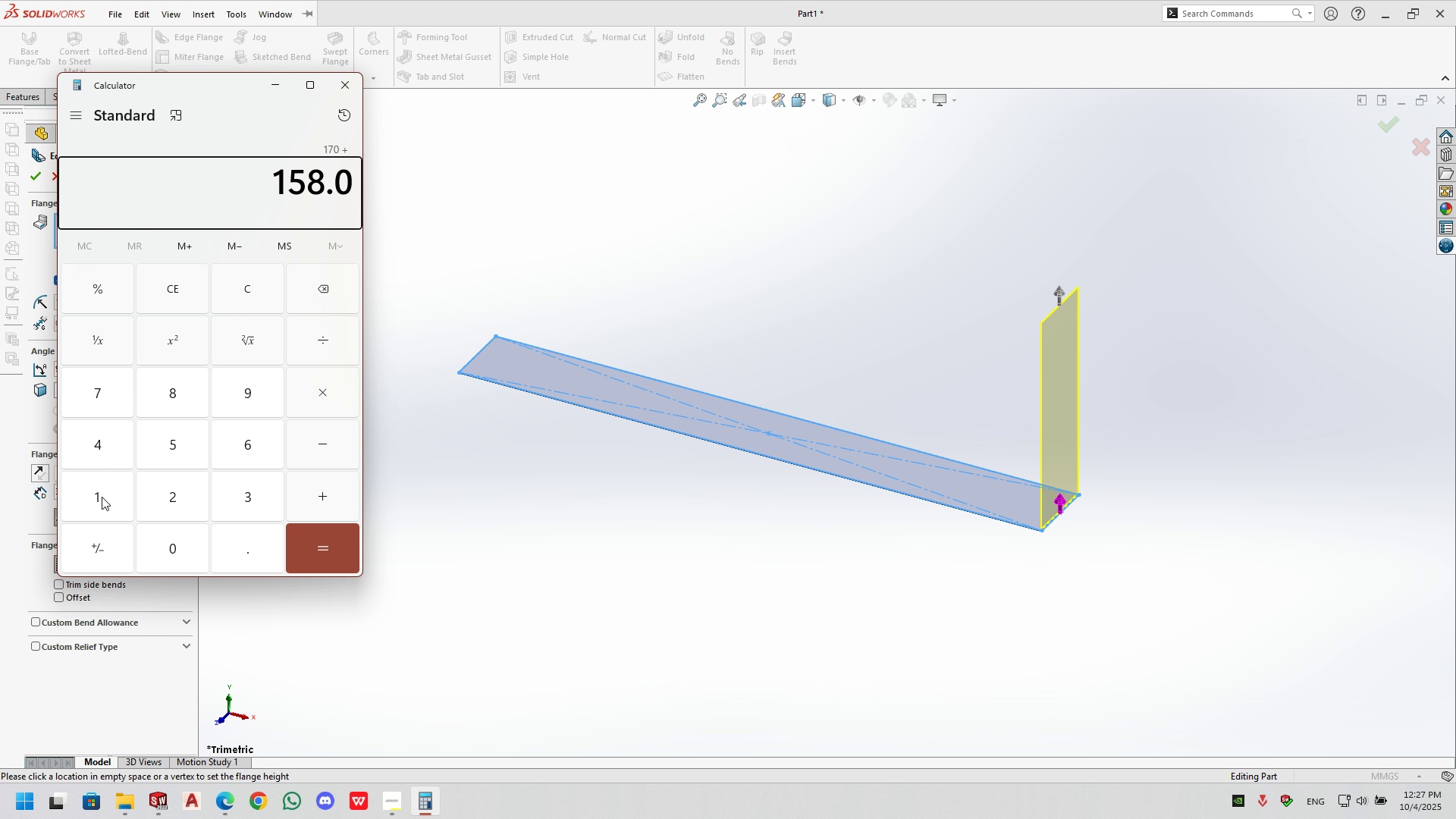 
key(Numpad2)
 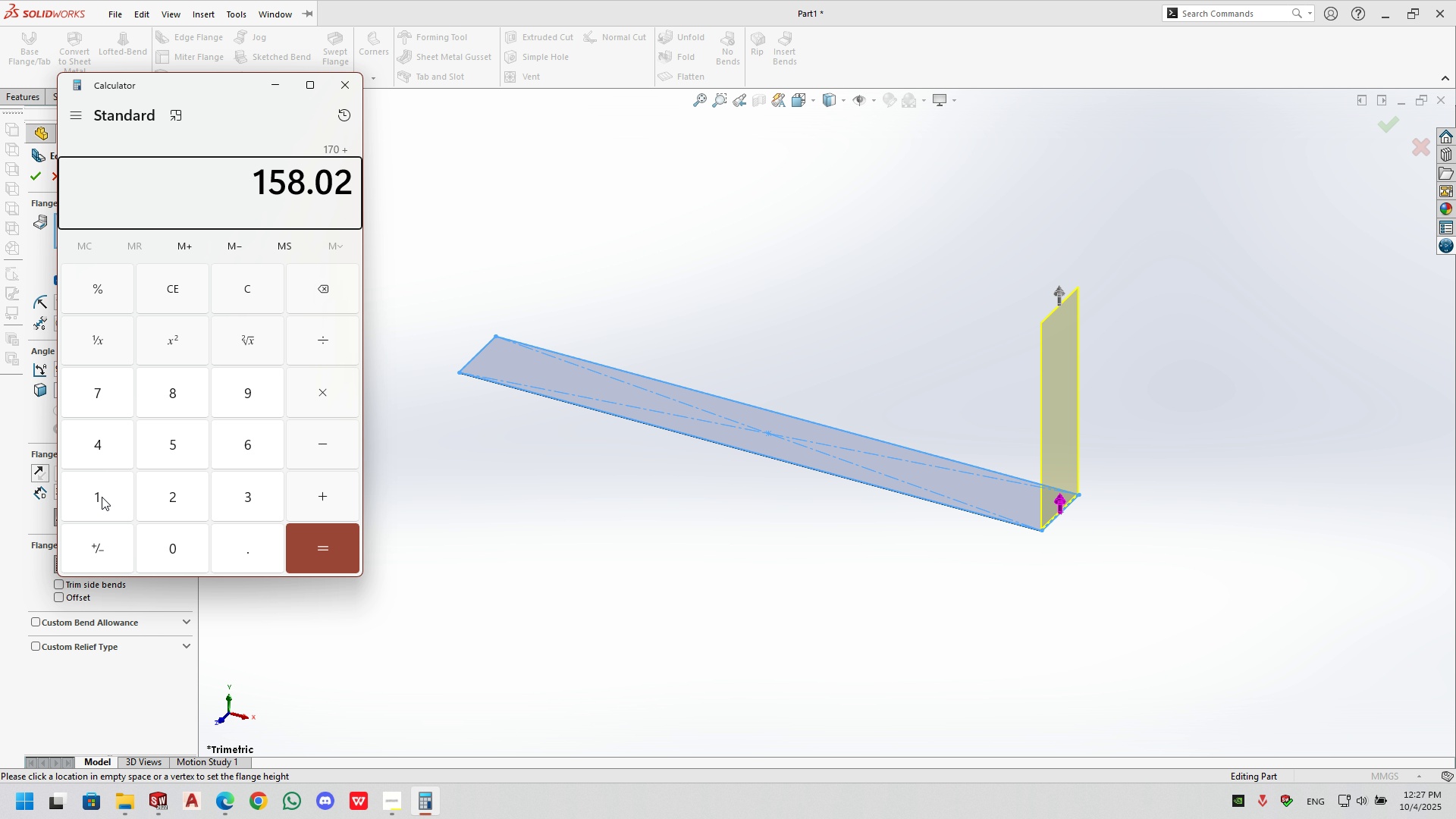 
key(NumpadEnter)
 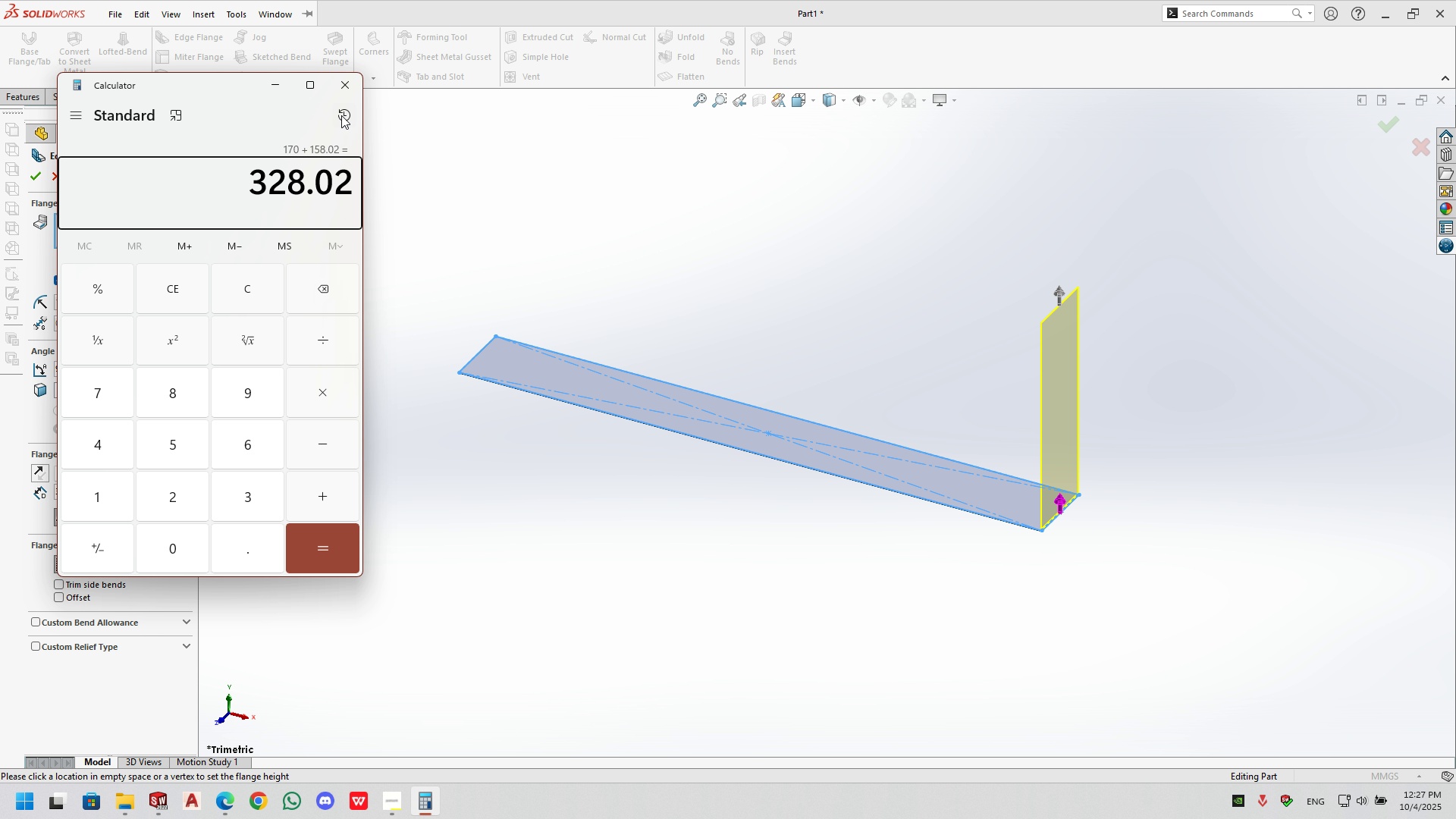 
left_click([337, 82])
 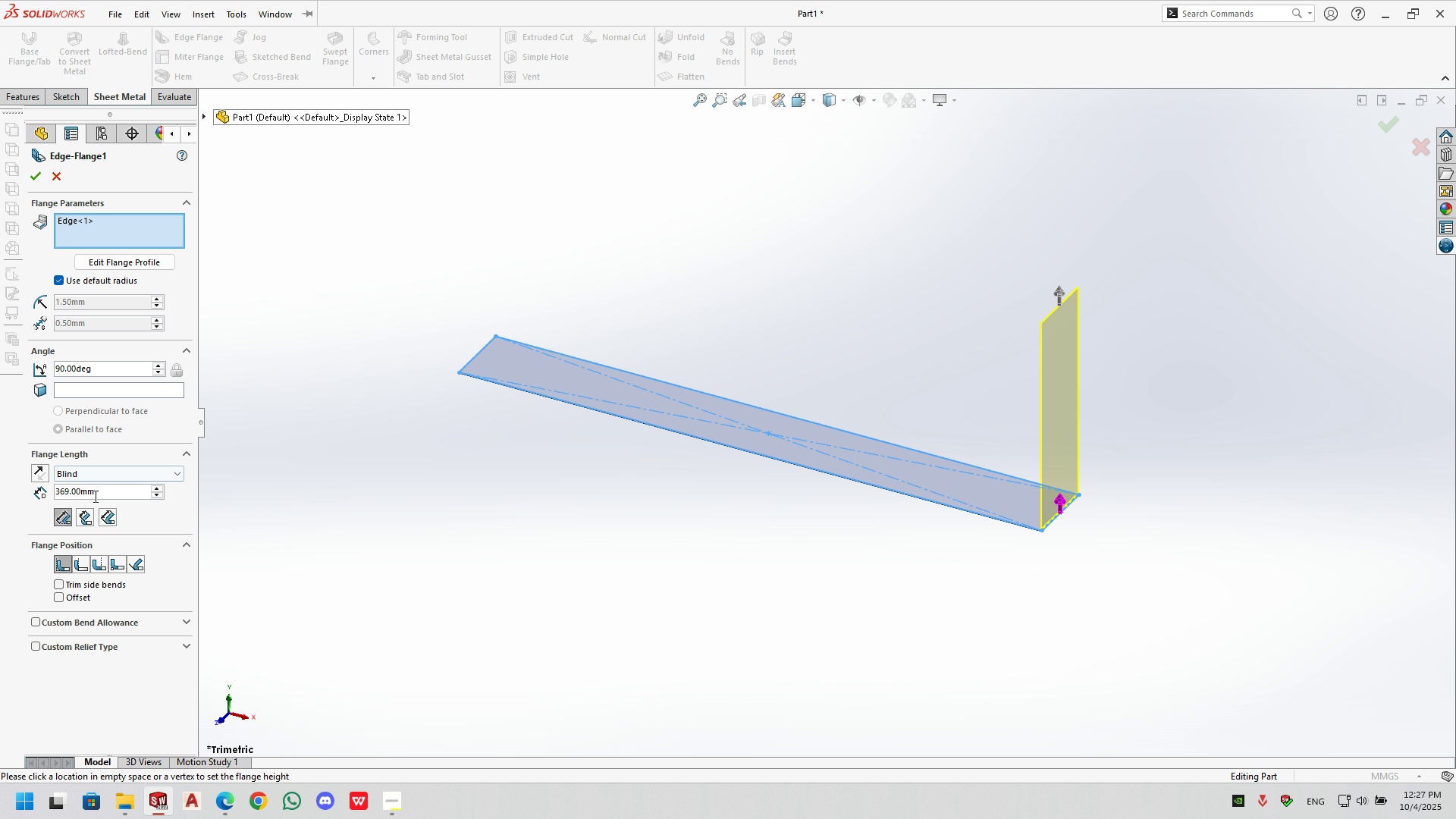 
double_click([94, 496])
 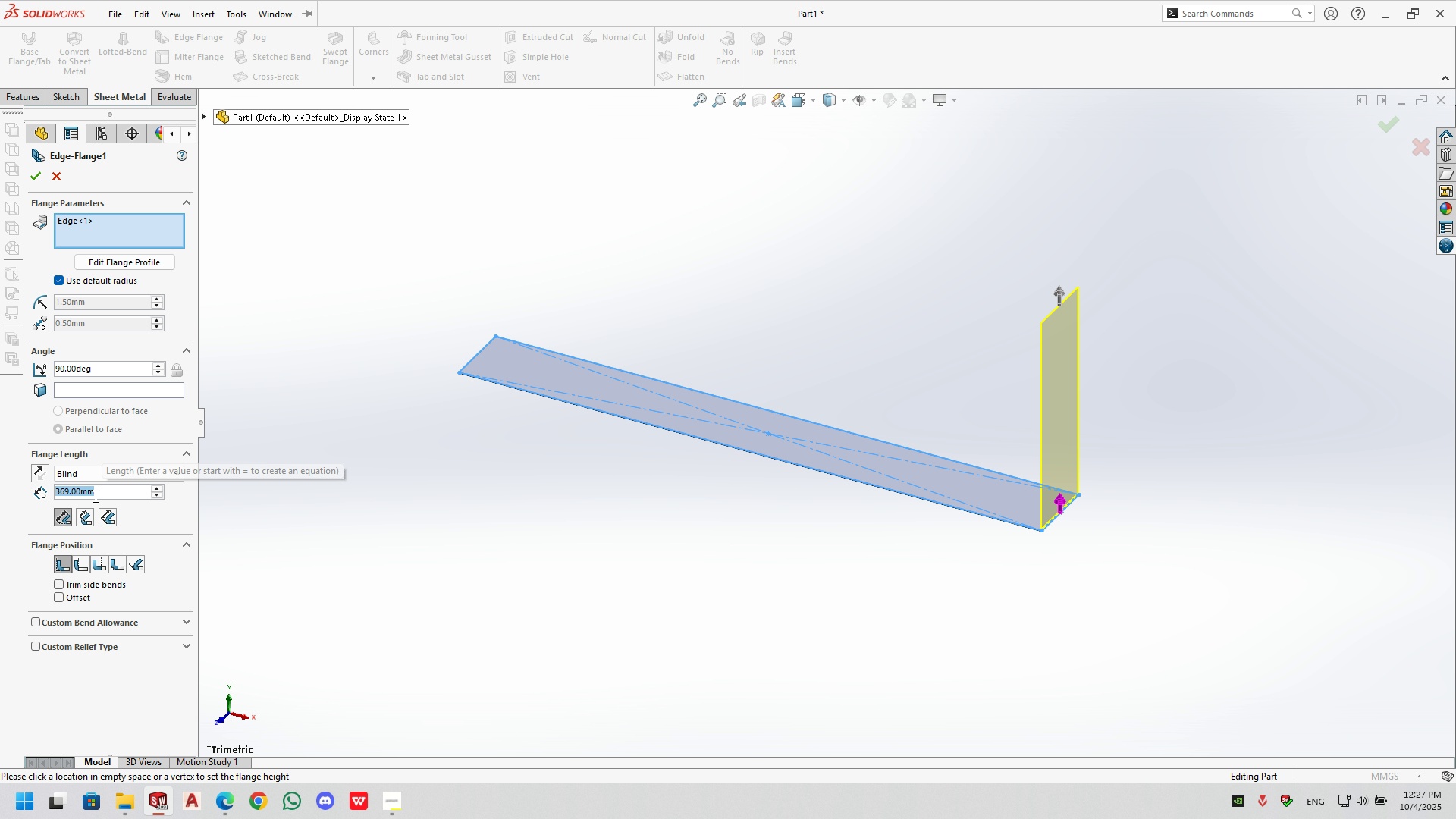 
key(Numpad3)
 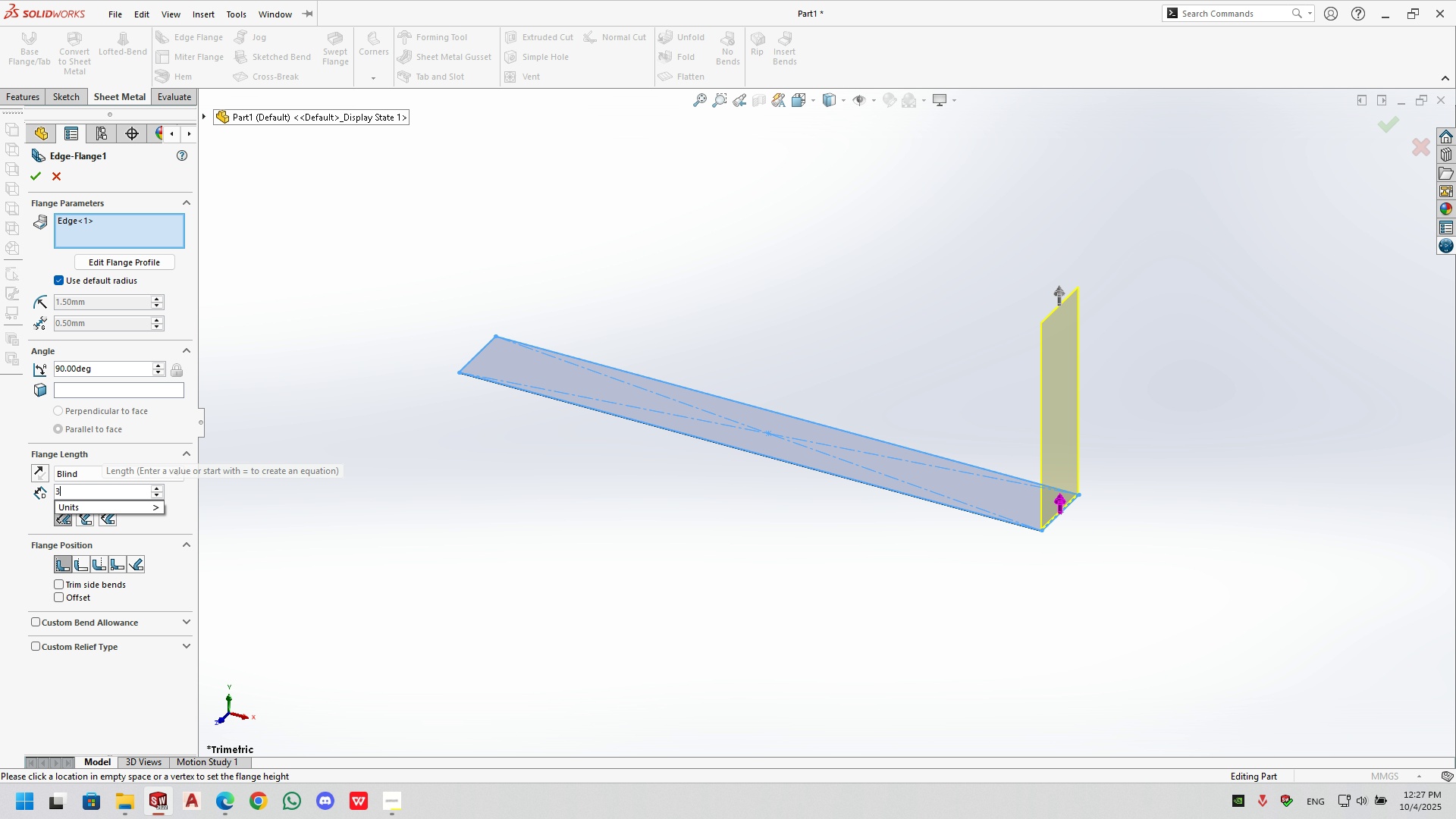 
key(Numpad2)
 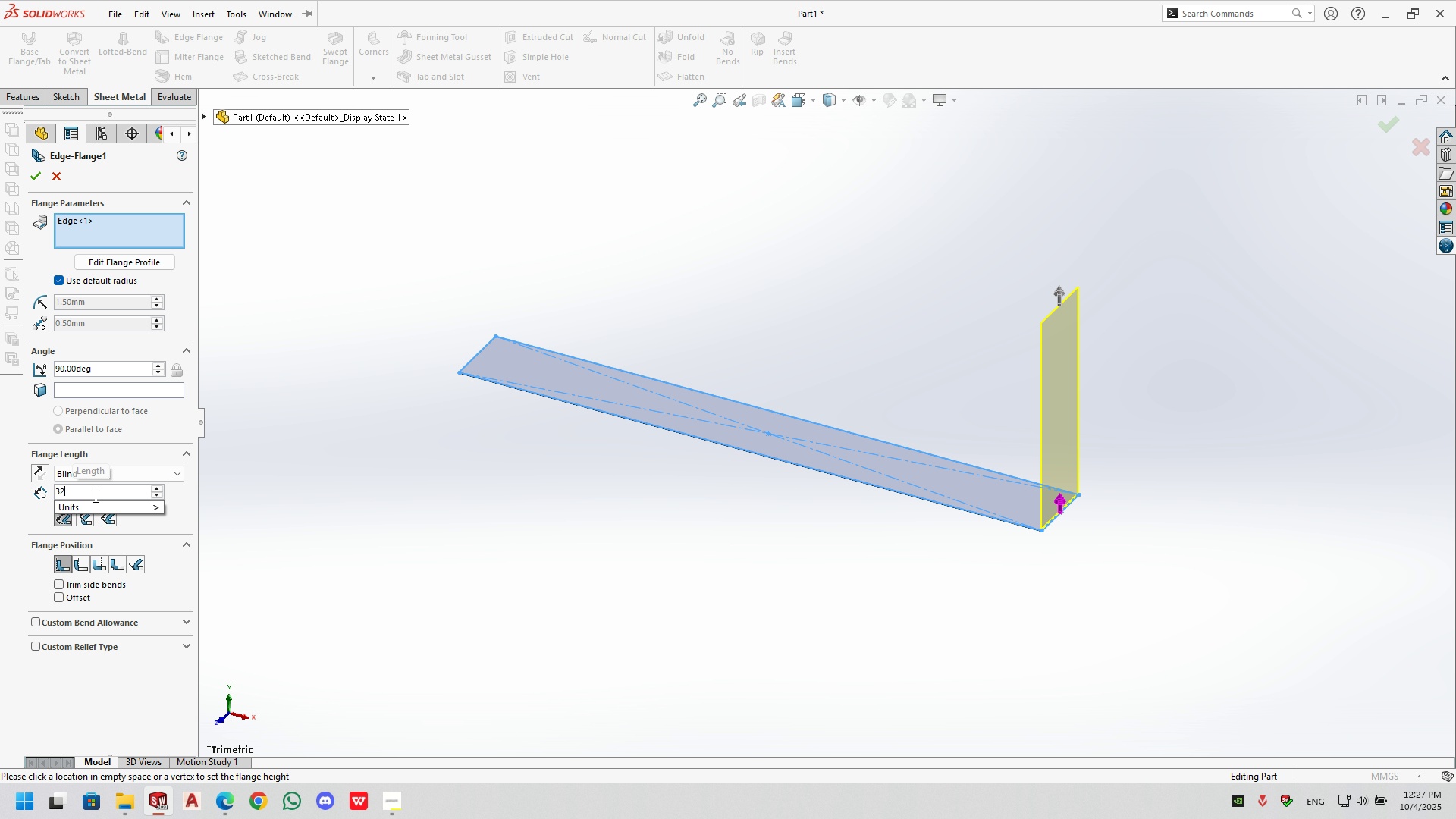 
key(Numpad8)
 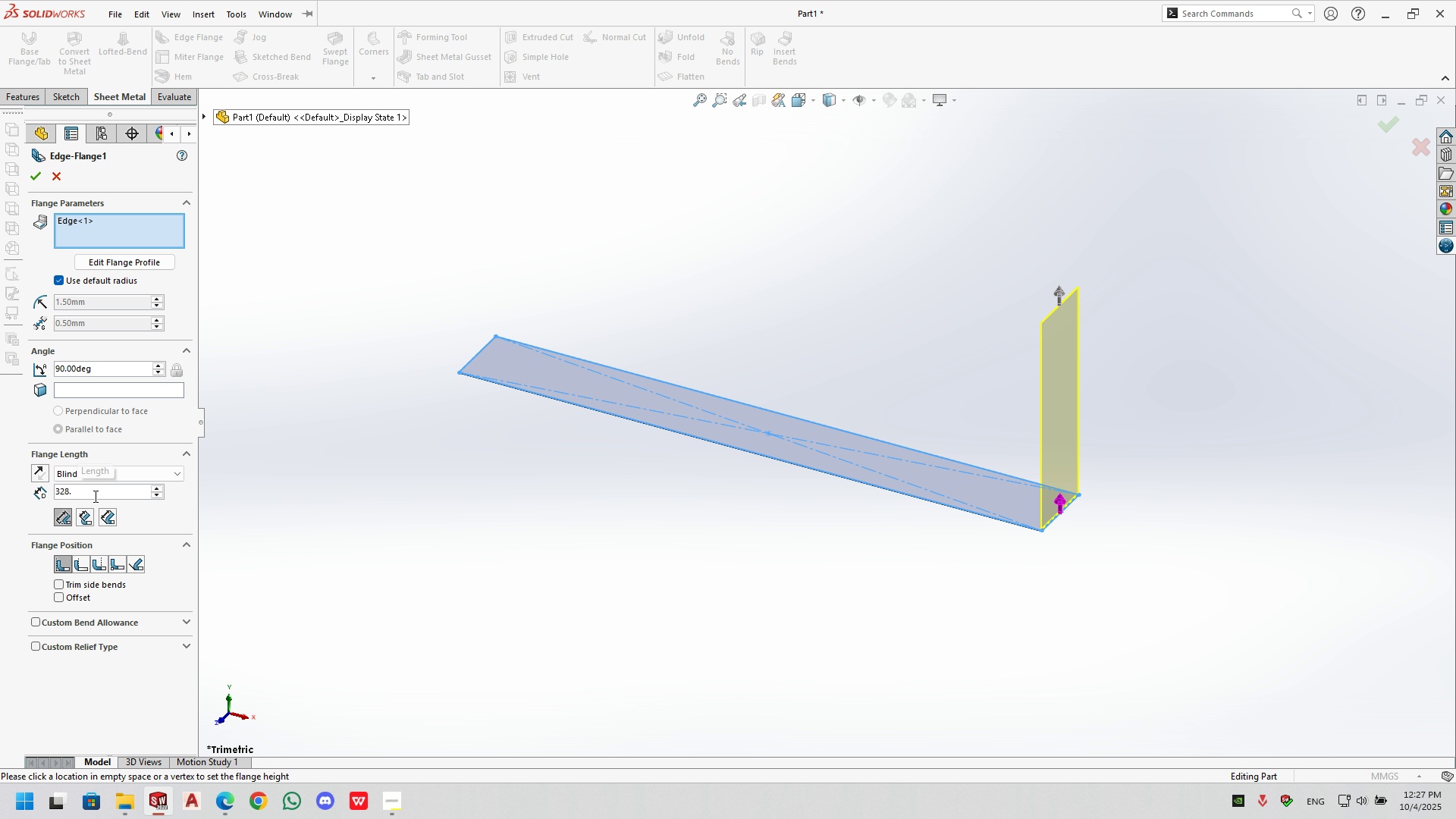 
key(NumpadDecimal)
 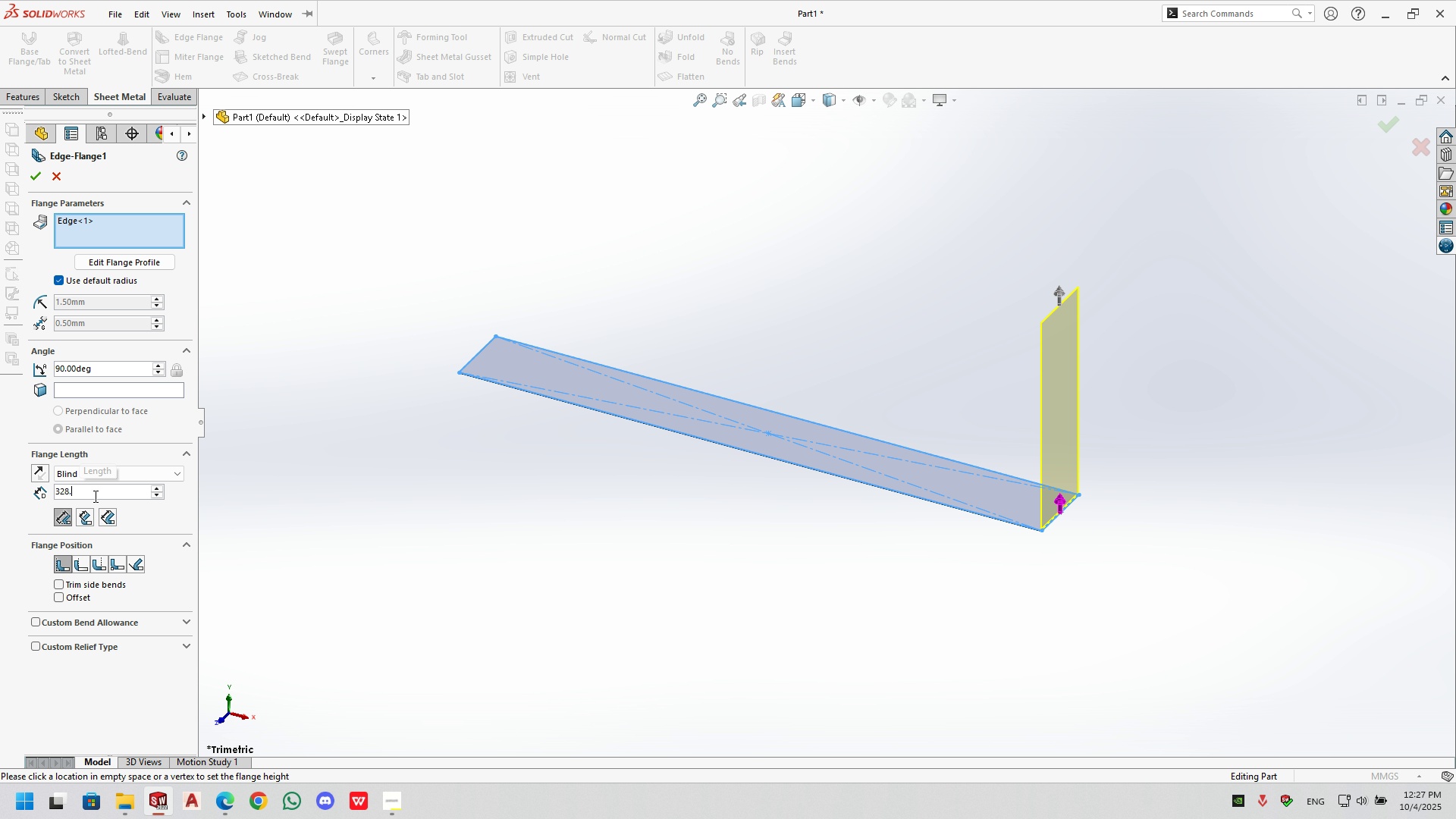 
key(Numpad0)
 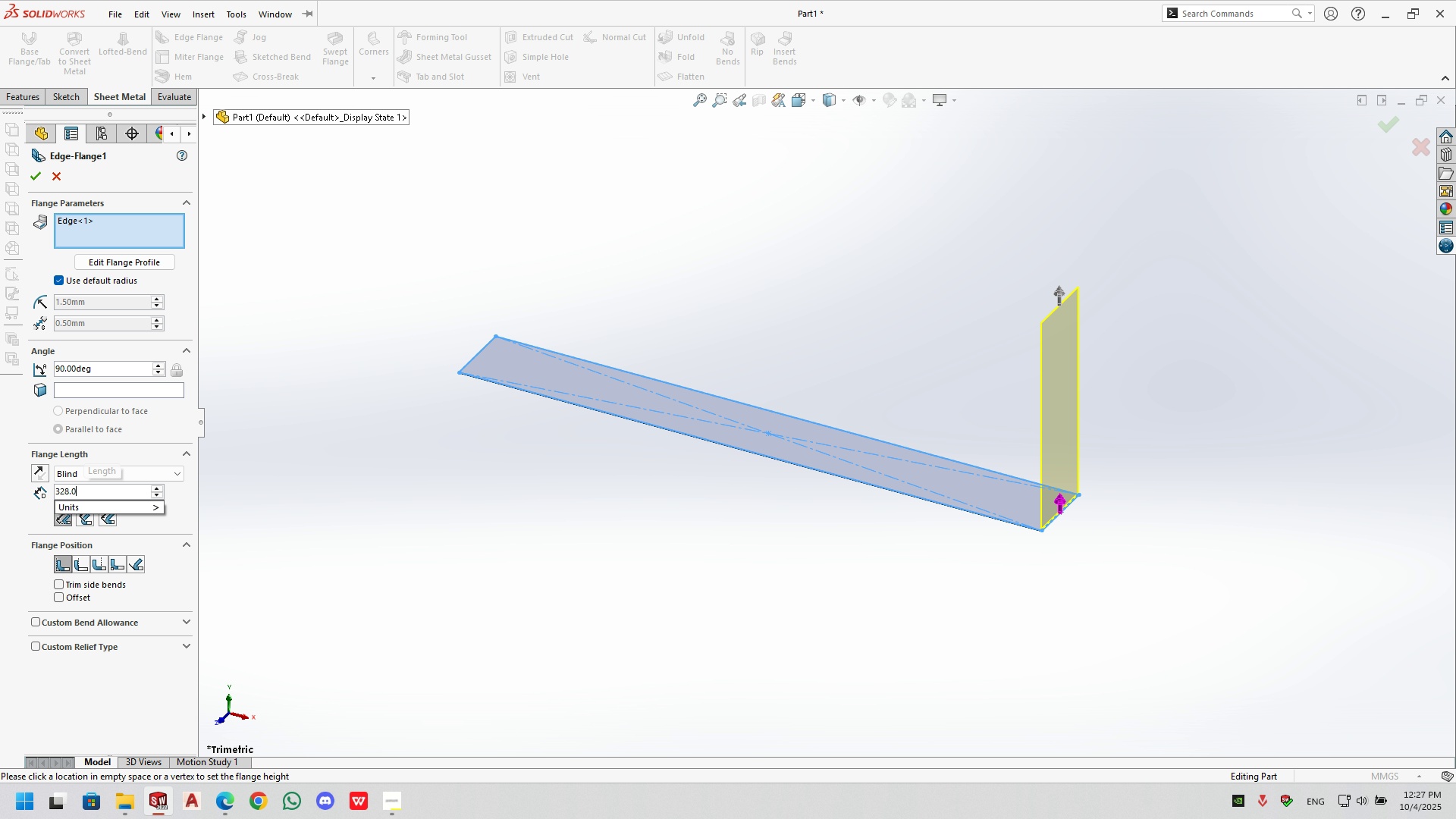 
key(Numpad2)
 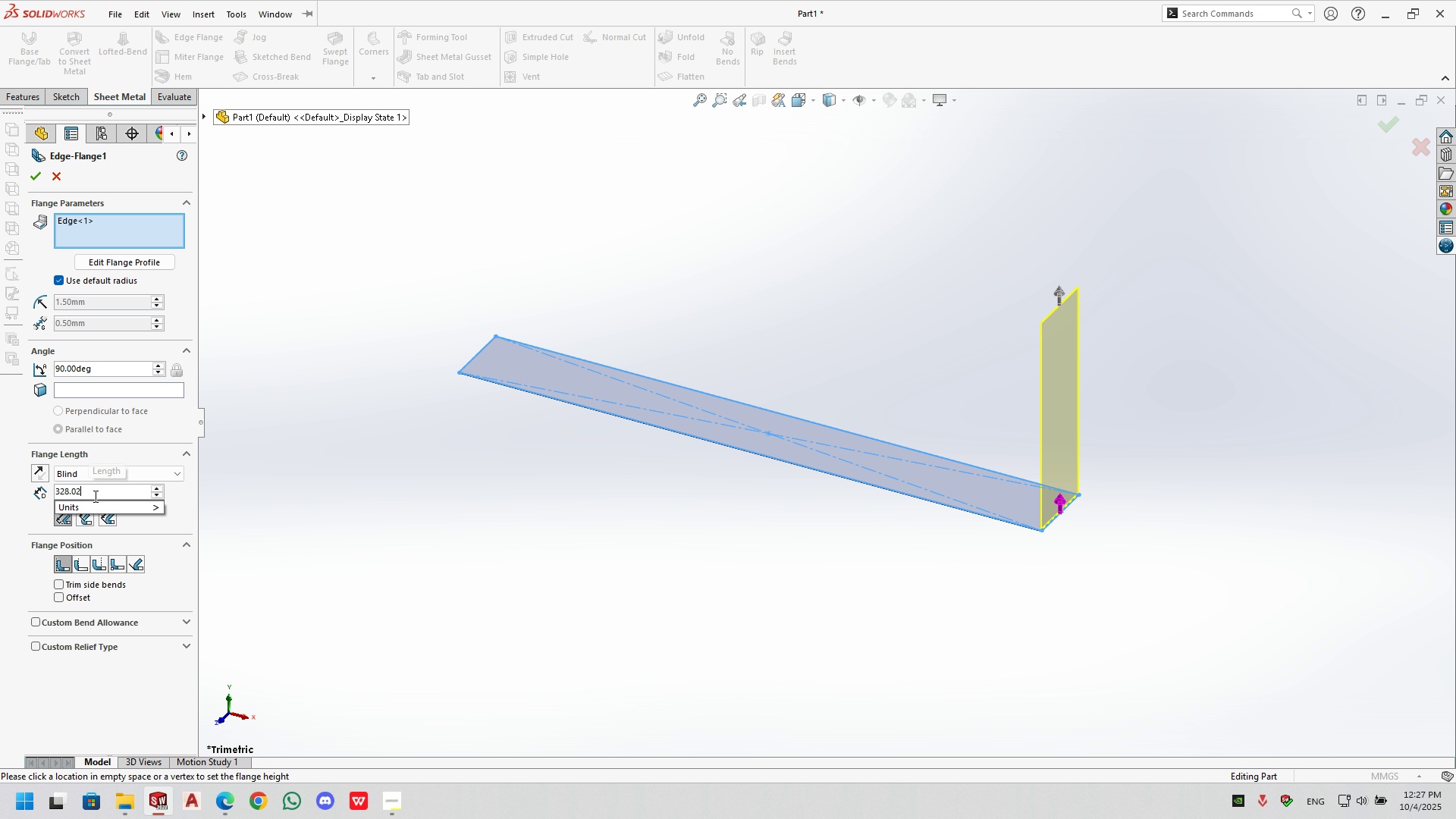 
key(NumpadEnter)
 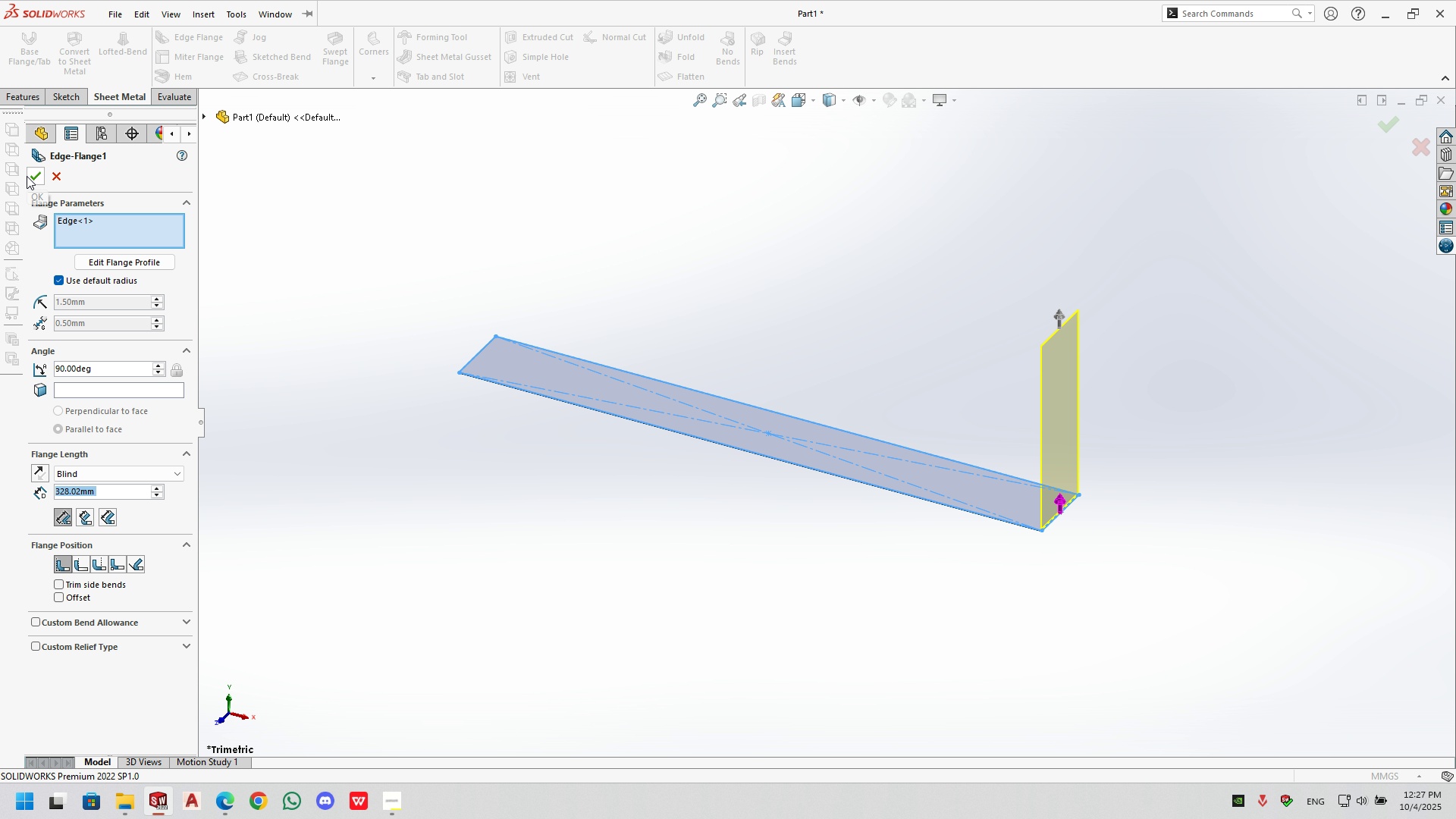 
left_click([27, 176])
 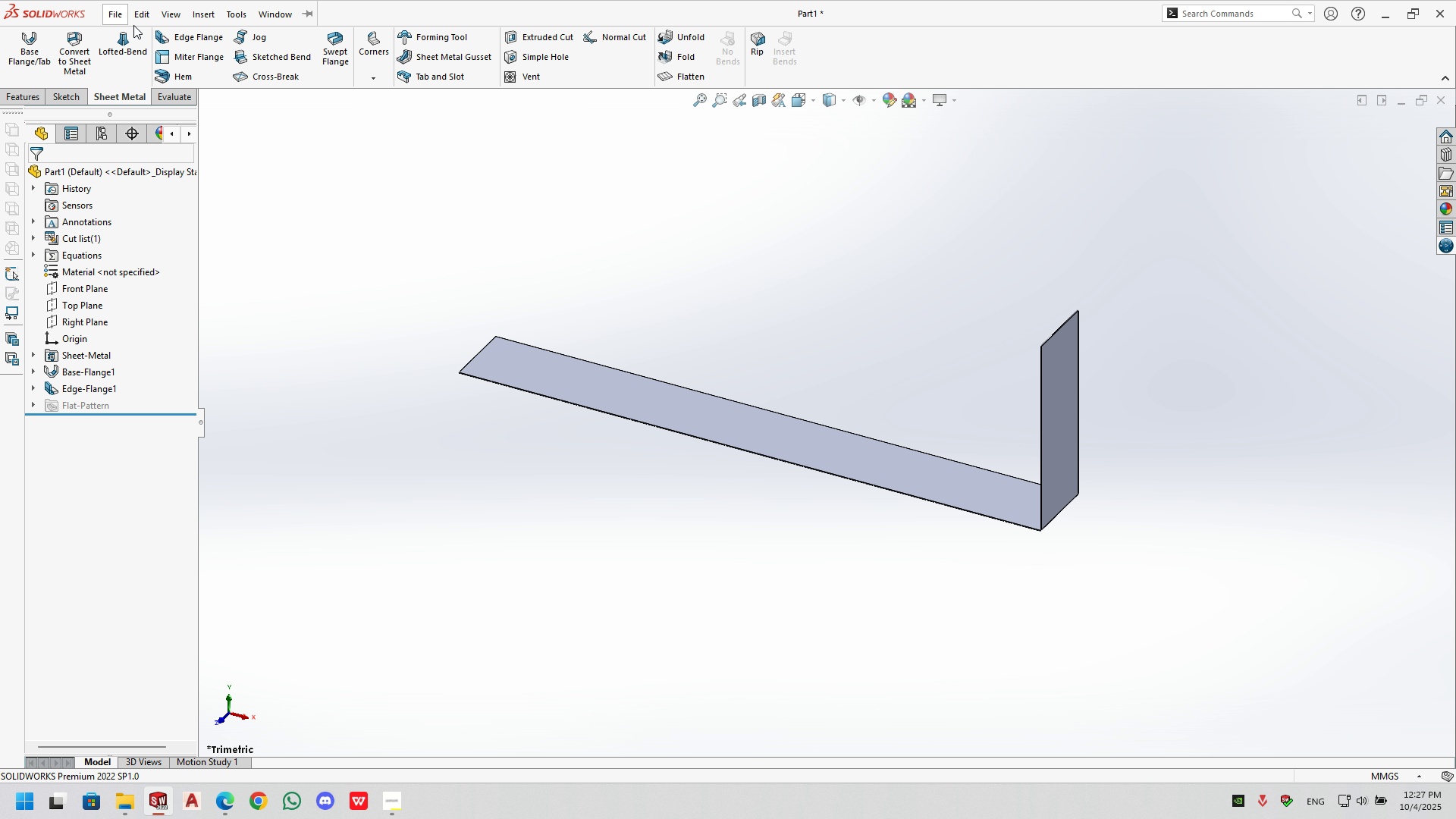 
left_click([176, 35])
 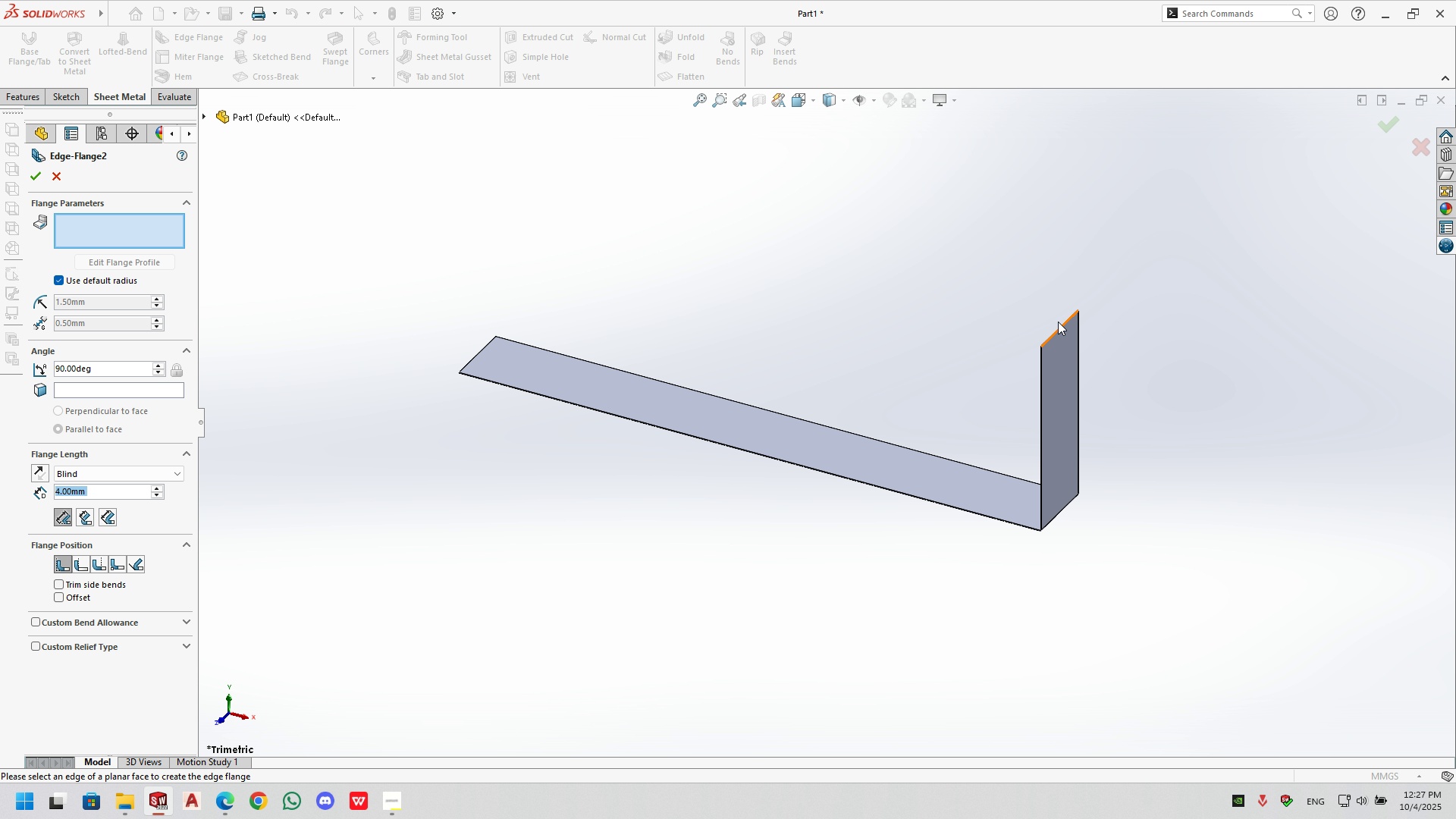 
left_click([1056, 321])
 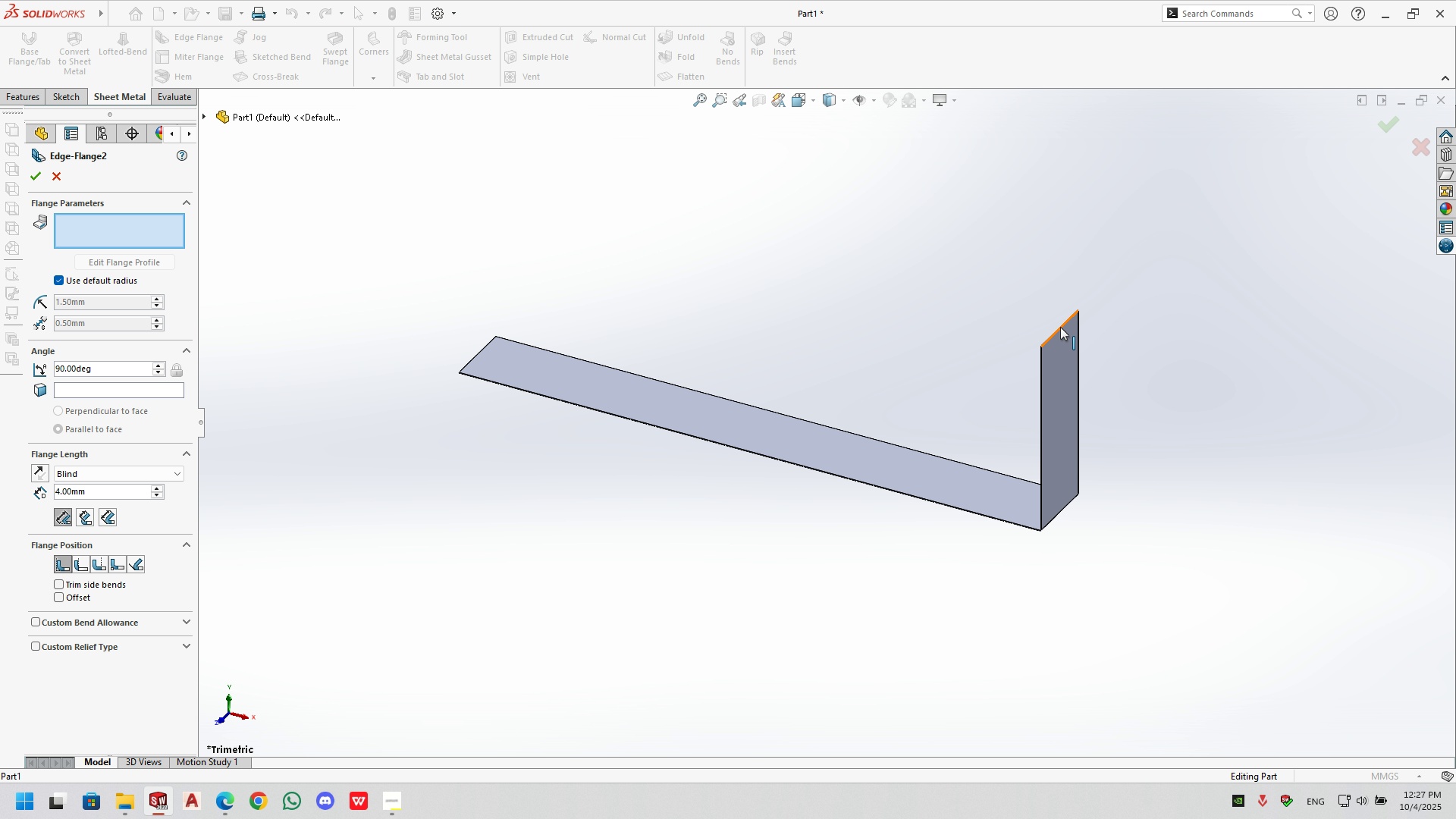 
double_click([1060, 327])
 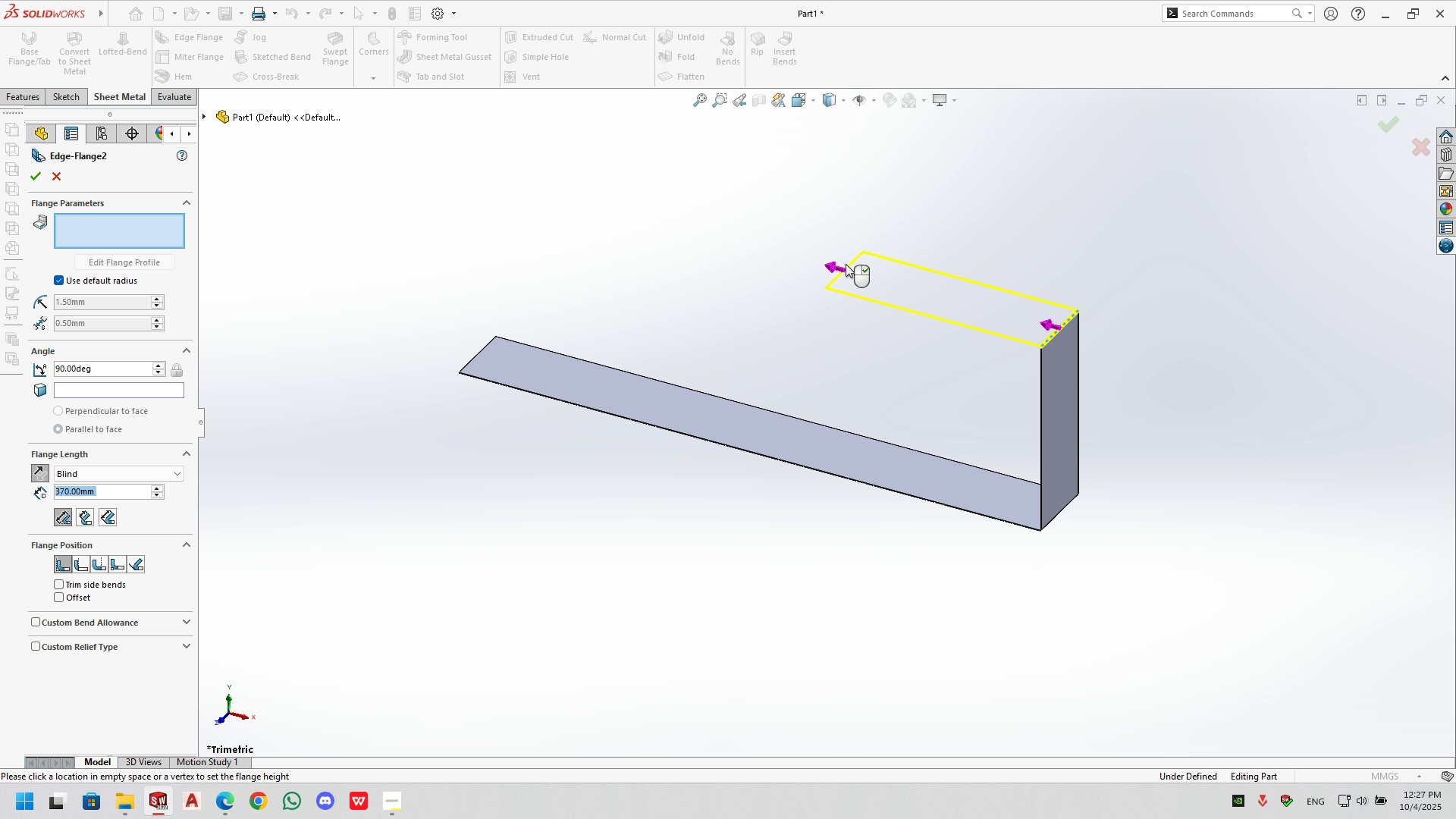 
triple_click([846, 264])
 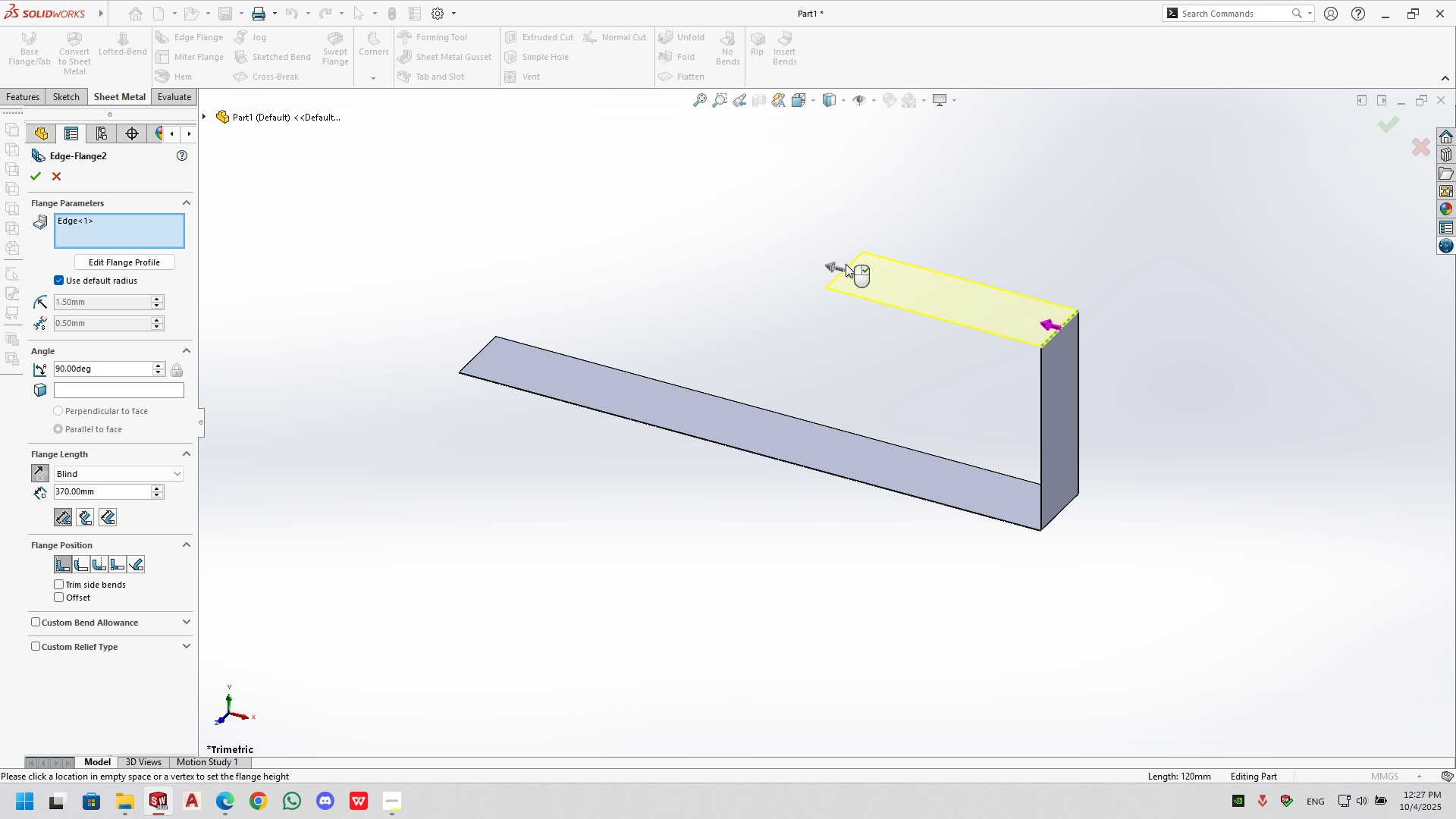 
key(Numpad1)
 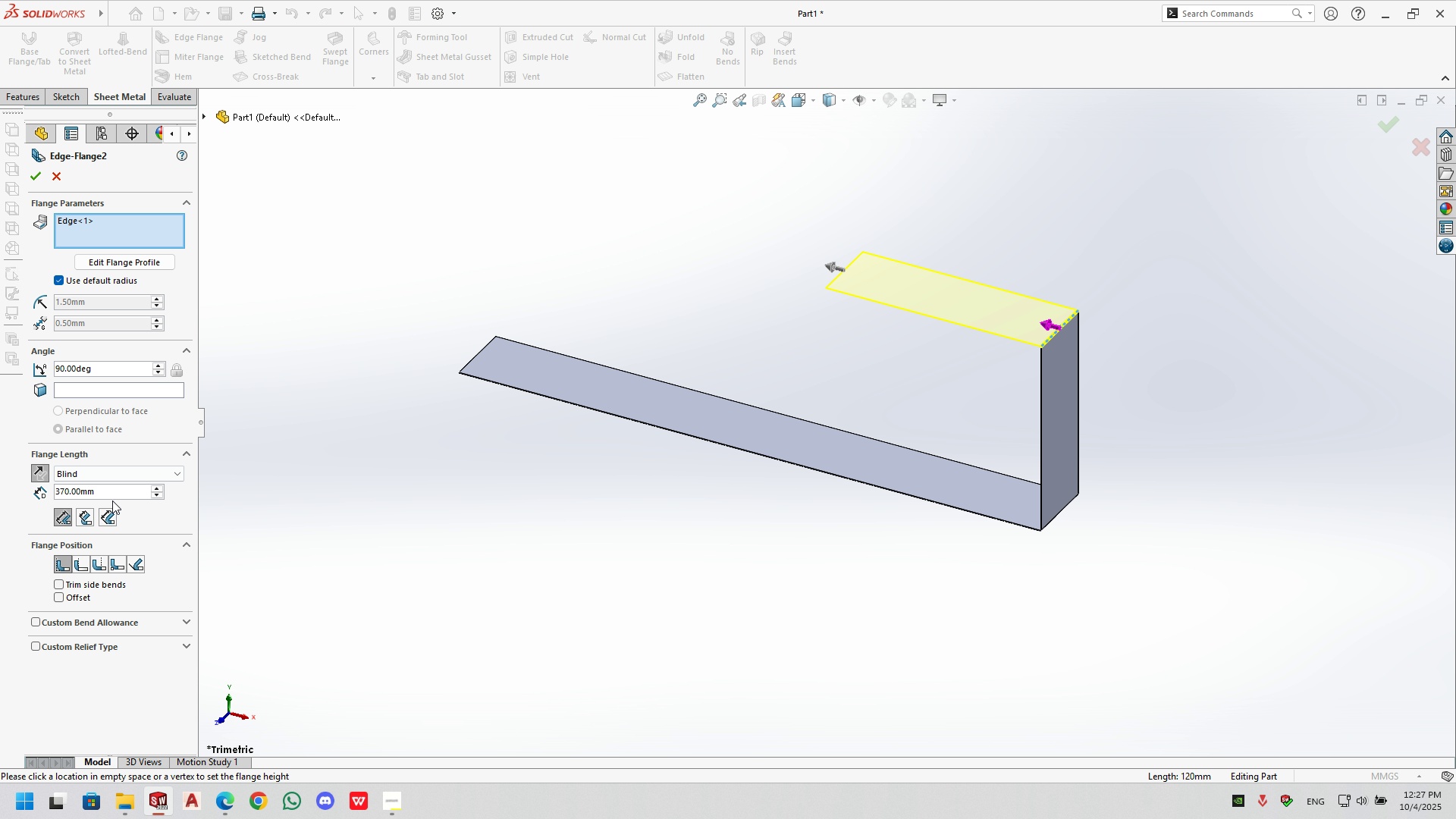 
double_click([115, 494])
 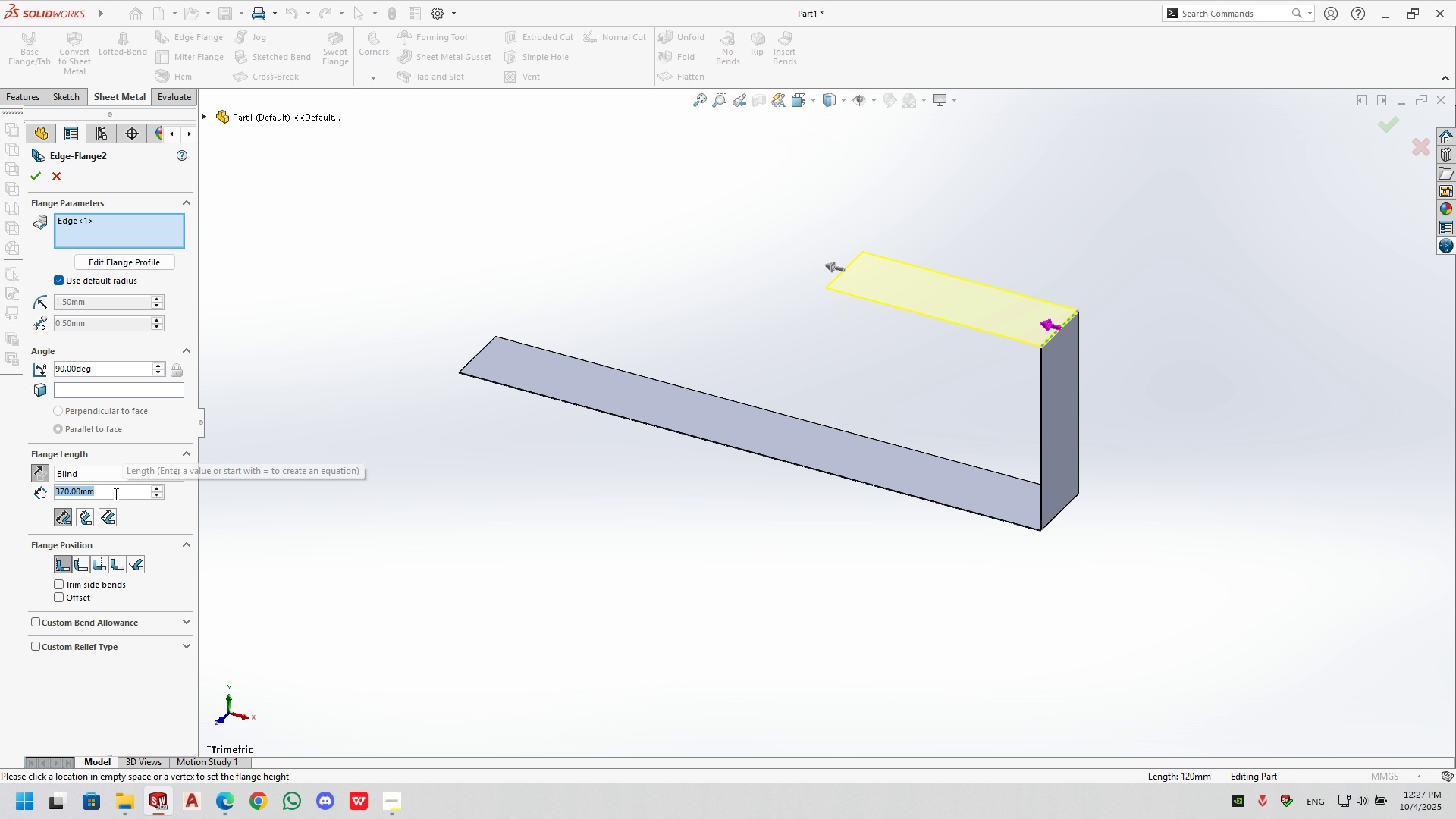 
key(Numpad1)
 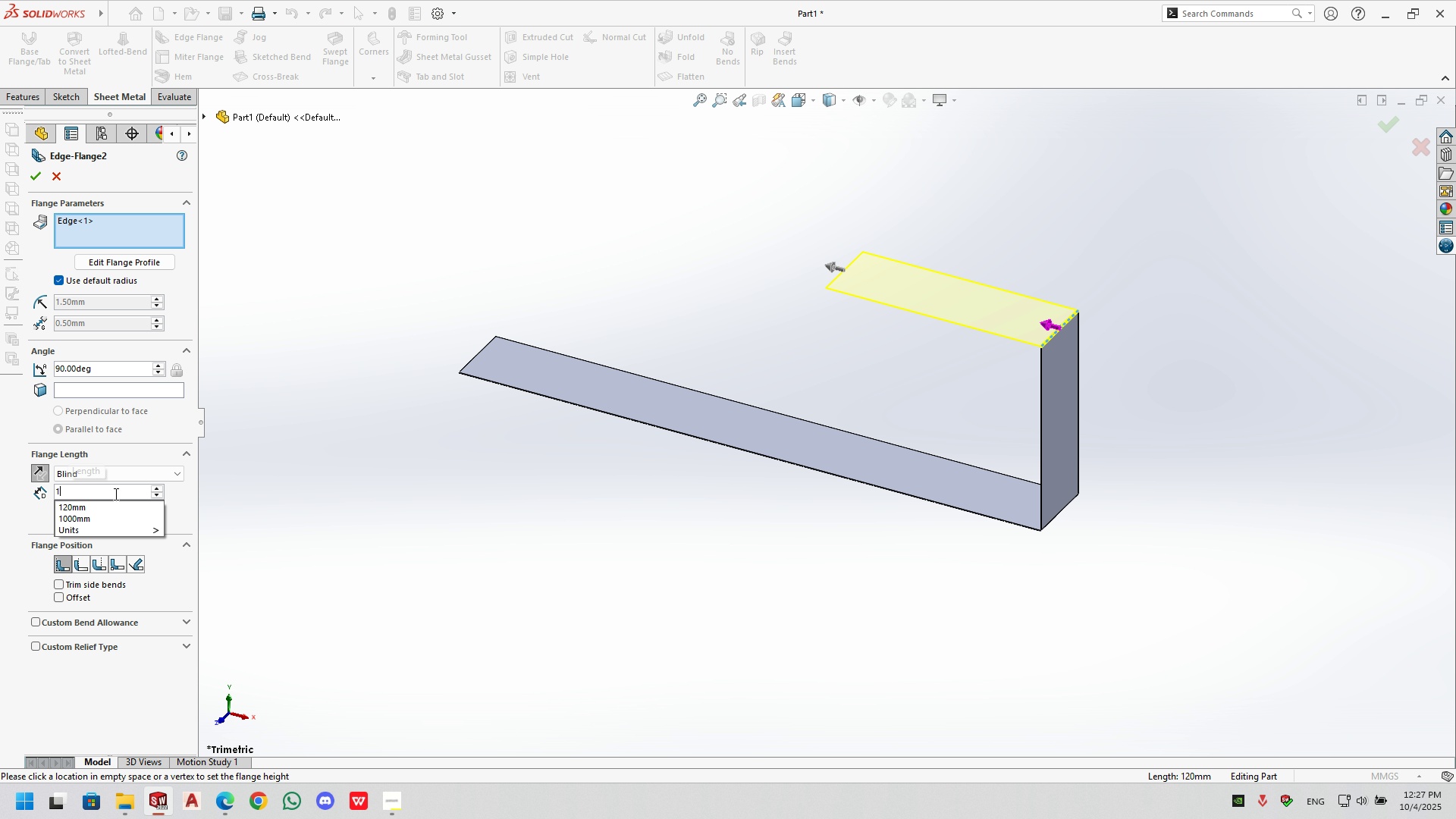 
key(Numpad0)
 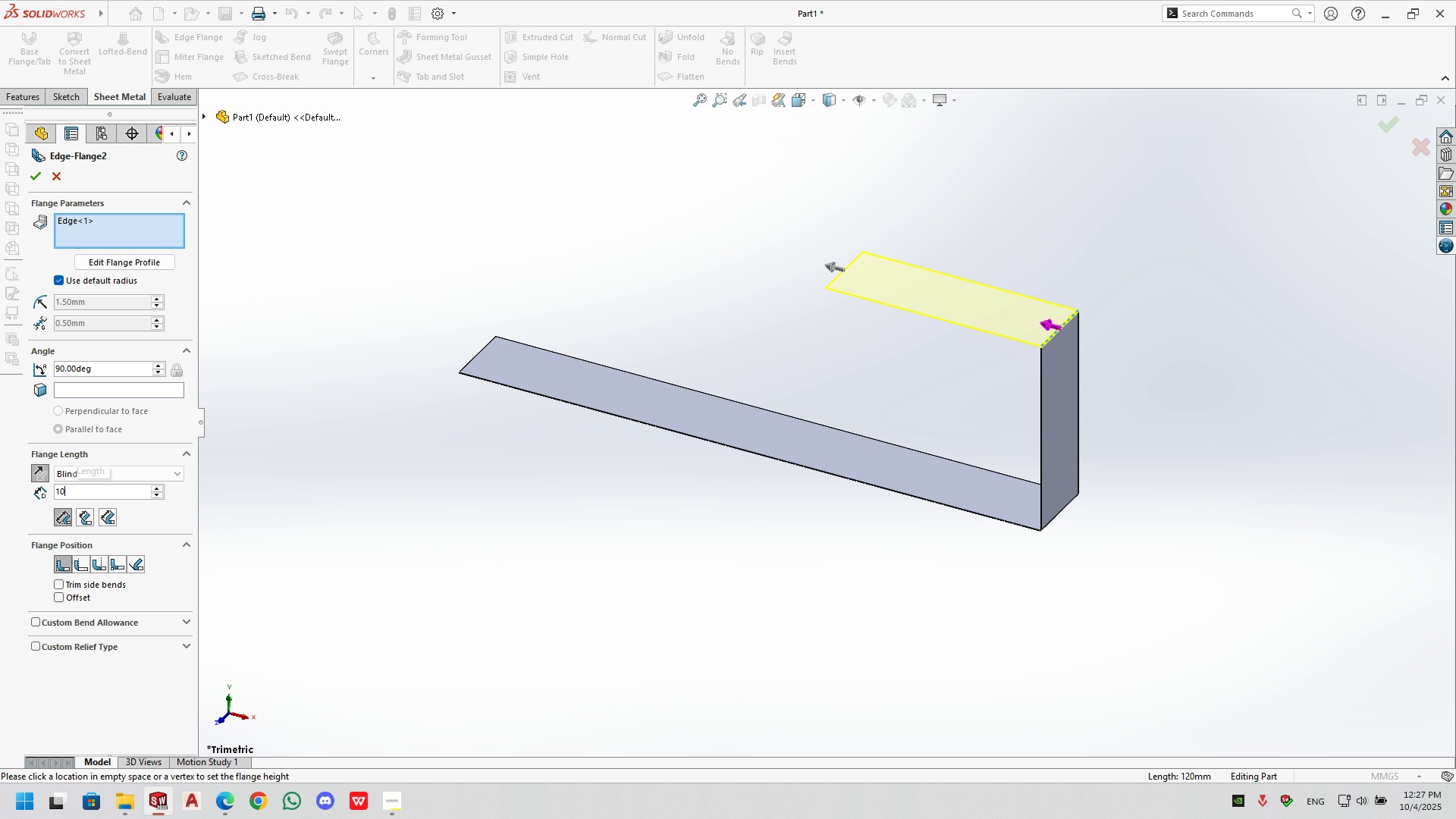 
key(Numpad0)
 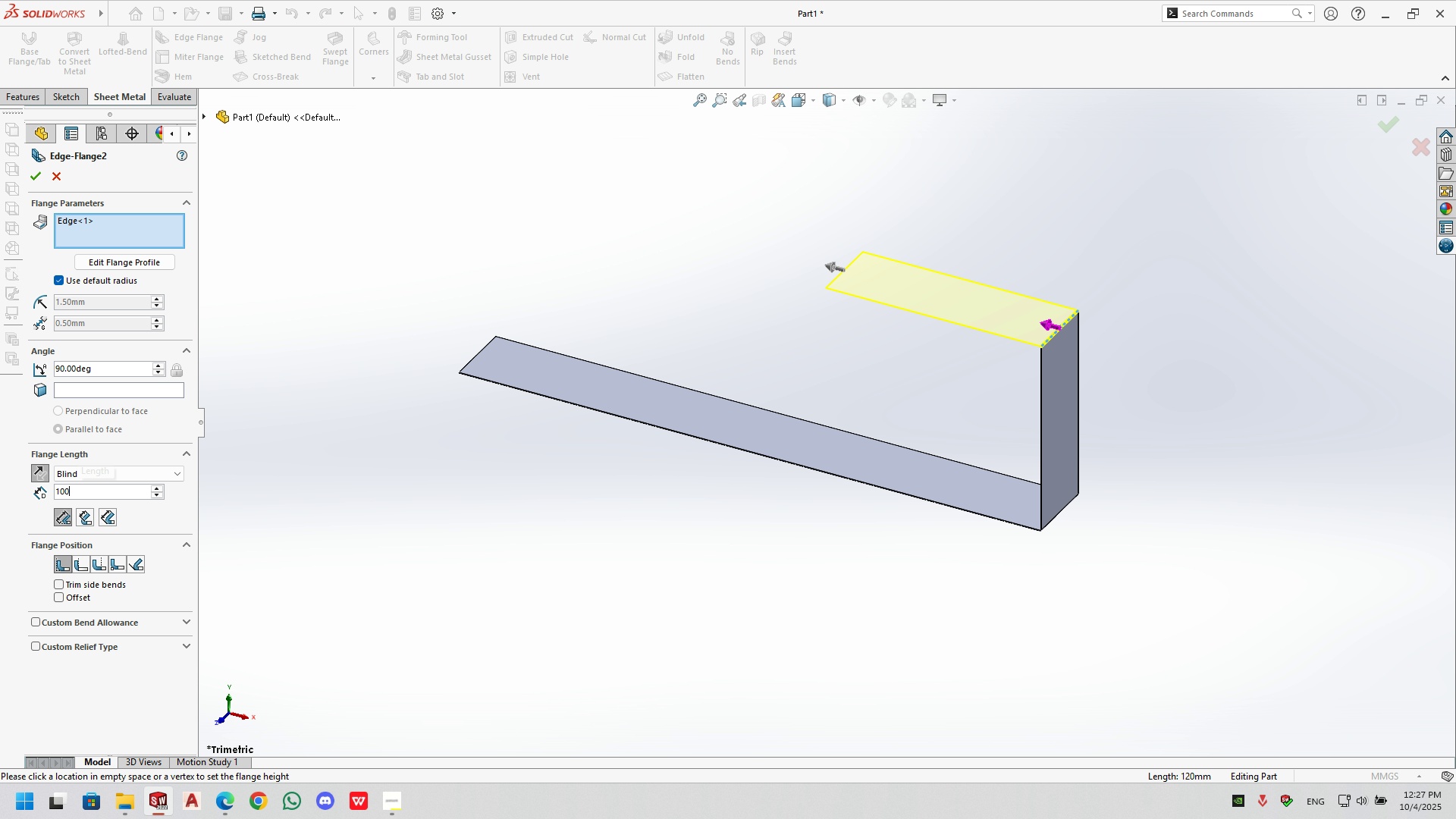 
key(Numpad0)
 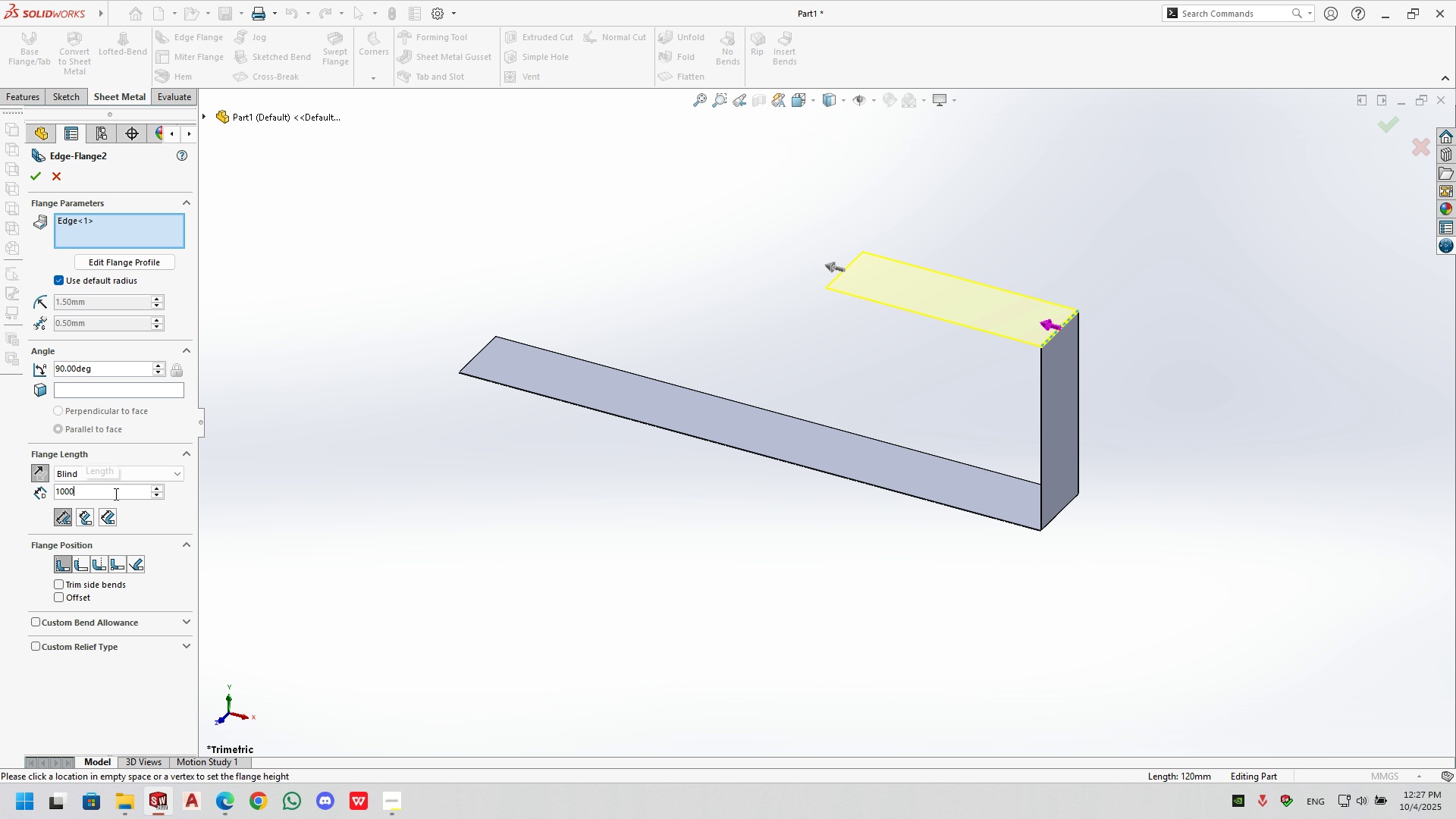 
key(NumpadEnter)
 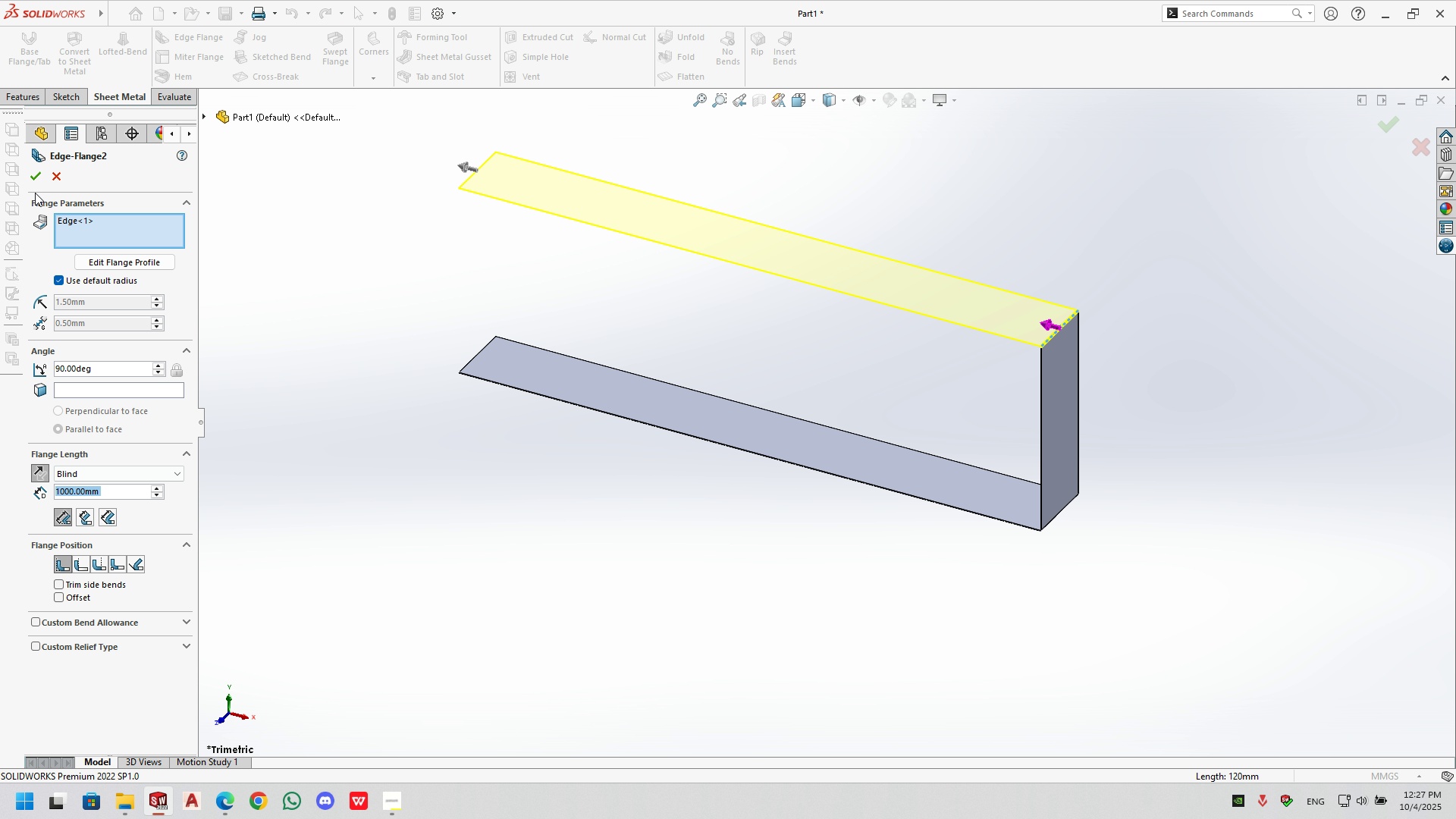 
left_click([33, 181])
 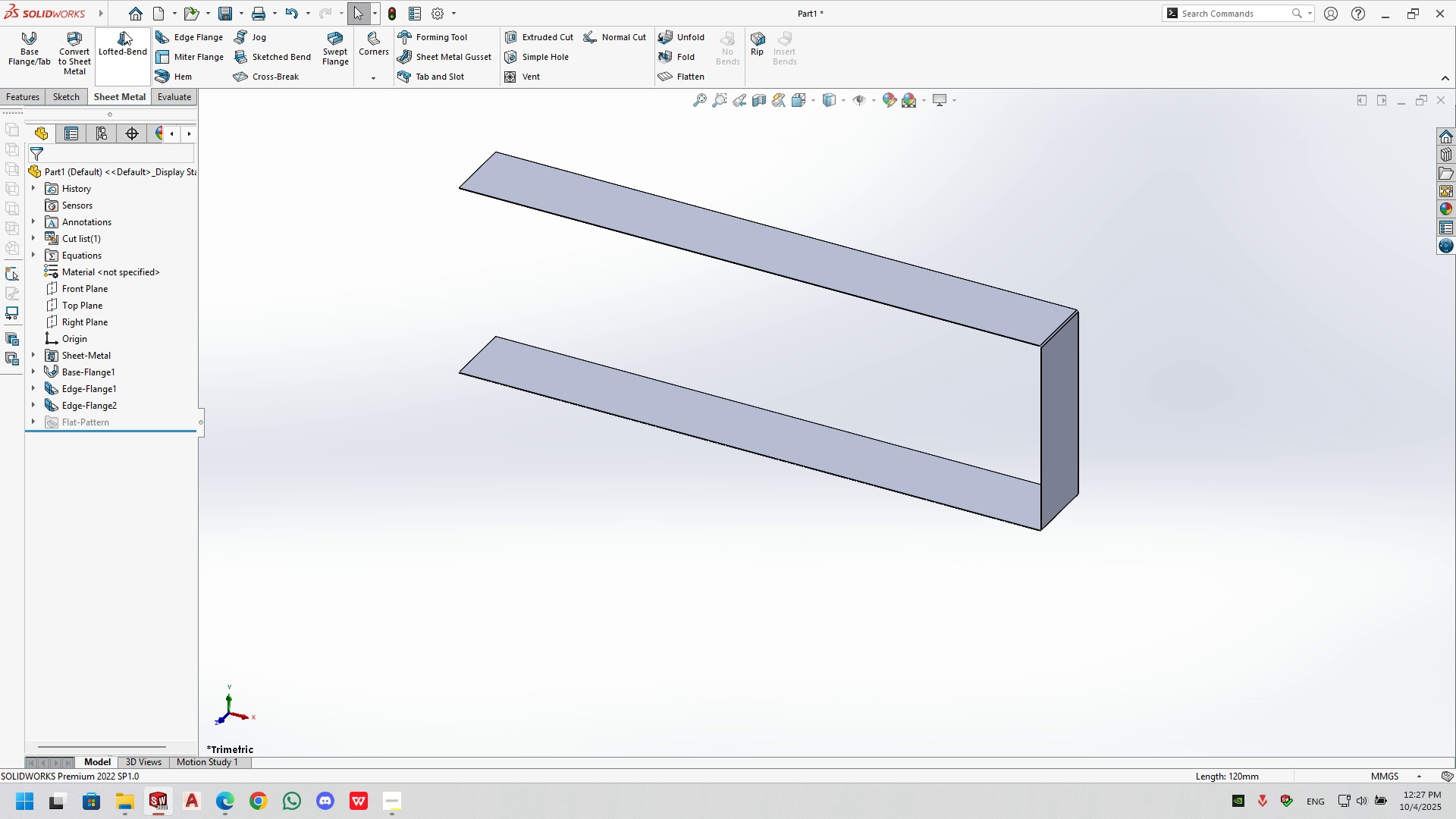 
left_click([168, 31])
 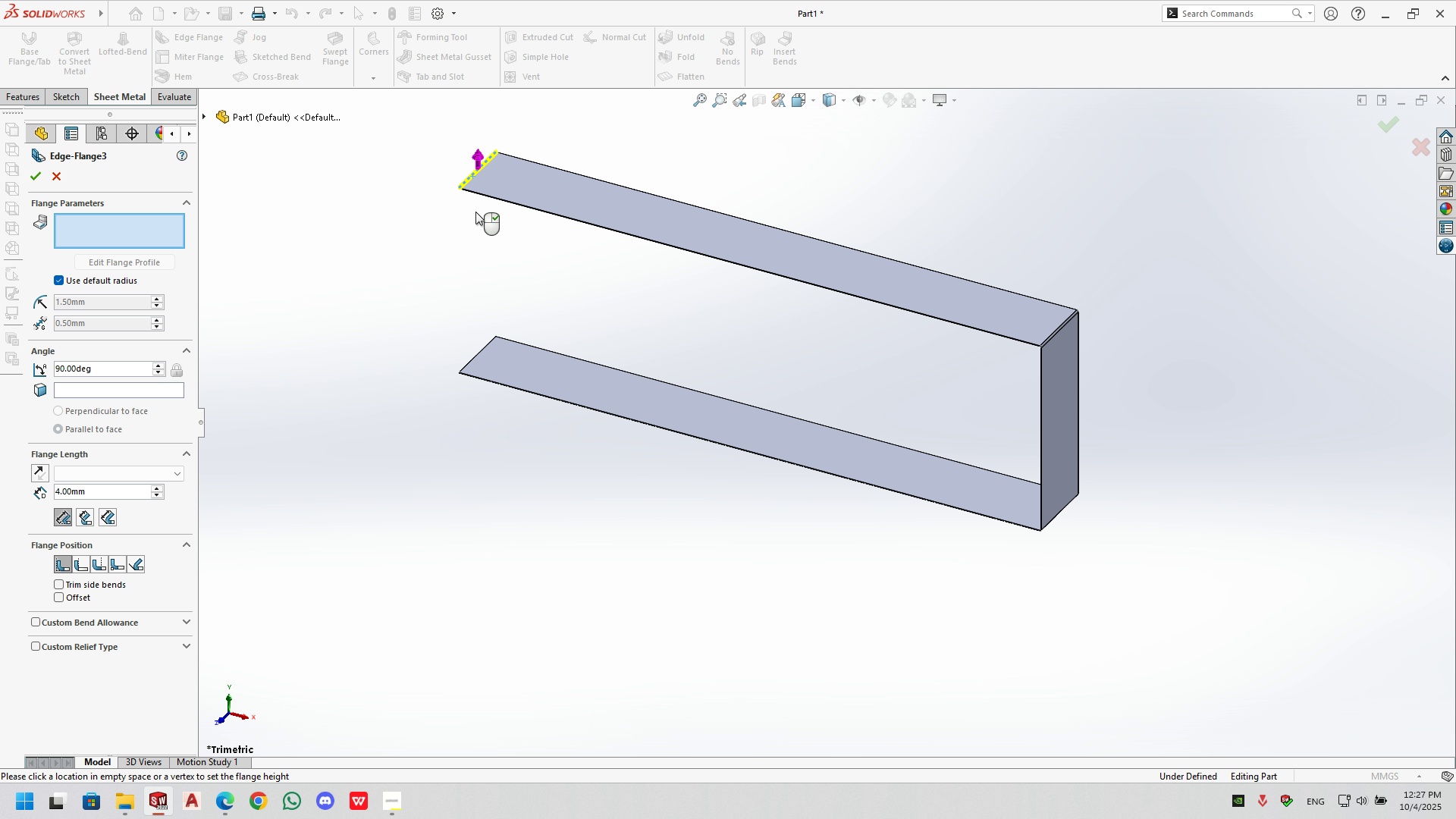 
double_click([472, 246])
 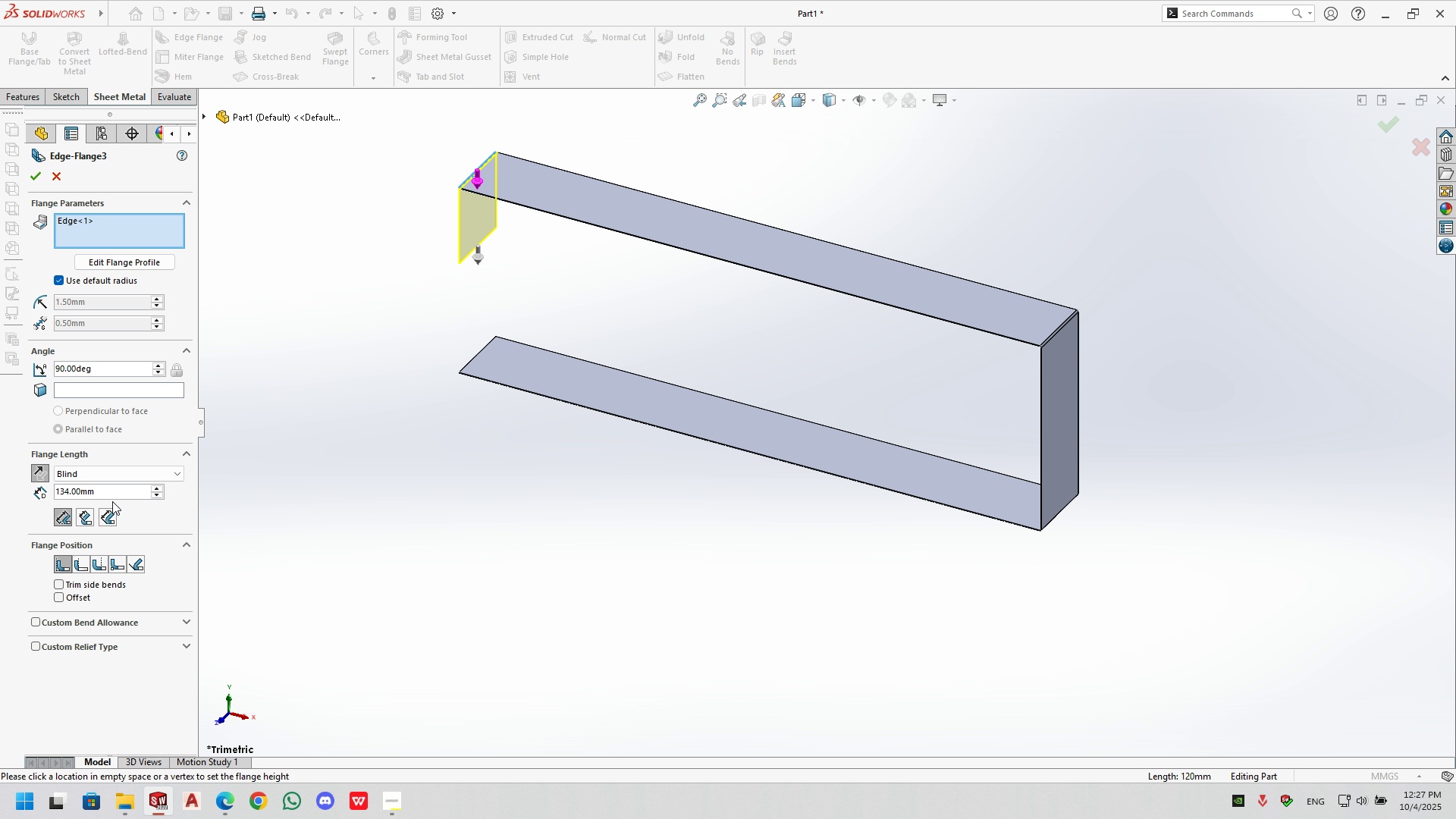 
double_click([112, 488])
 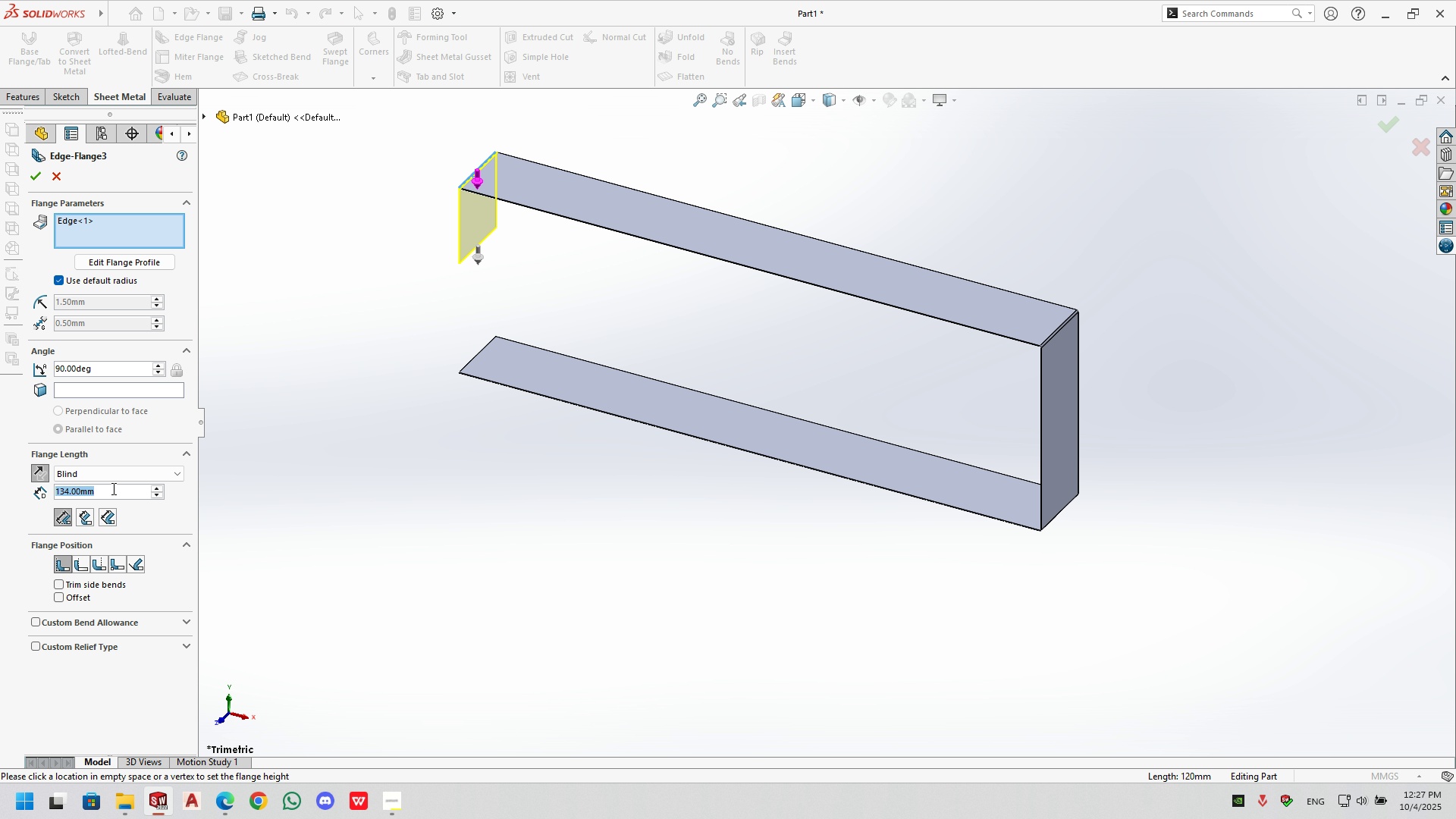 
triple_click([112, 488])
 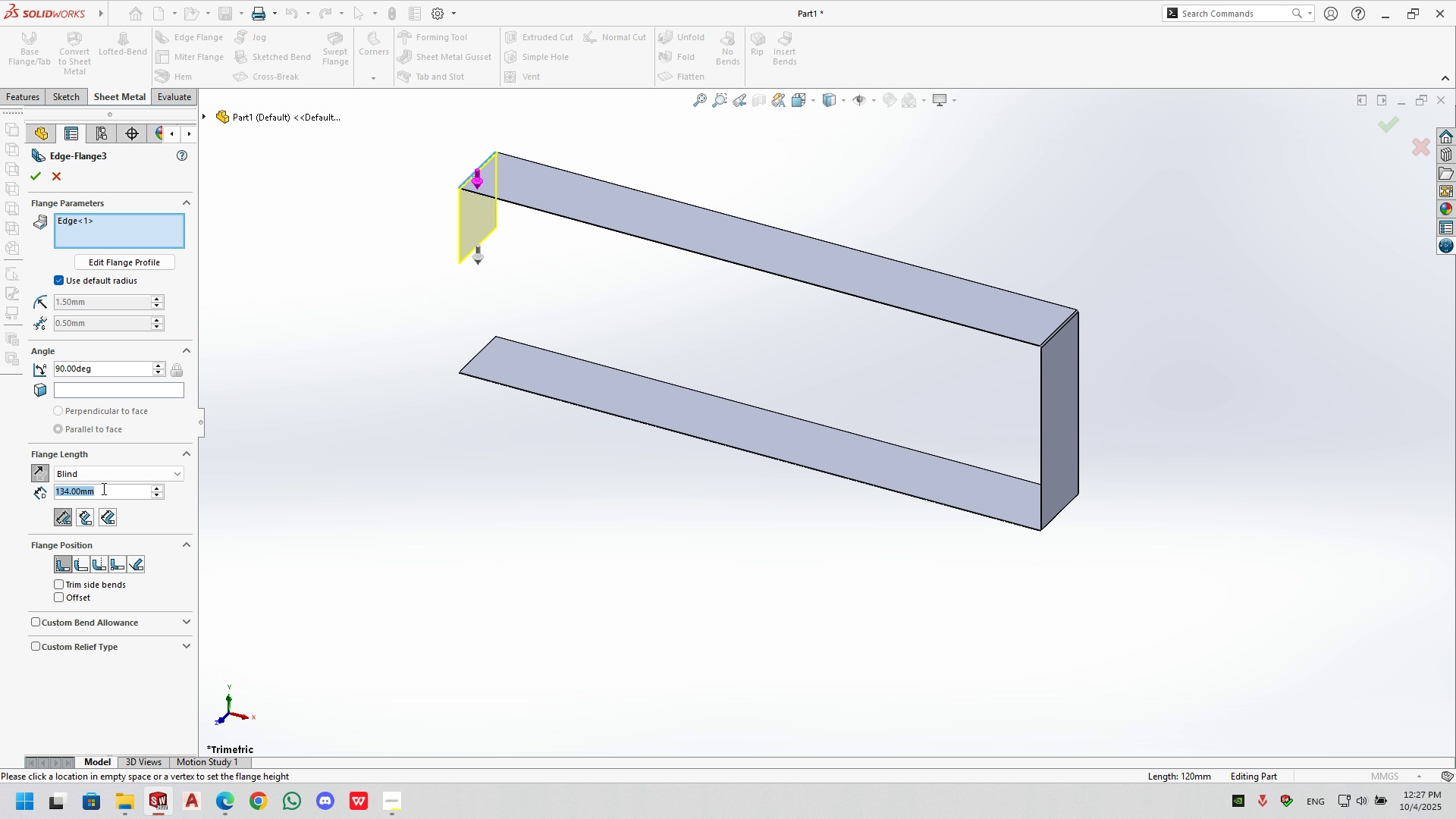 
key(Numpad3)
 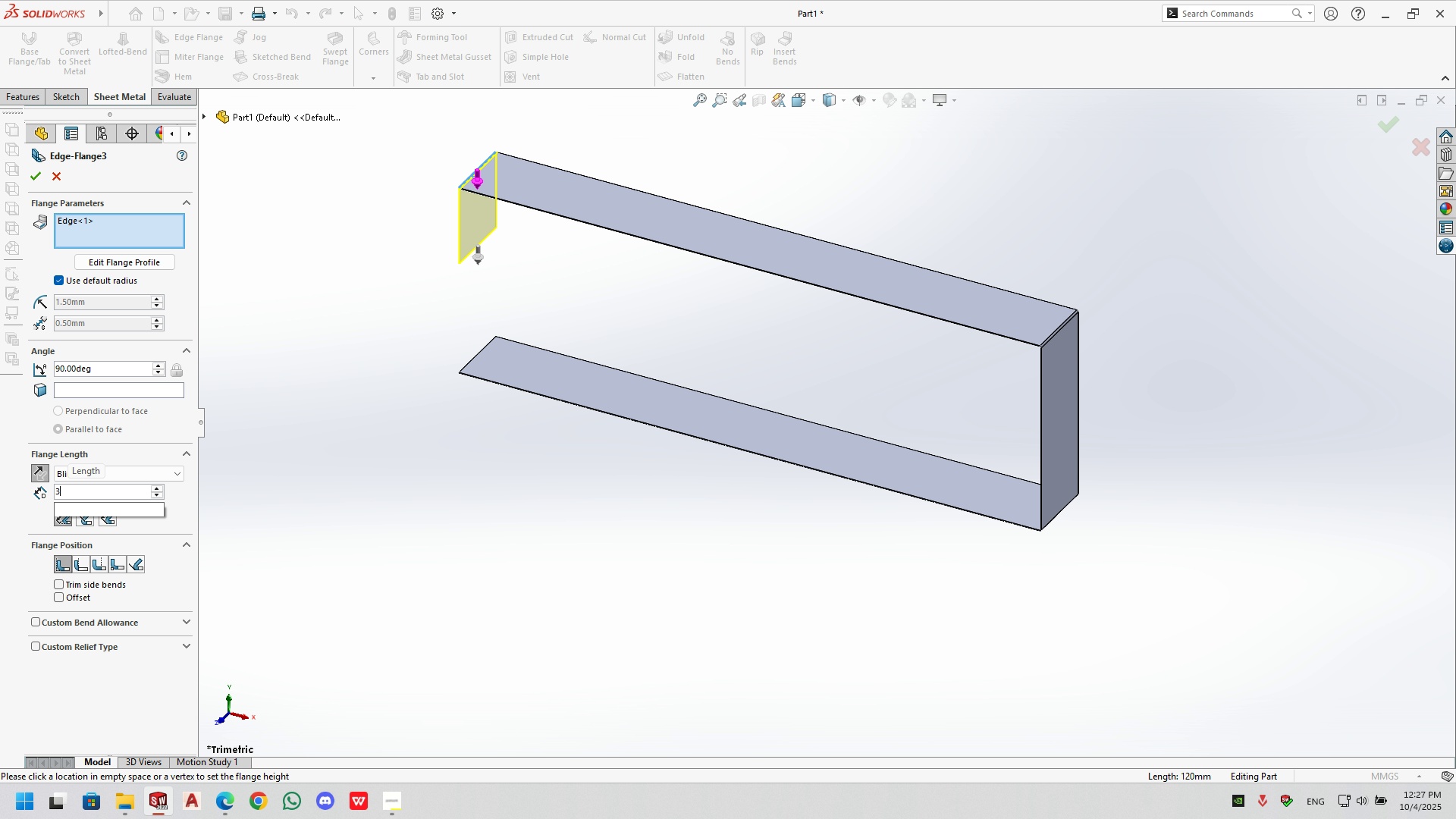 
key(Numpad2)
 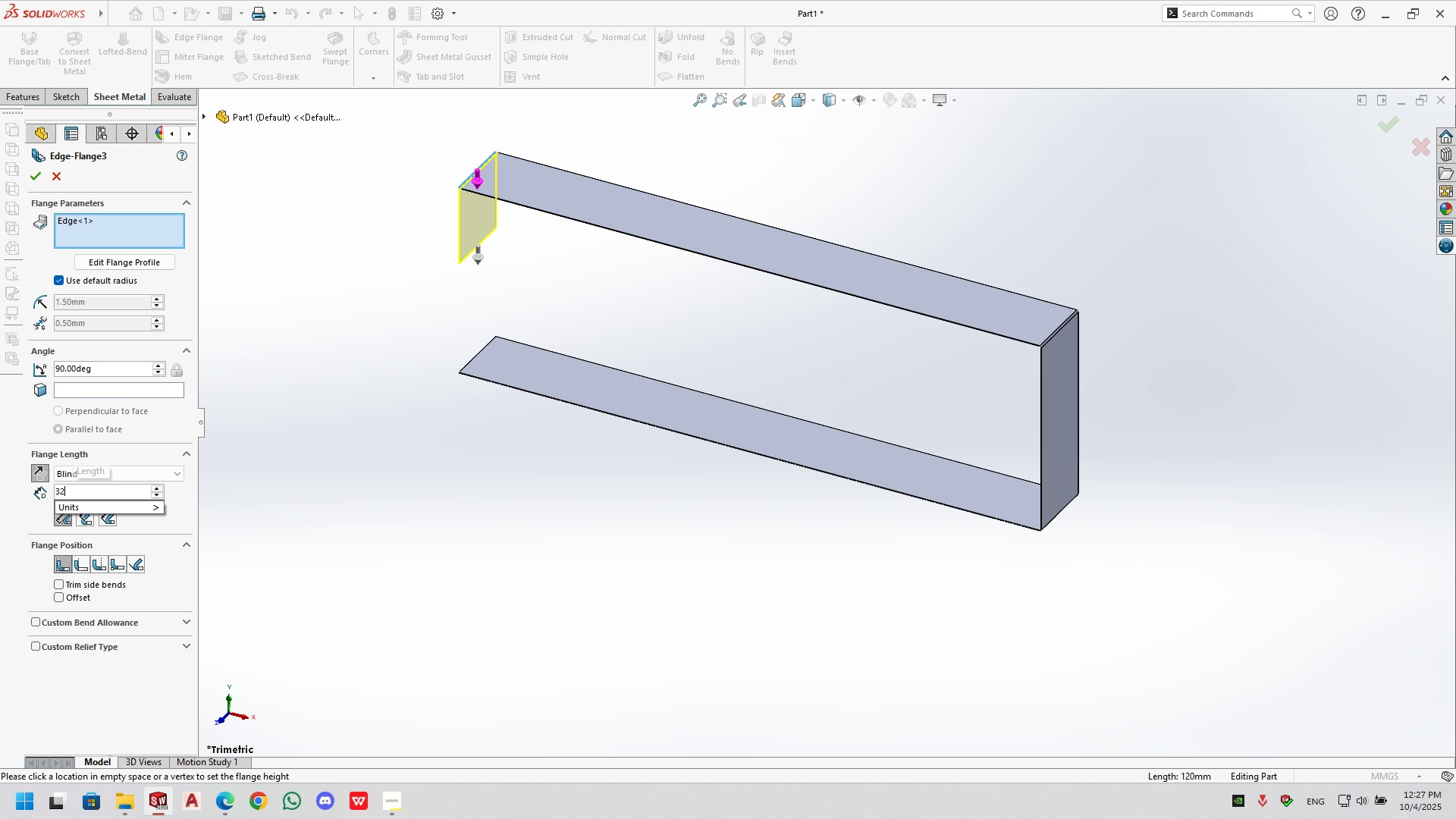 
key(Numpad8)
 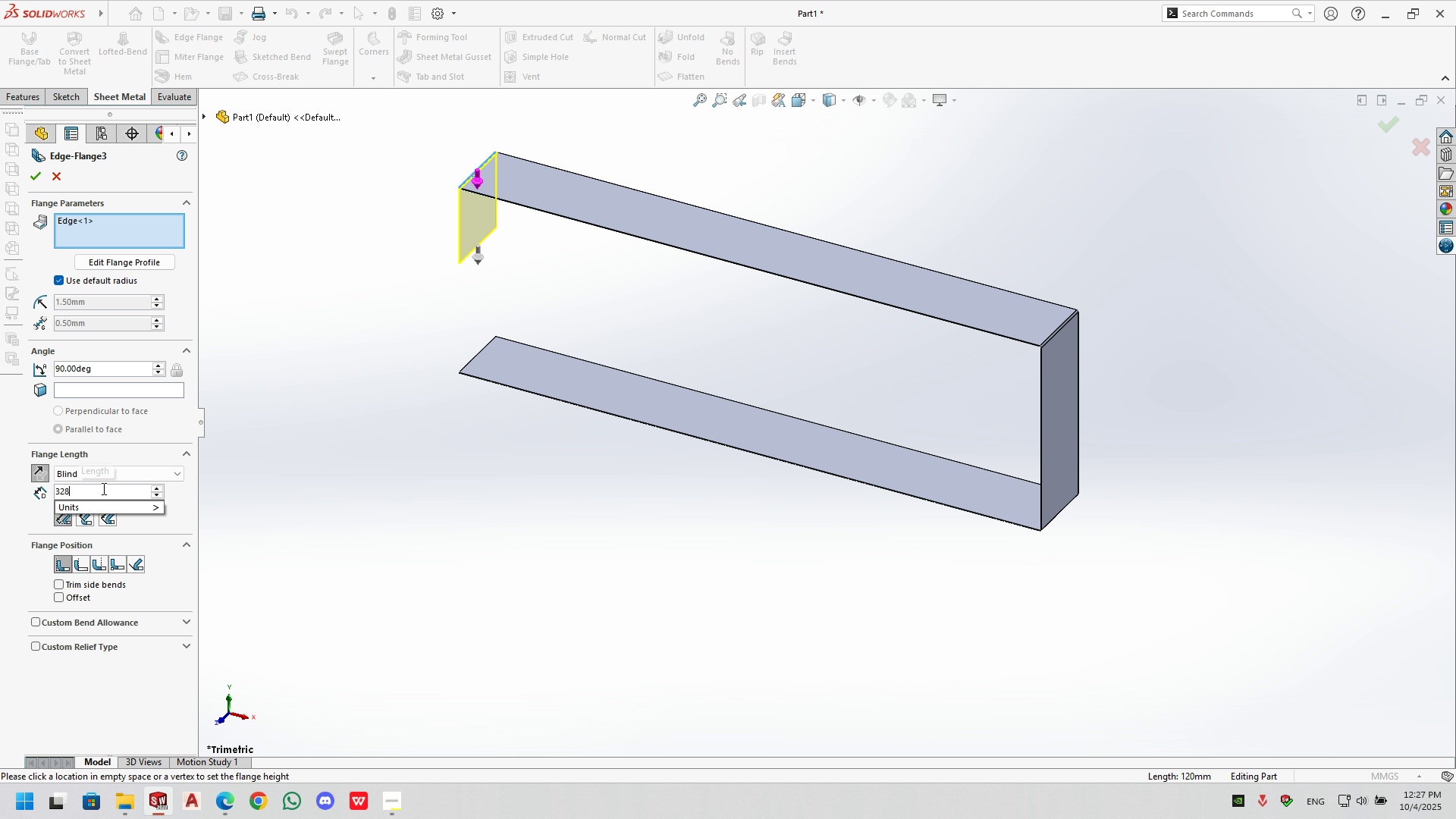 
key(NumpadDecimal)
 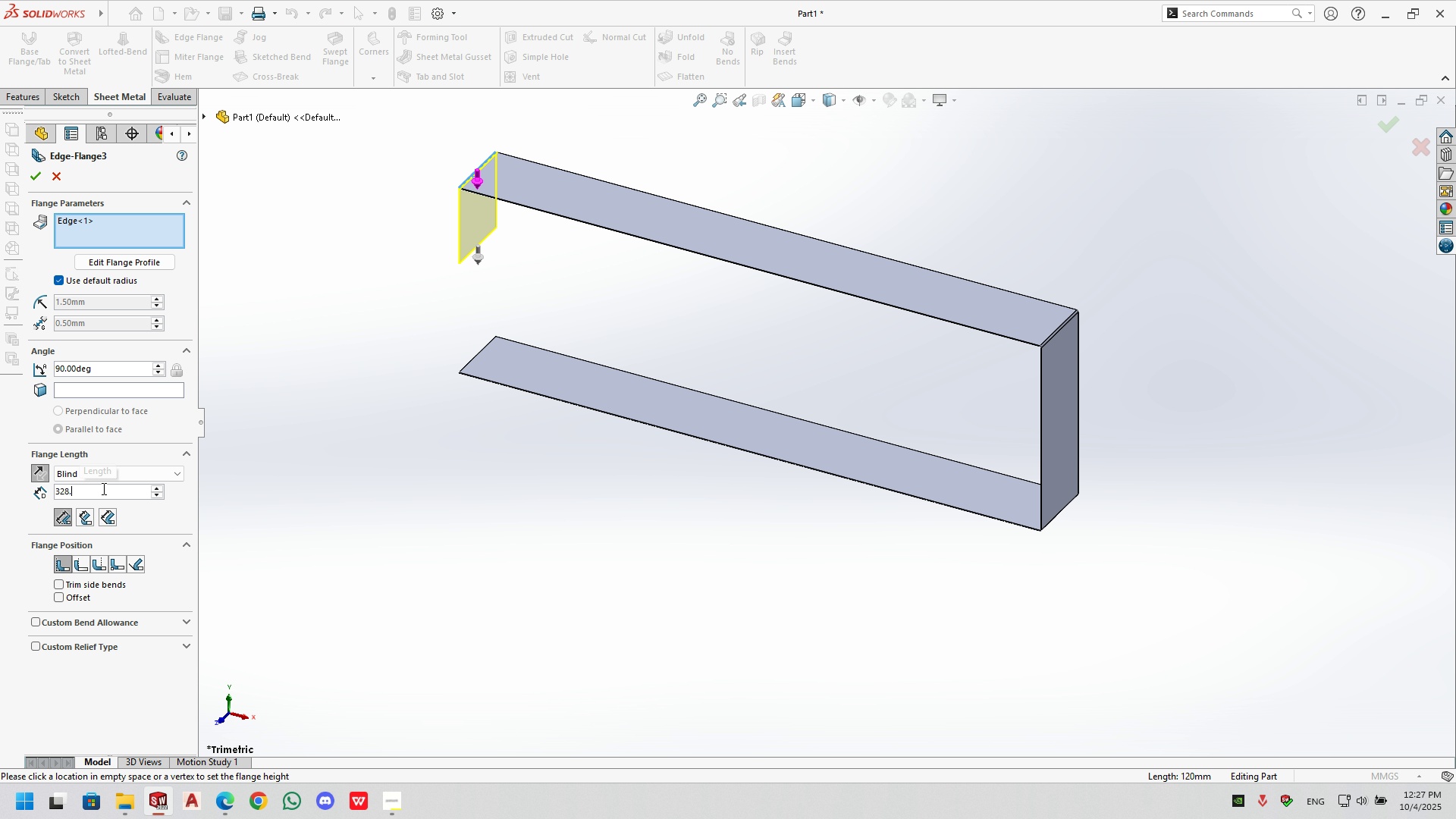 
key(Numpad0)
 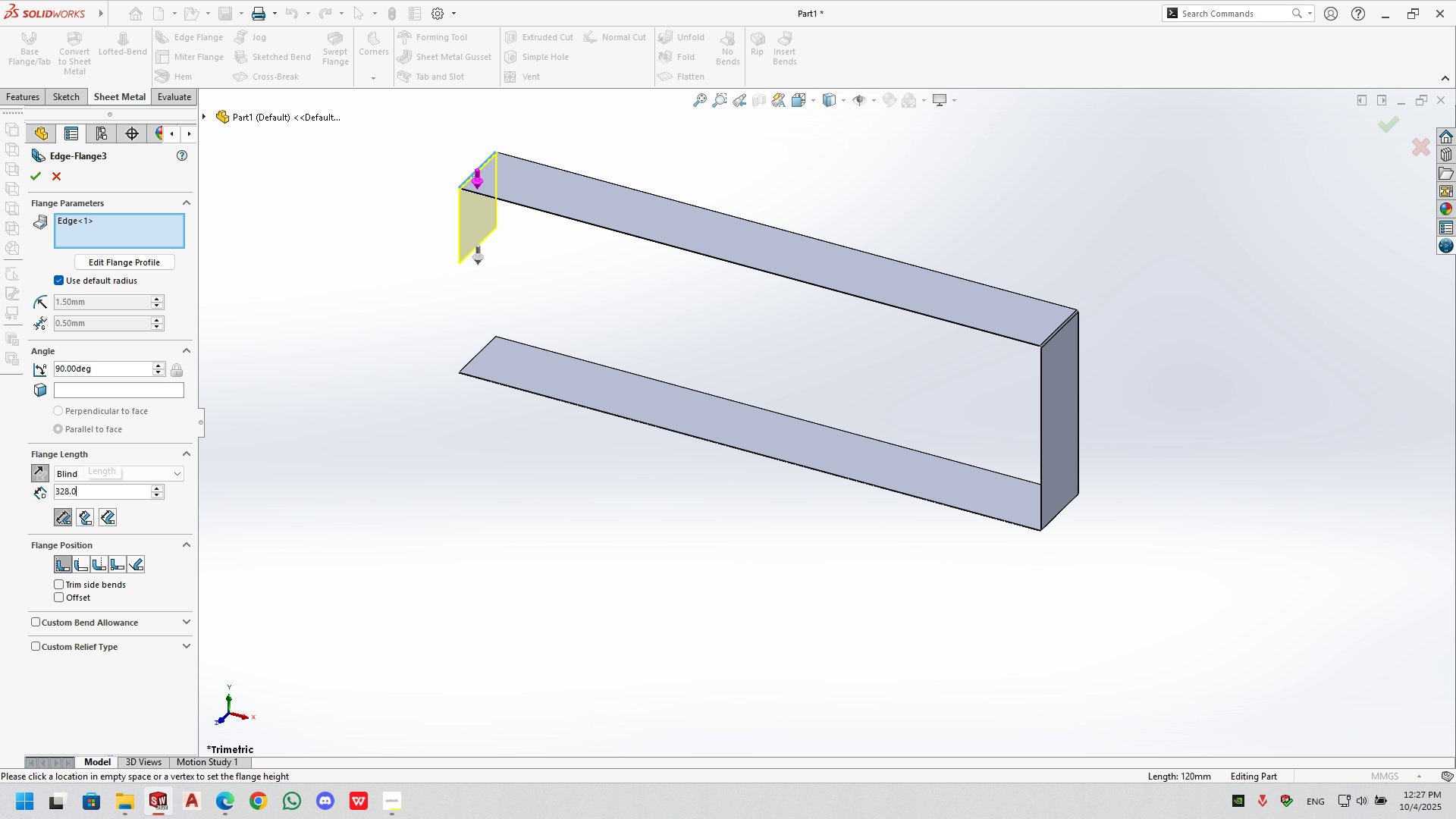 
key(Numpad2)
 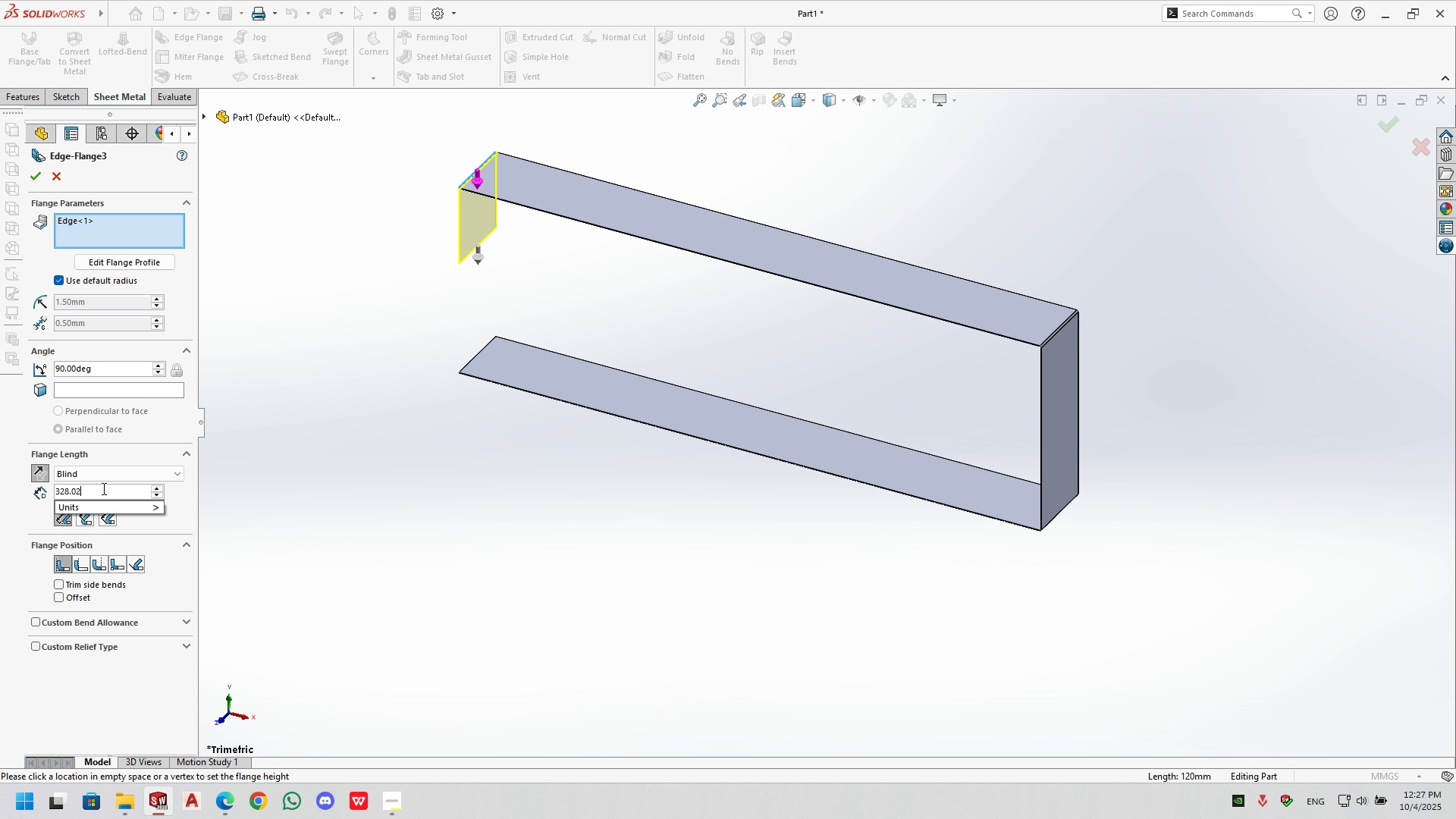 
key(NumpadEnter)
 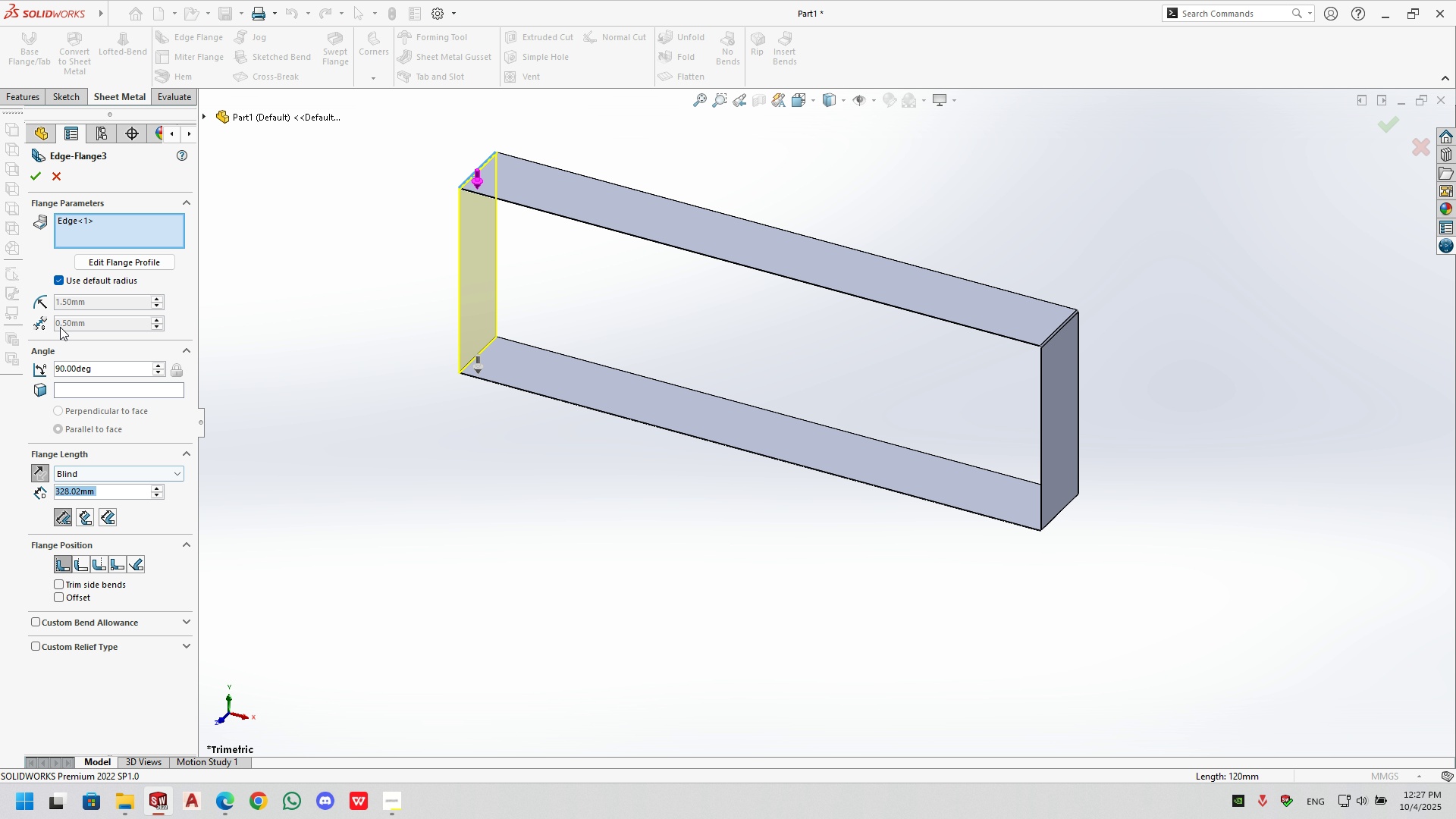 
left_click([41, 174])
 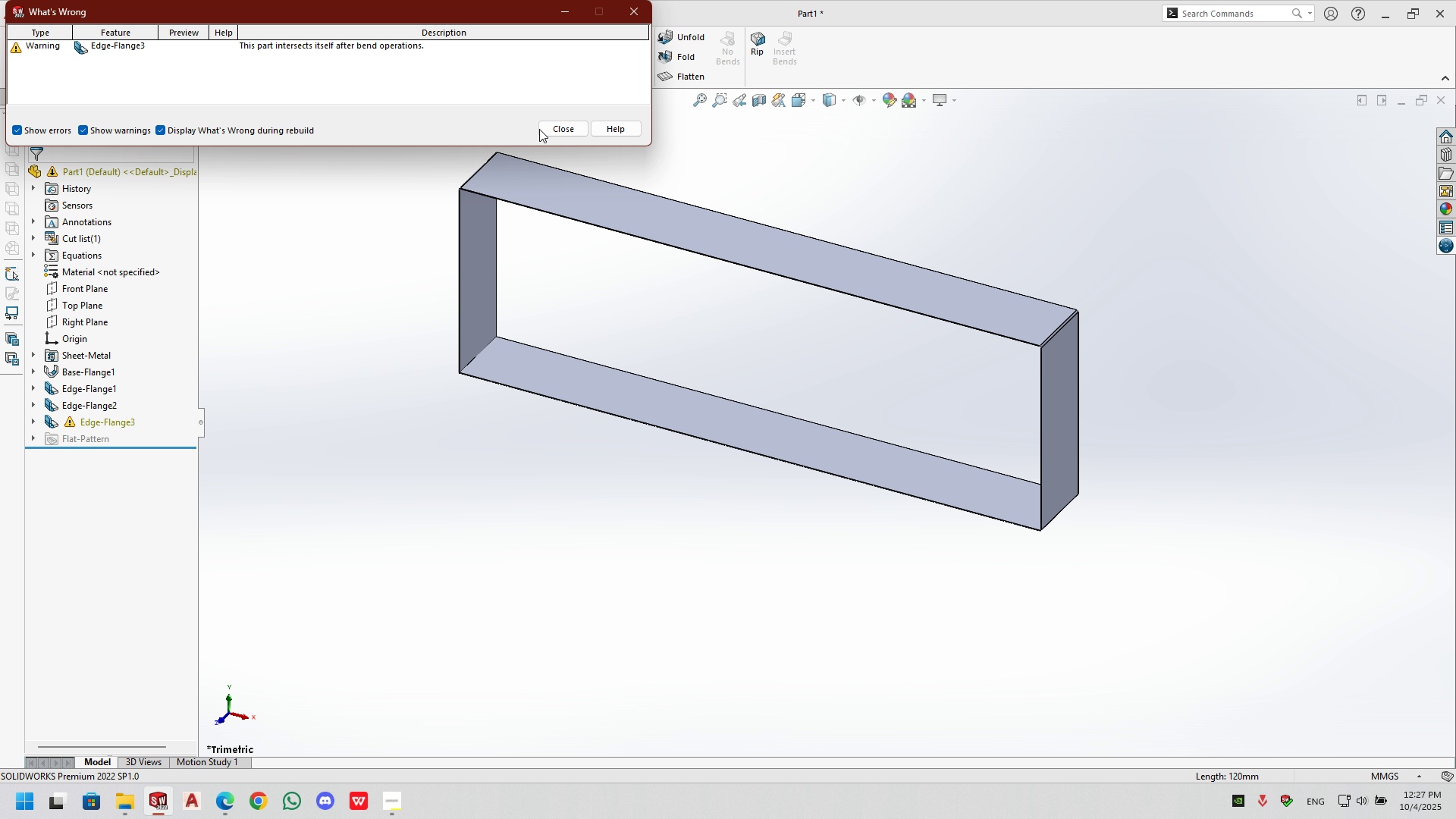 
left_click([570, 127])
 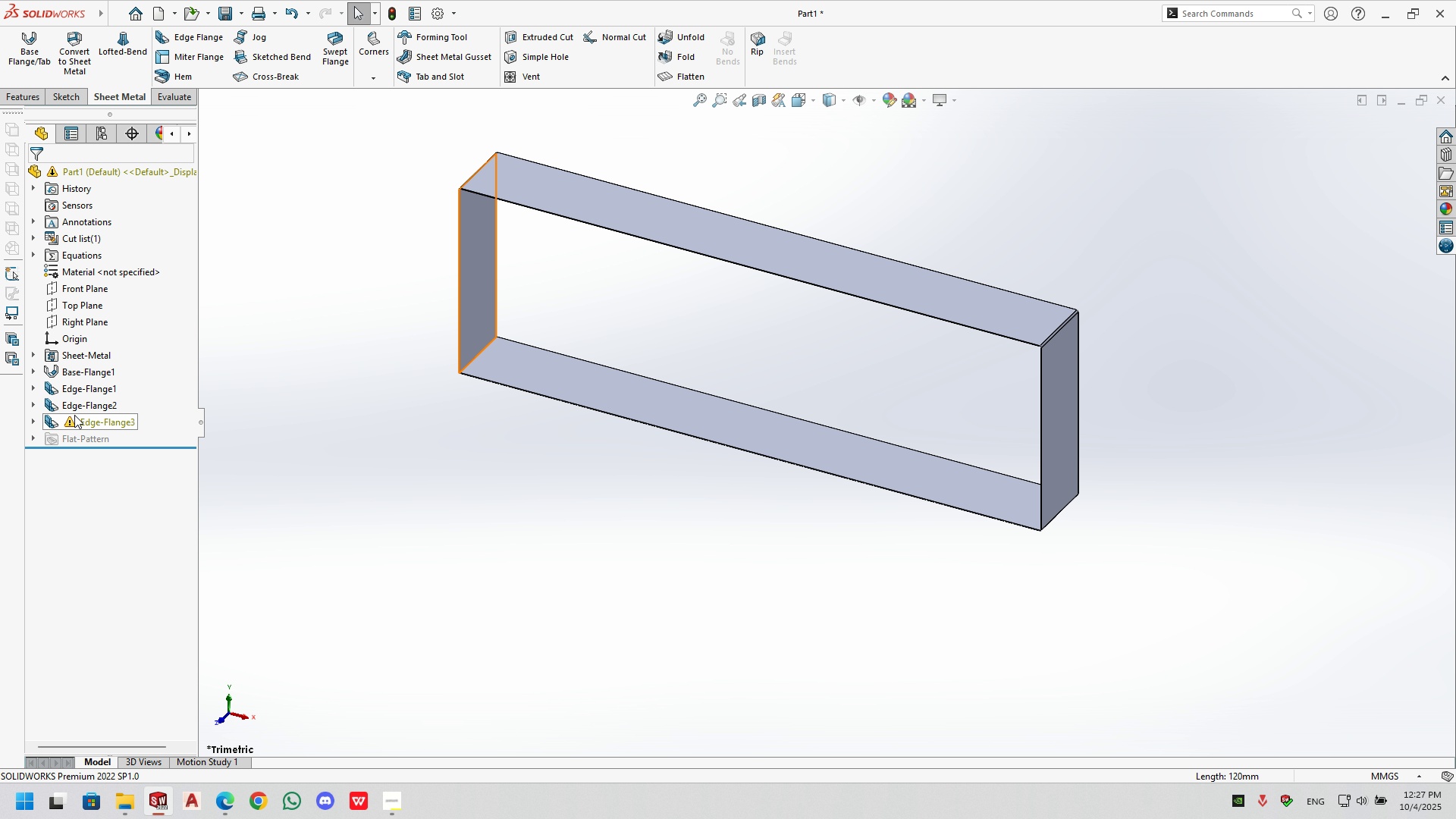 
left_click([74, 415])
 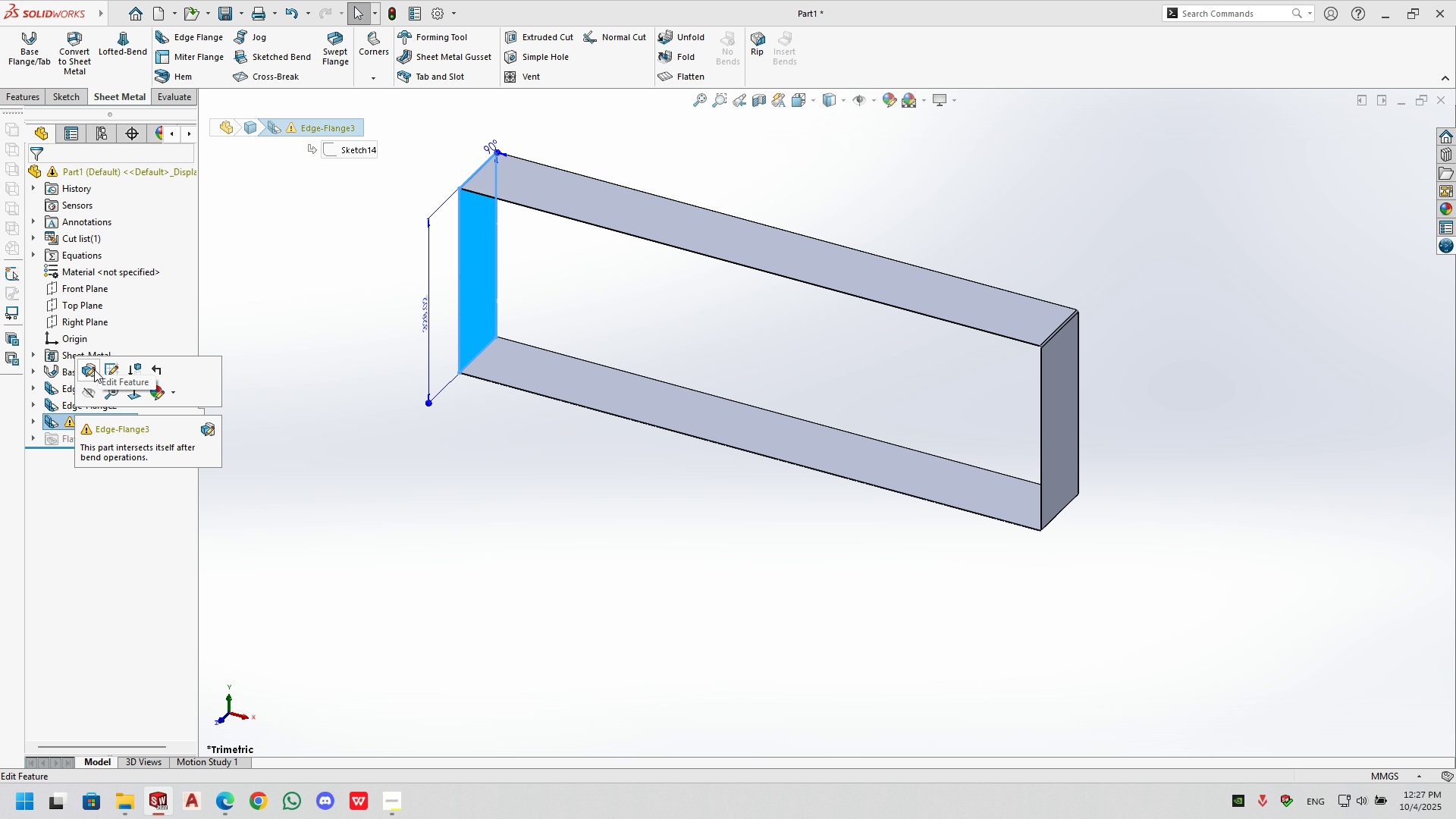 
left_click([94, 369])
 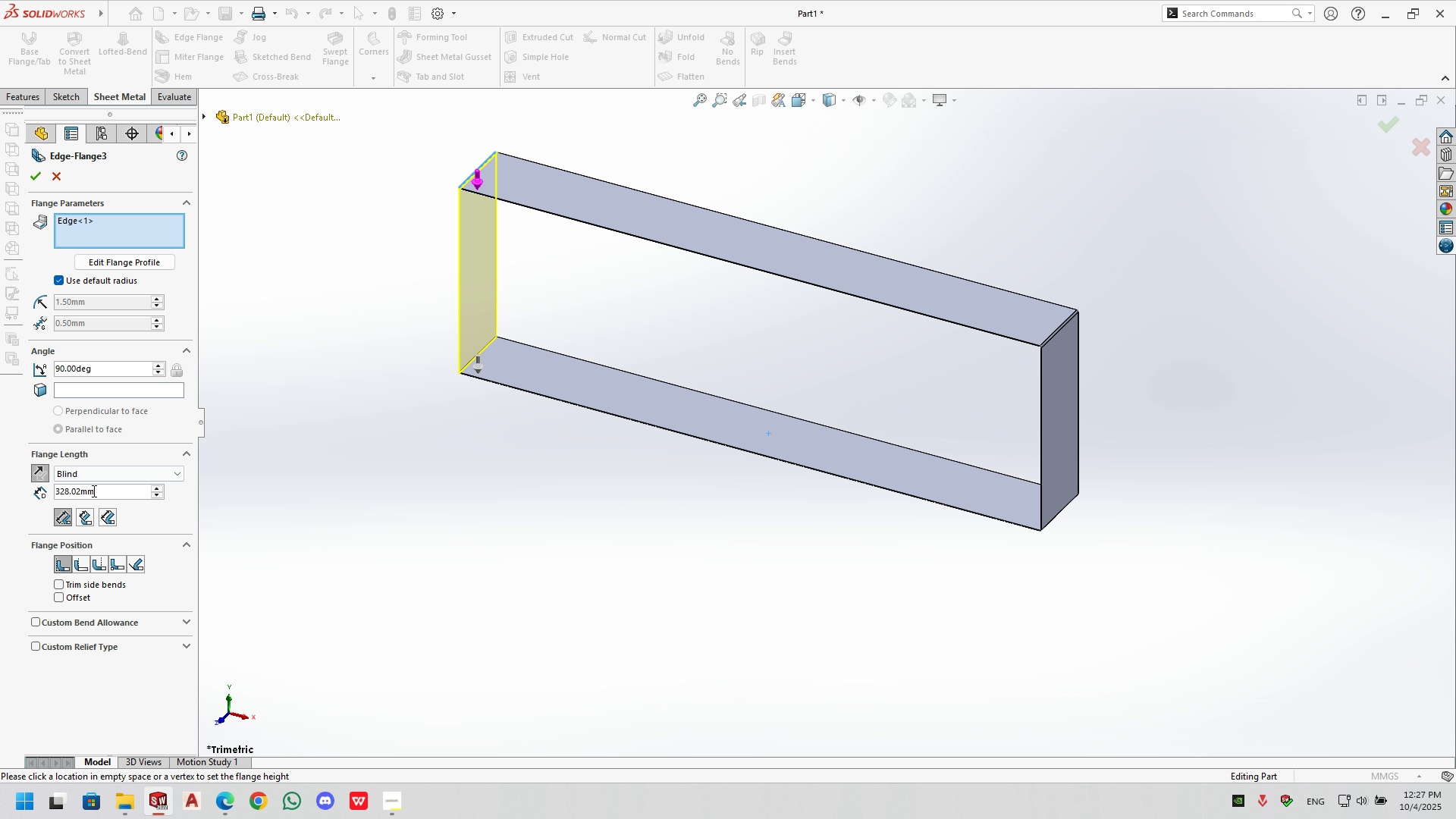 
double_click([93, 491])
 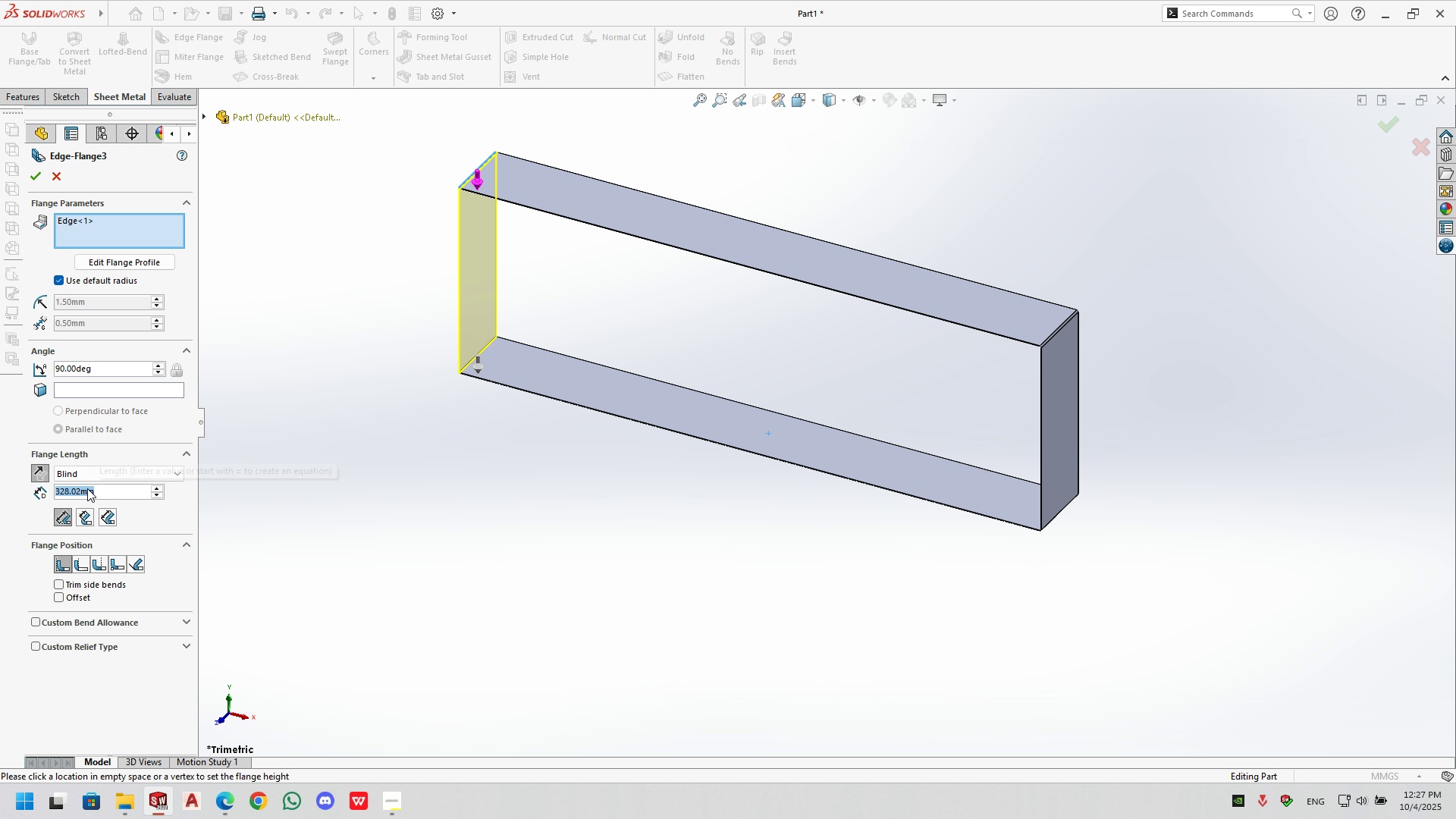 
key(Numpad3)
 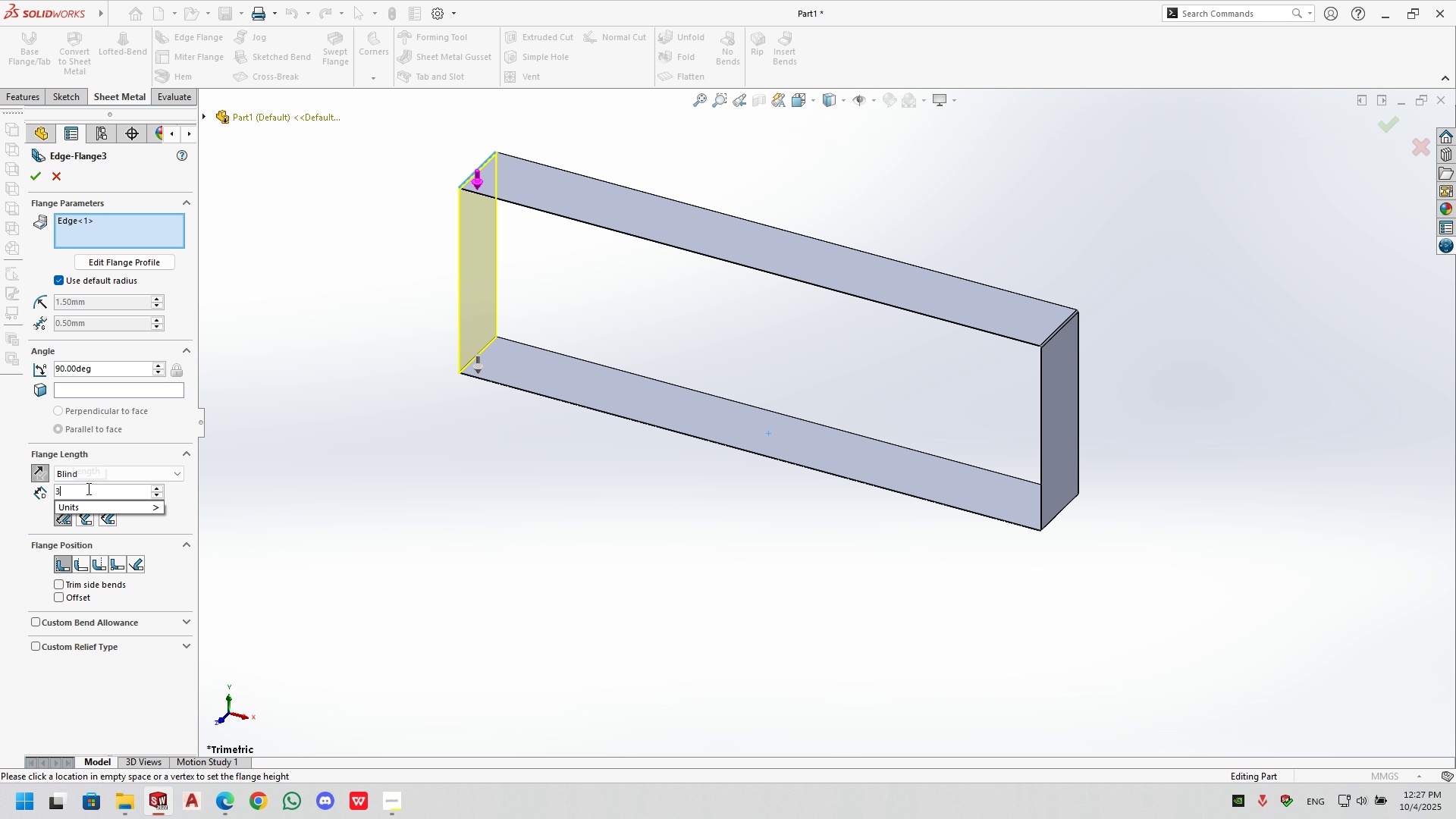 
key(Numpad2)
 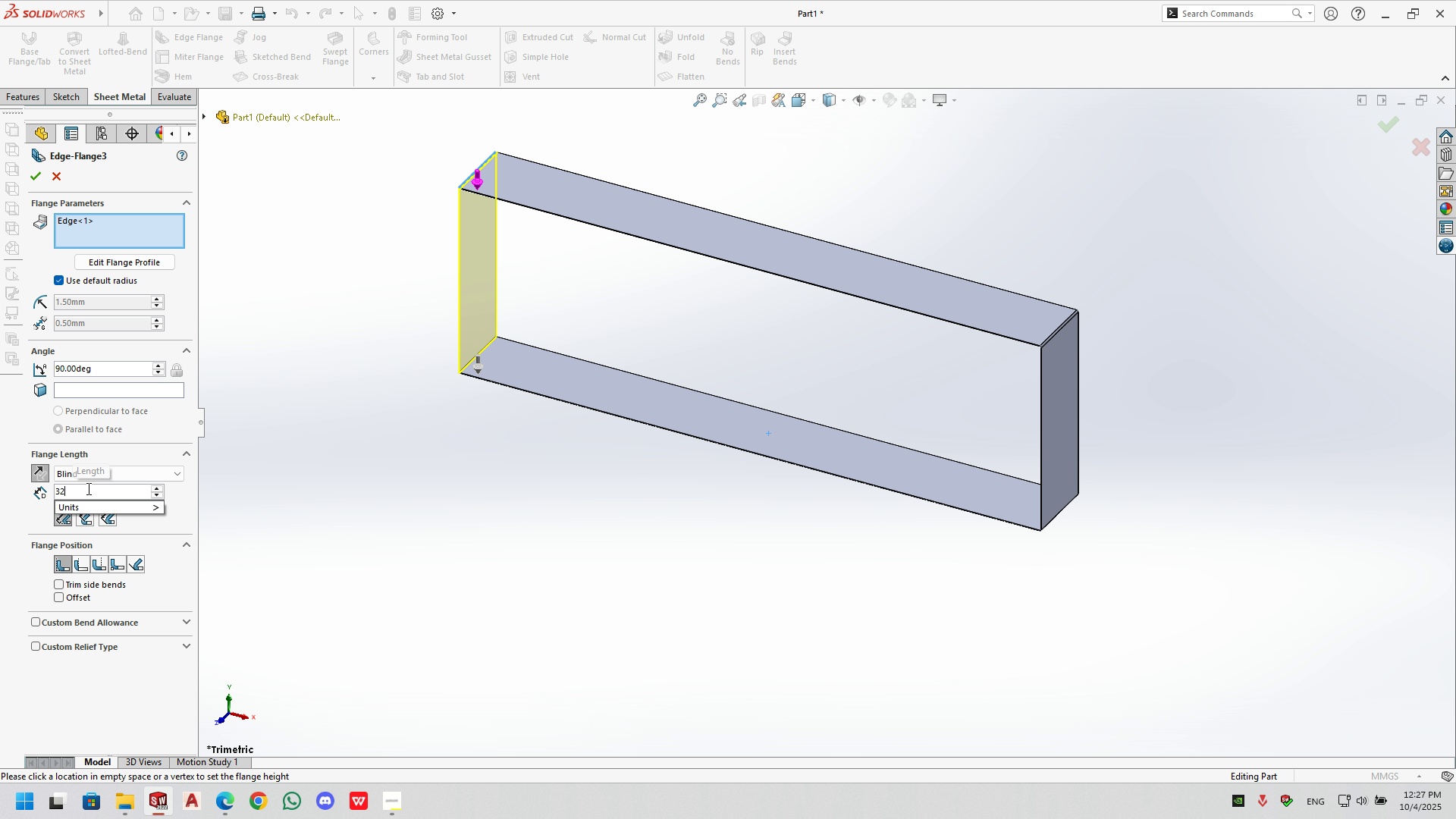 
key(Numpad7)
 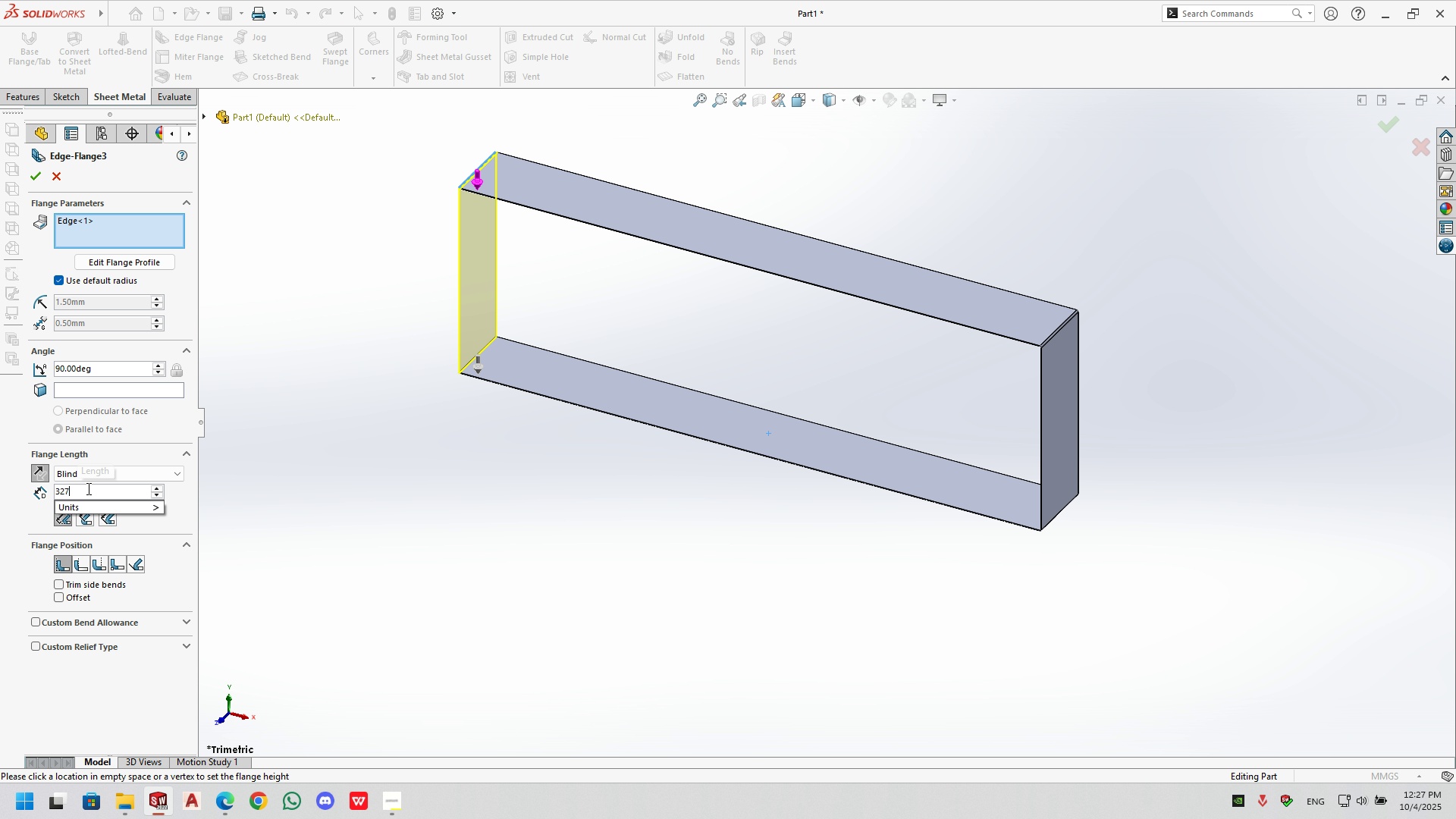 
key(NumpadEnter)
 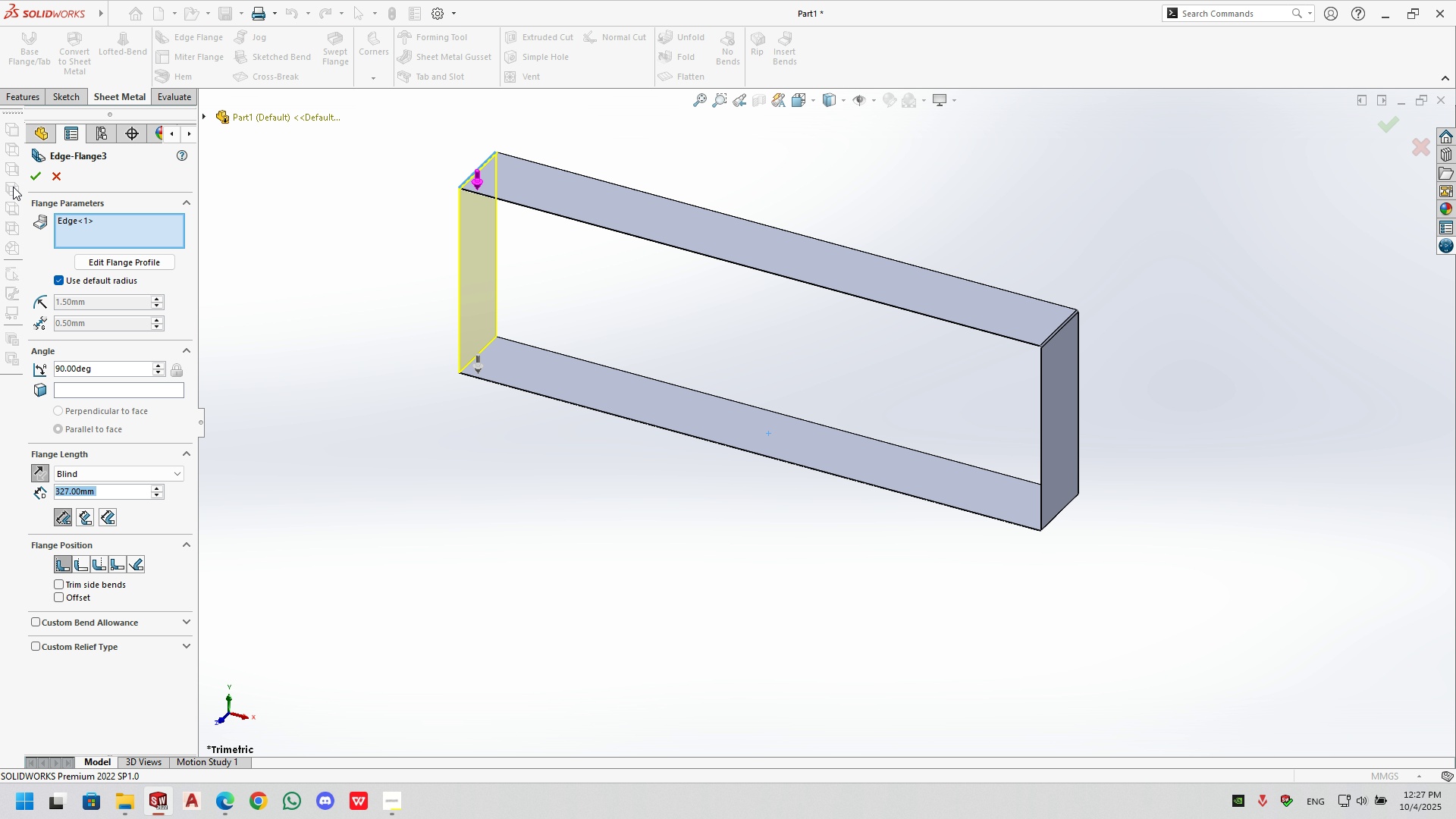 
left_click([36, 177])
 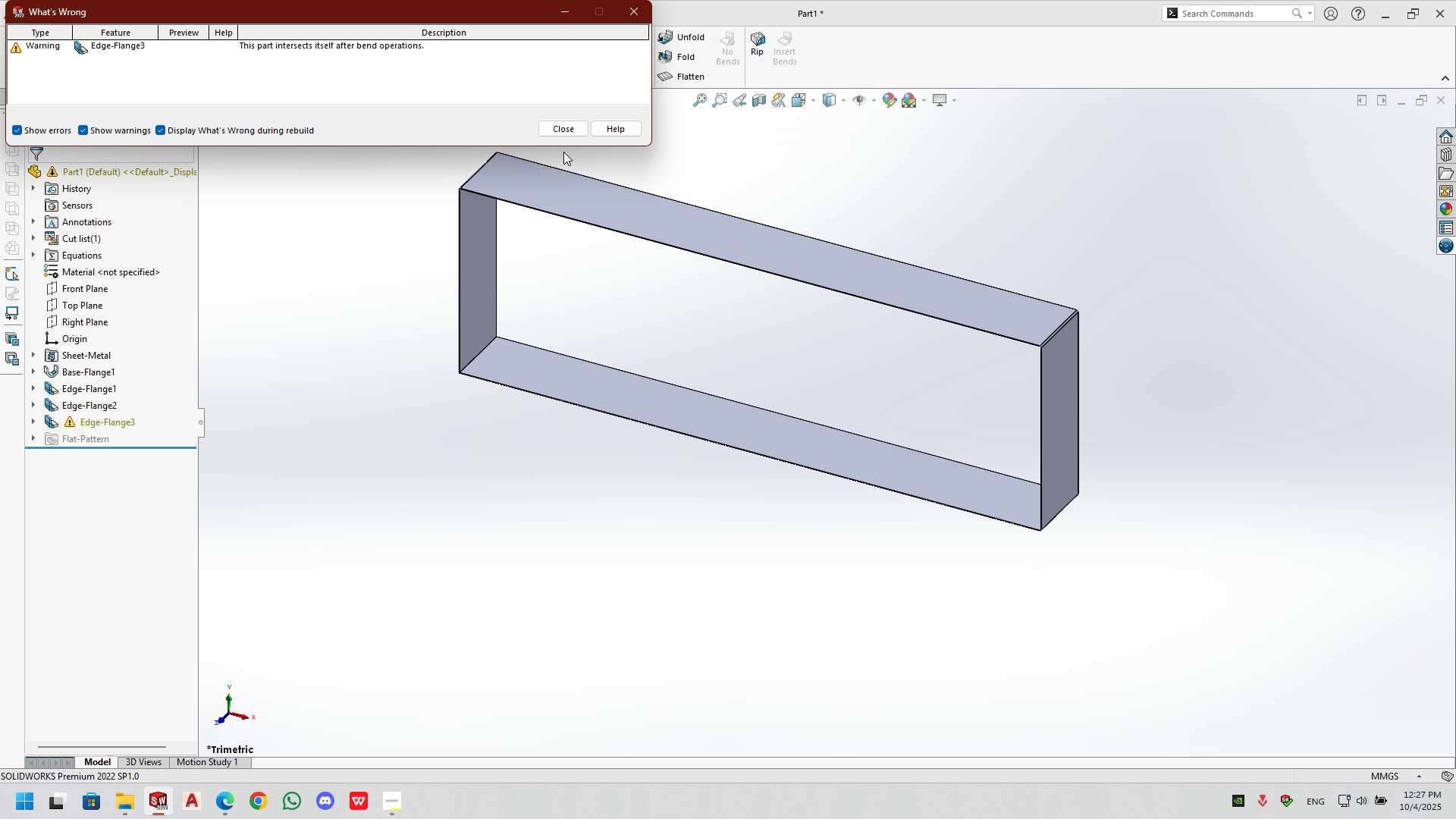 
left_click([563, 128])
 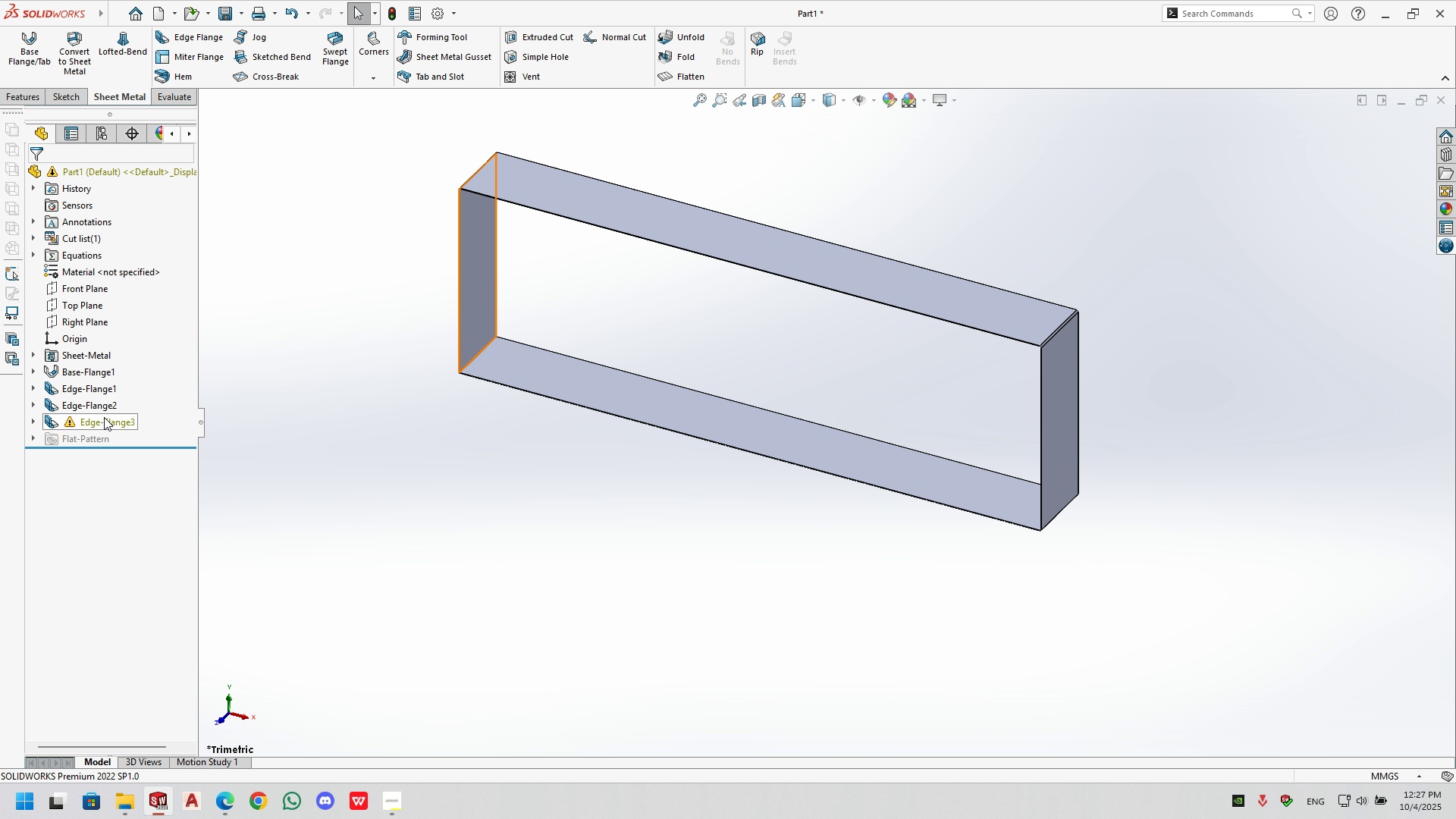 
left_click([104, 417])
 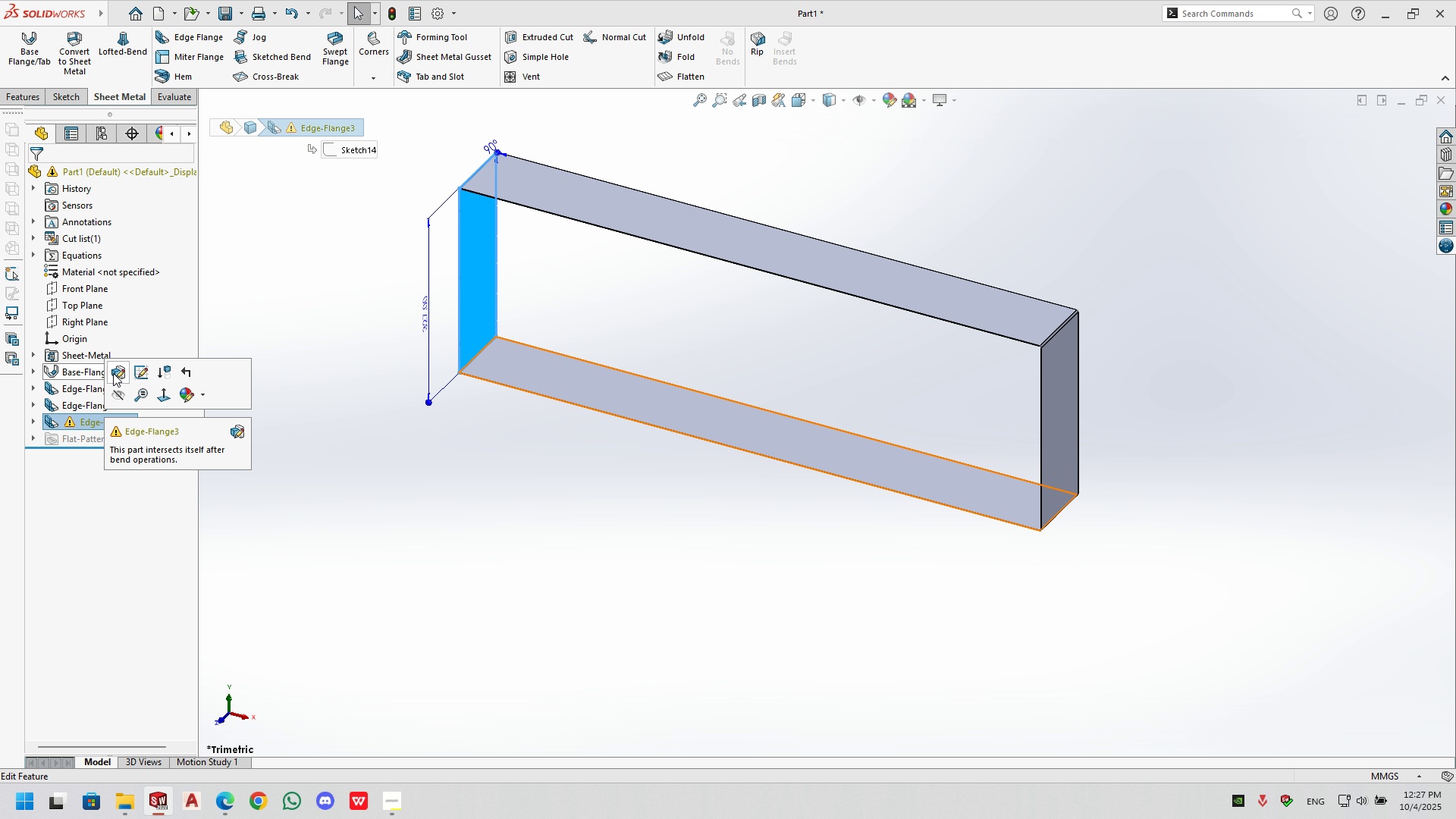 
left_click([113, 373])
 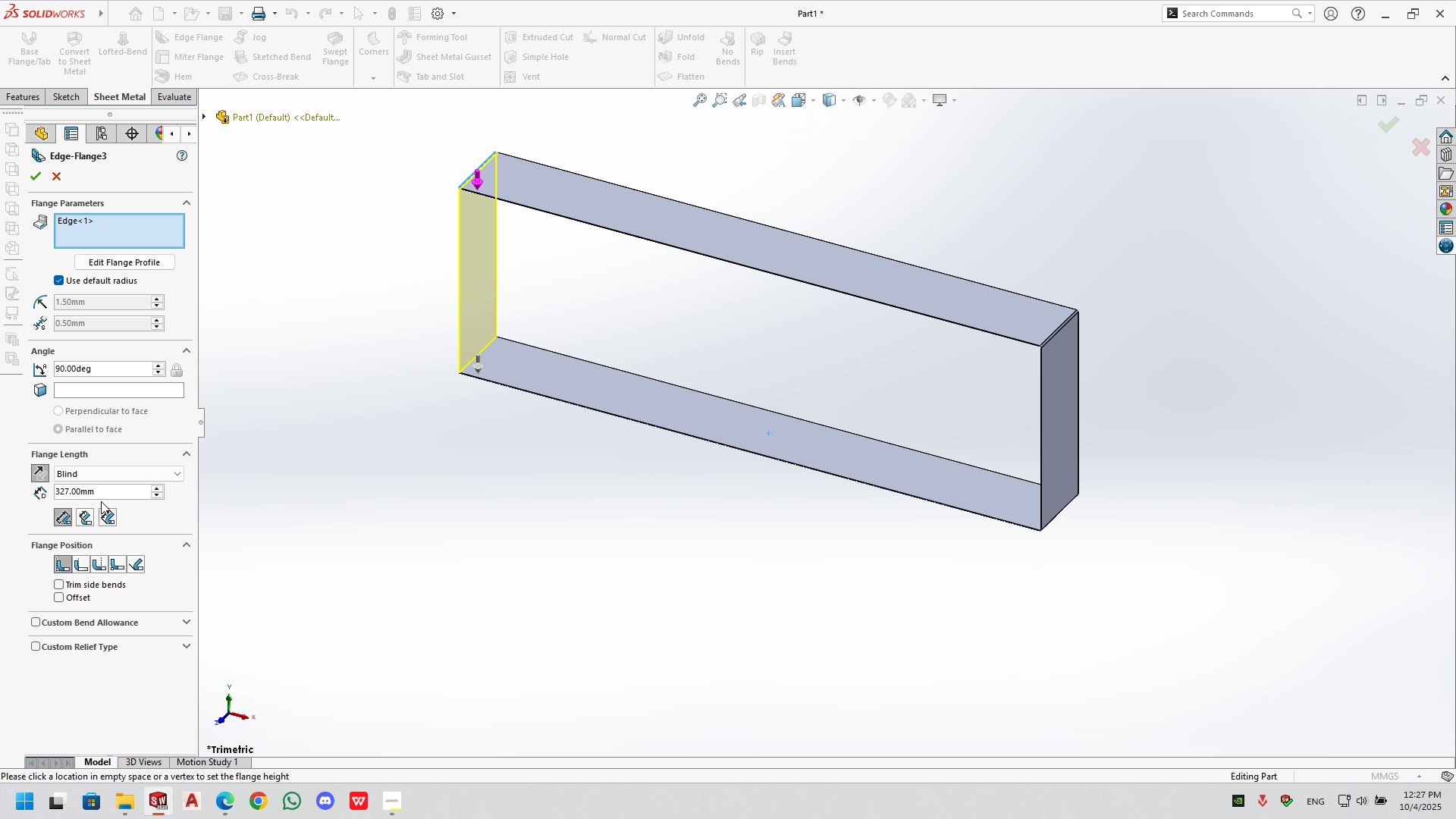 
left_click([111, 491])
 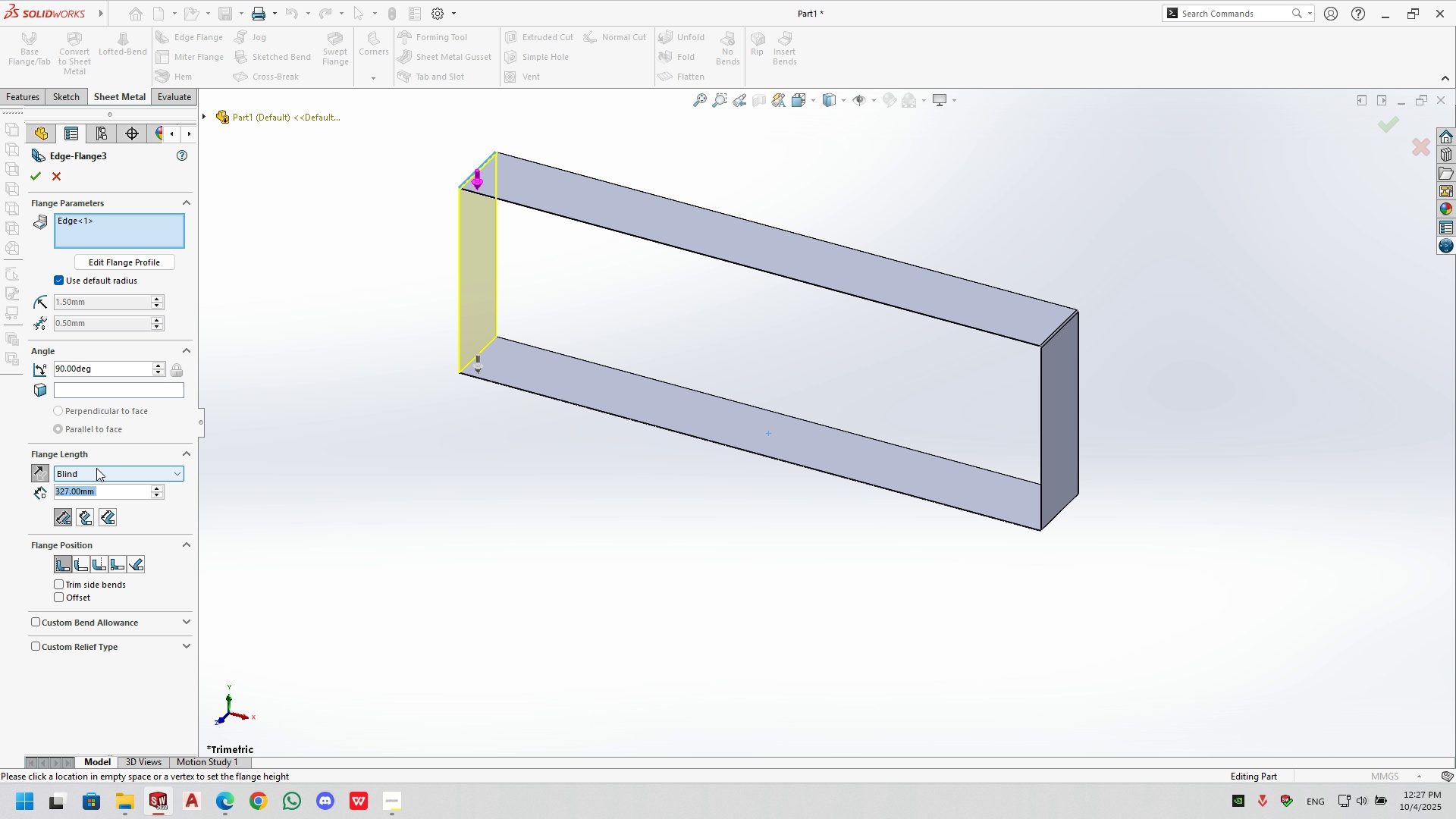 
key(Numpad3)
 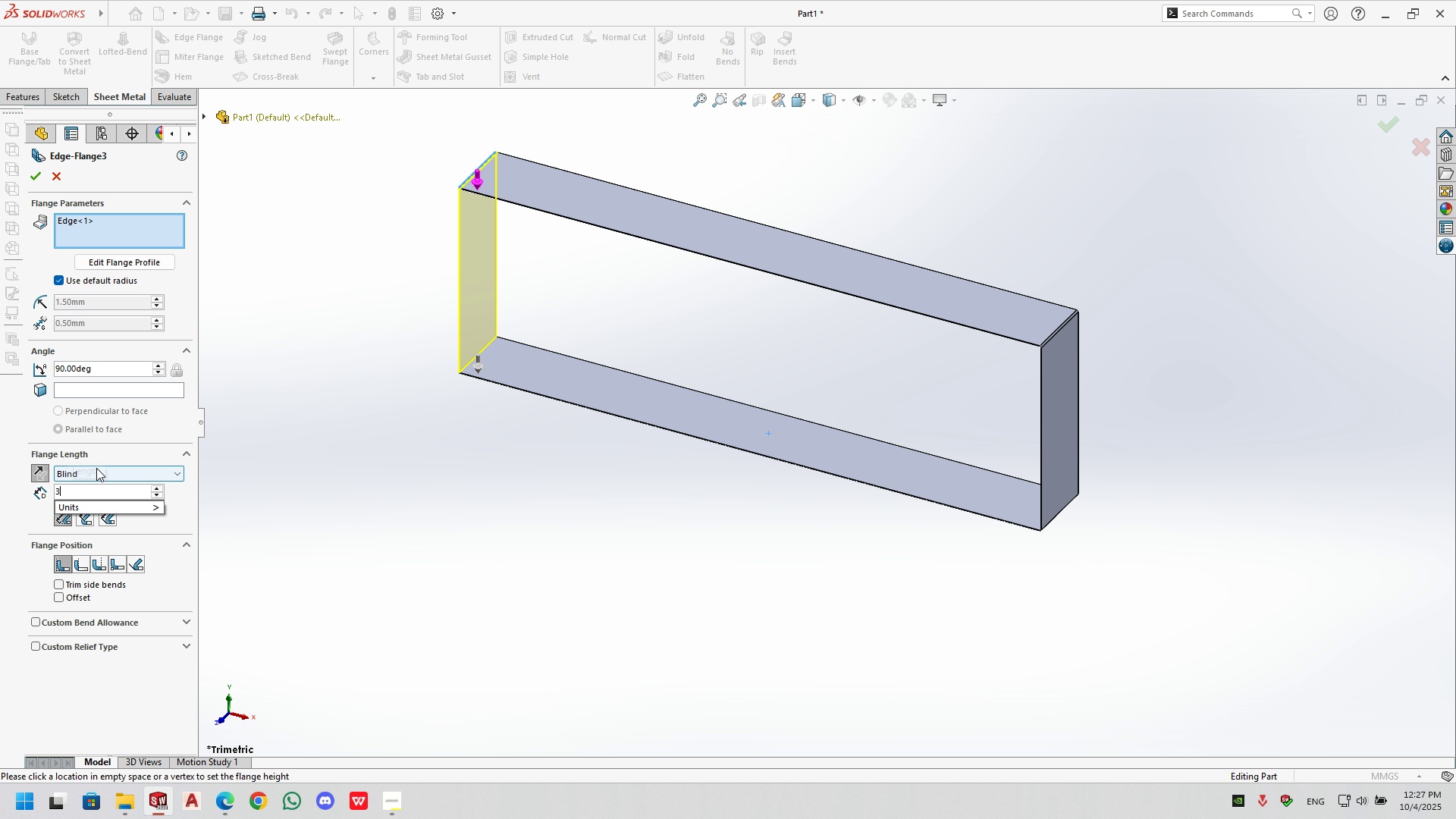 
key(Numpad2)
 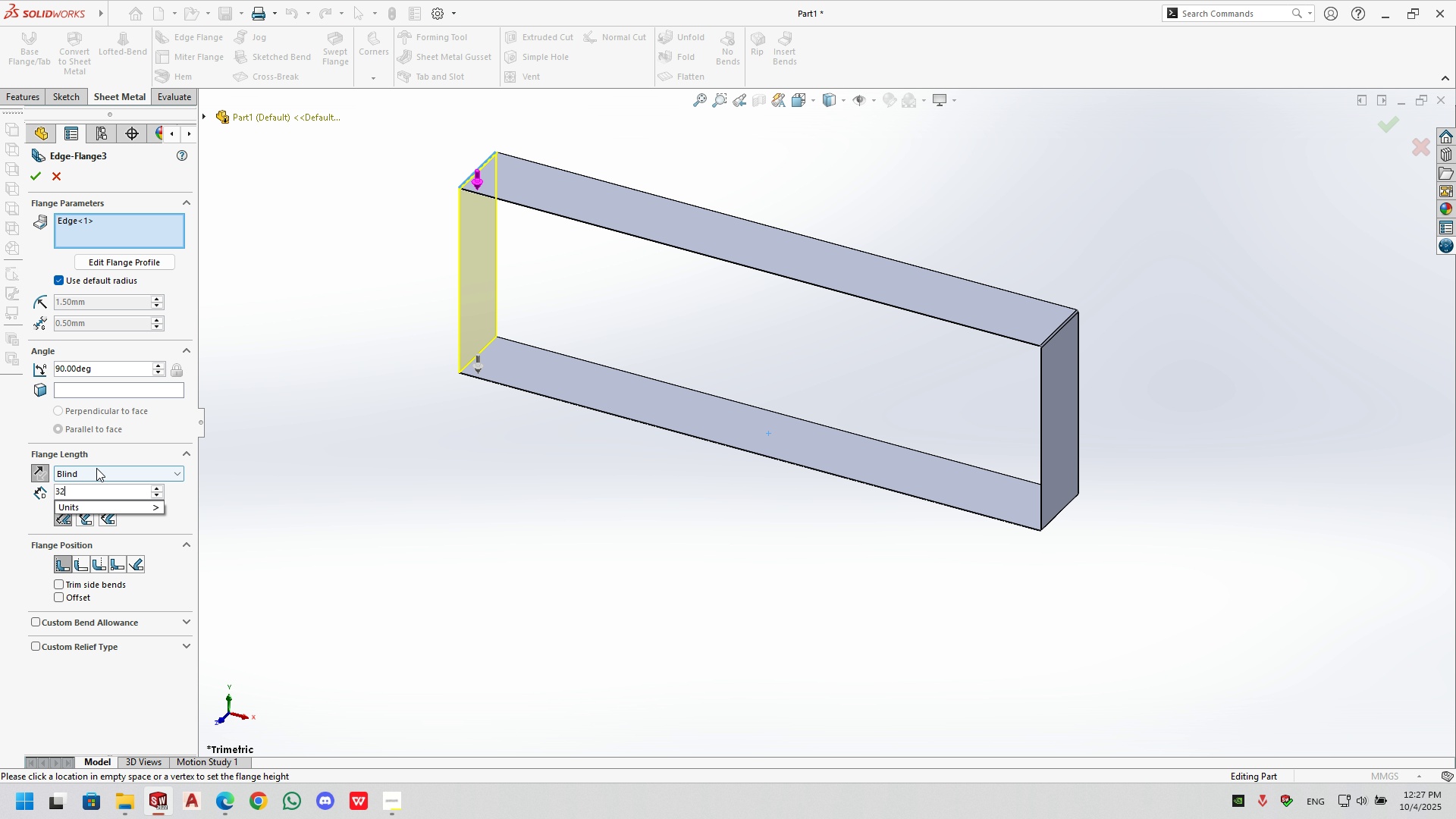 
key(Numpad6)
 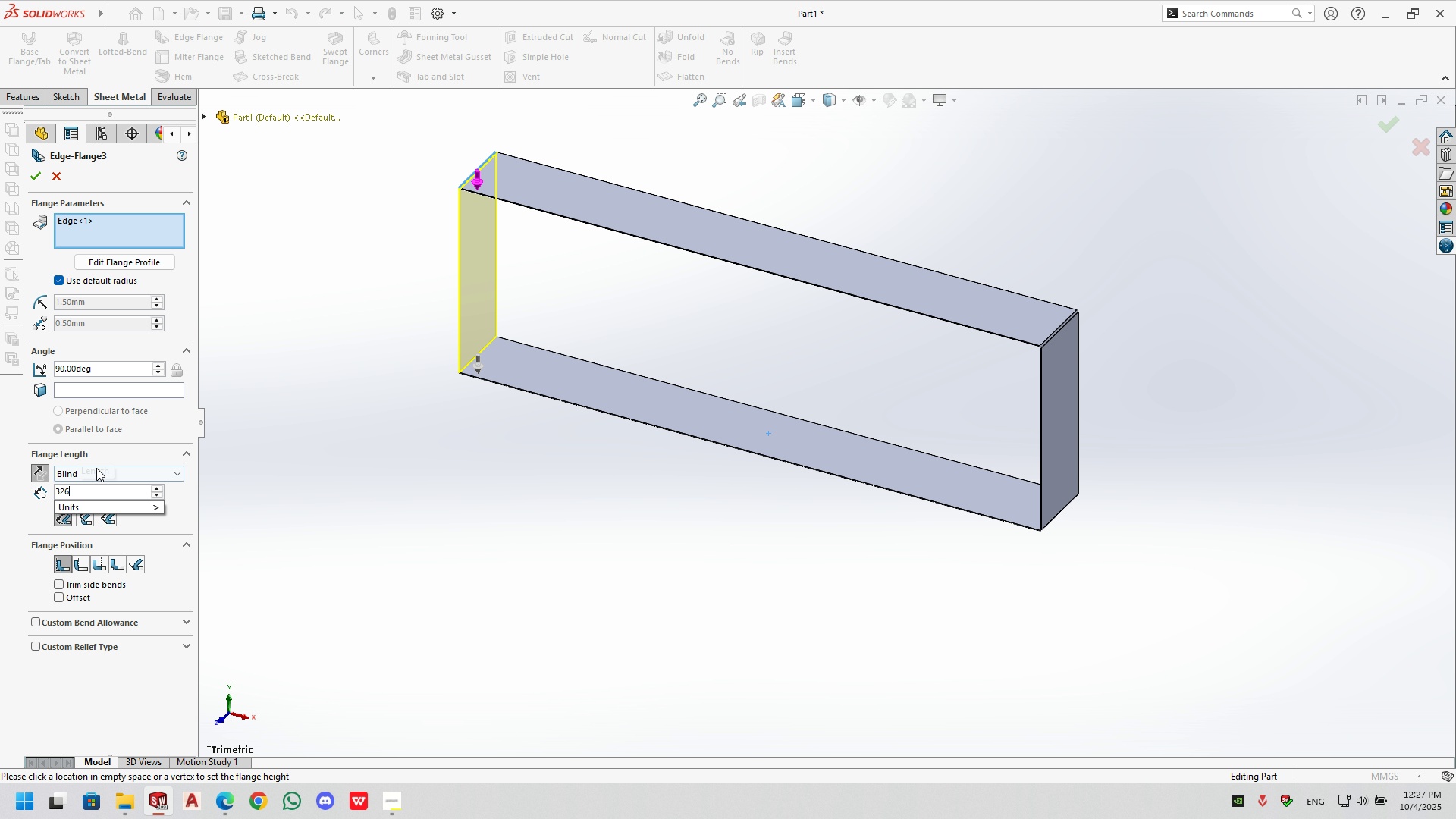 
key(NumpadEnter)
 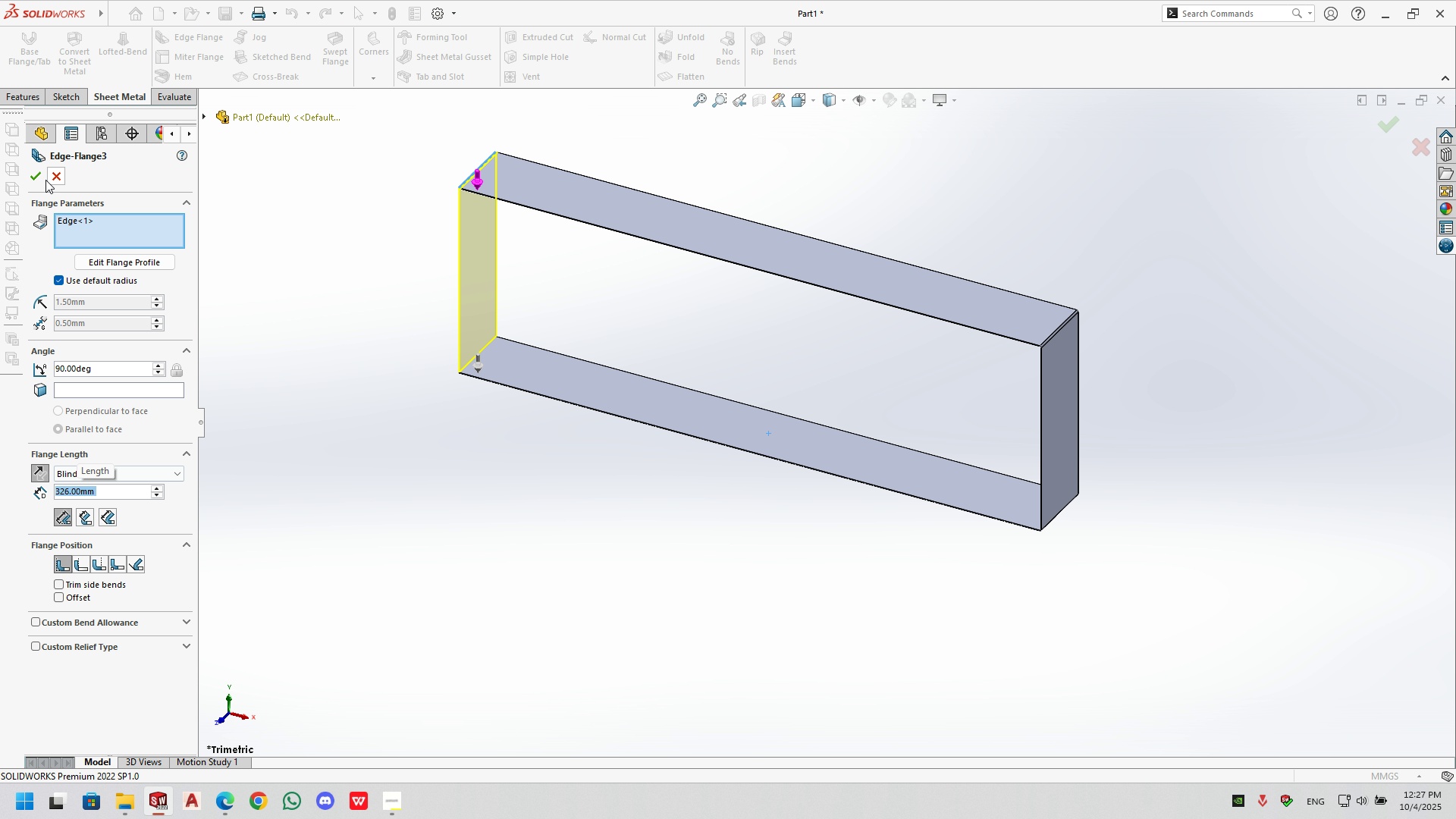 
left_click([39, 177])
 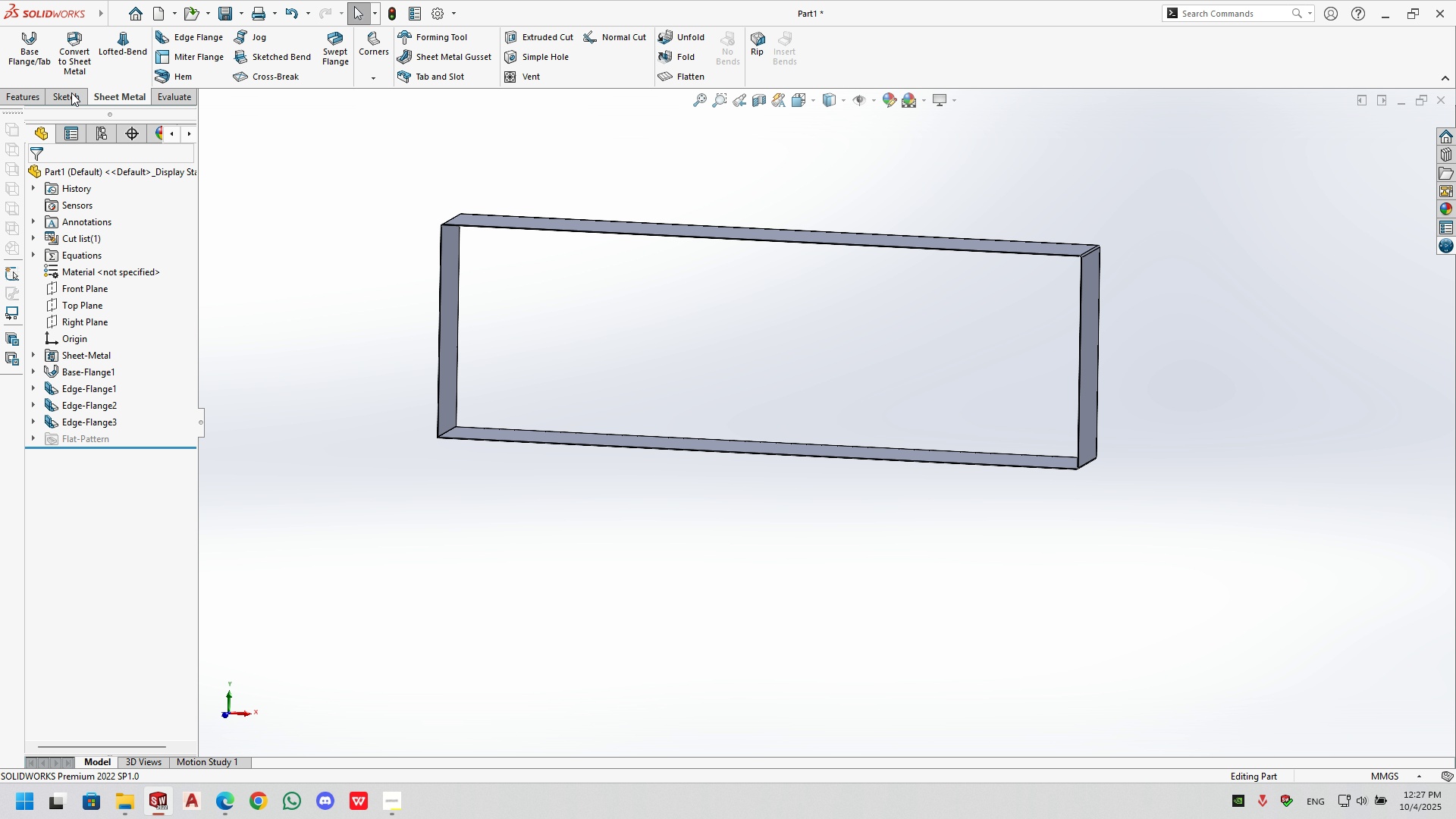 
left_click([179, 30])
 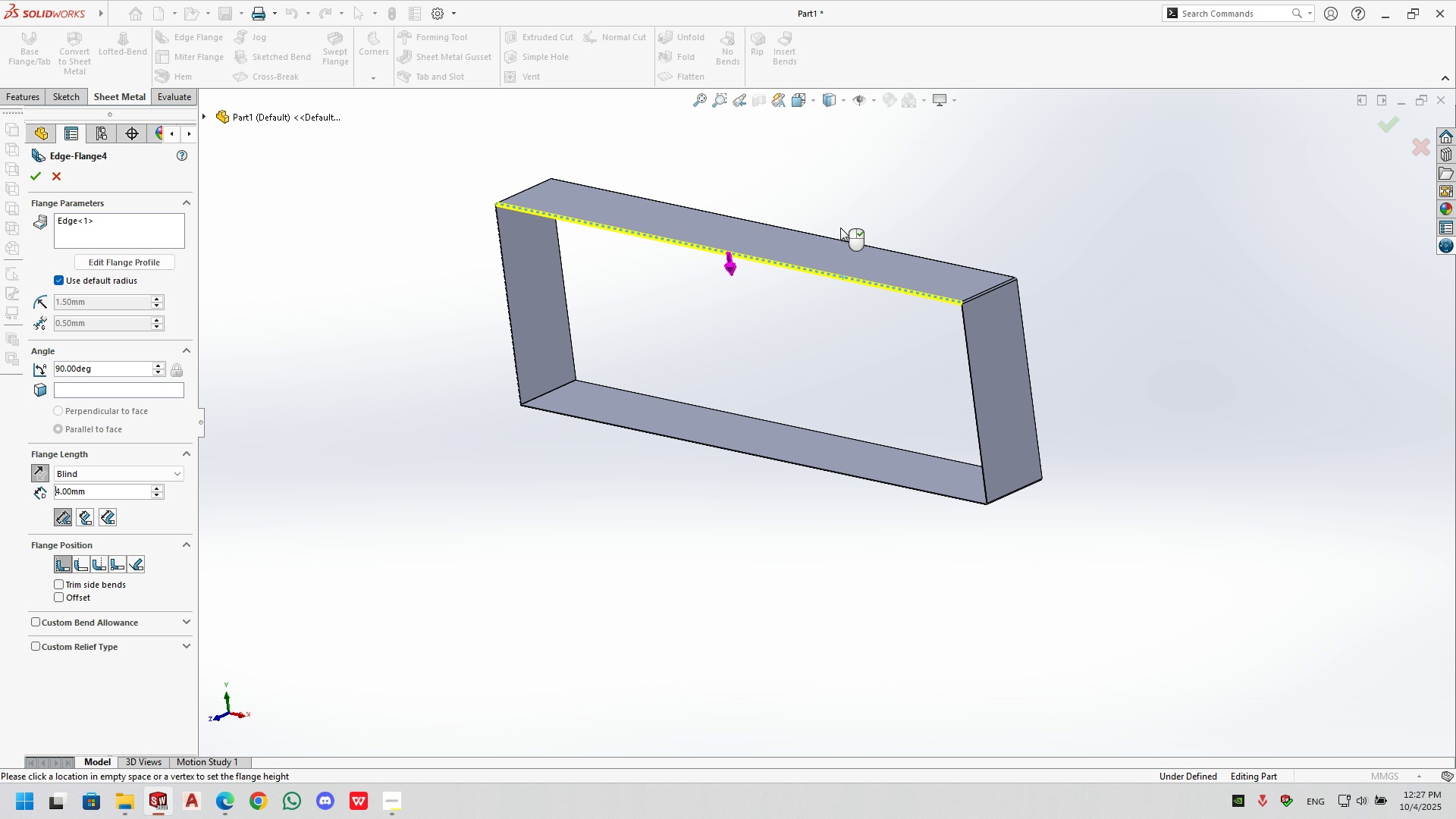 
left_click([807, 214])
 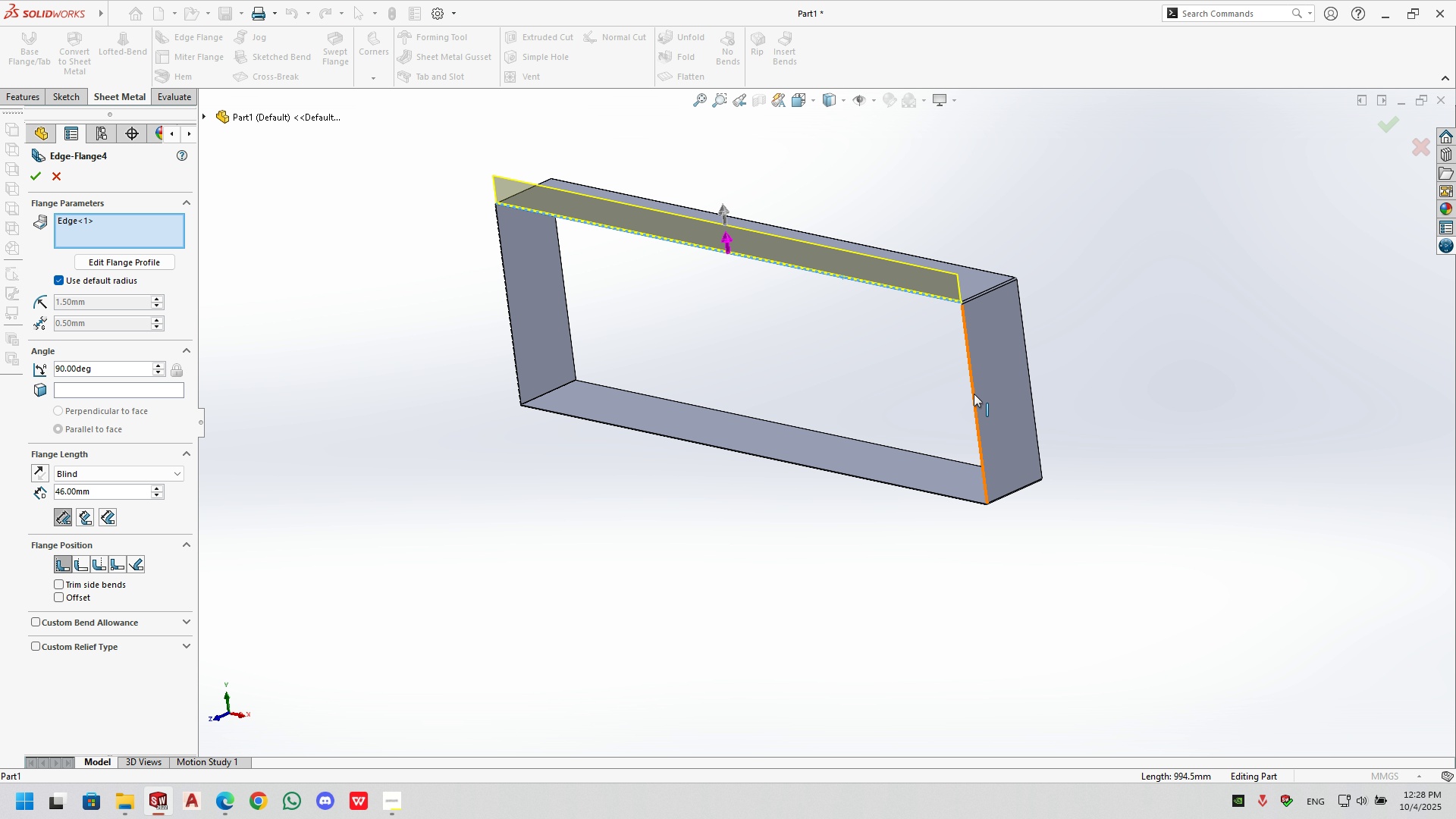 
left_click([974, 394])
 